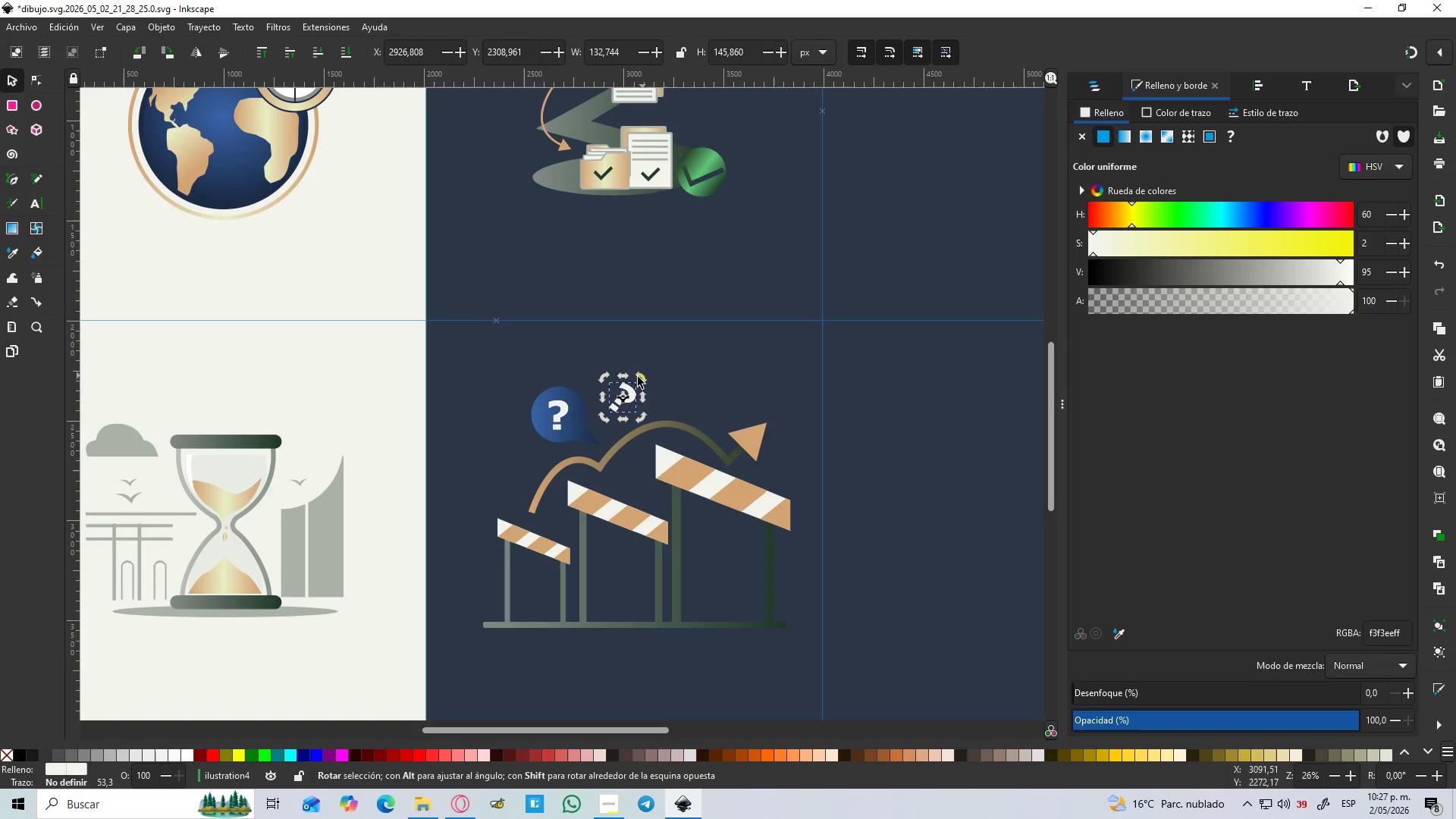 
left_click([632, 396])
 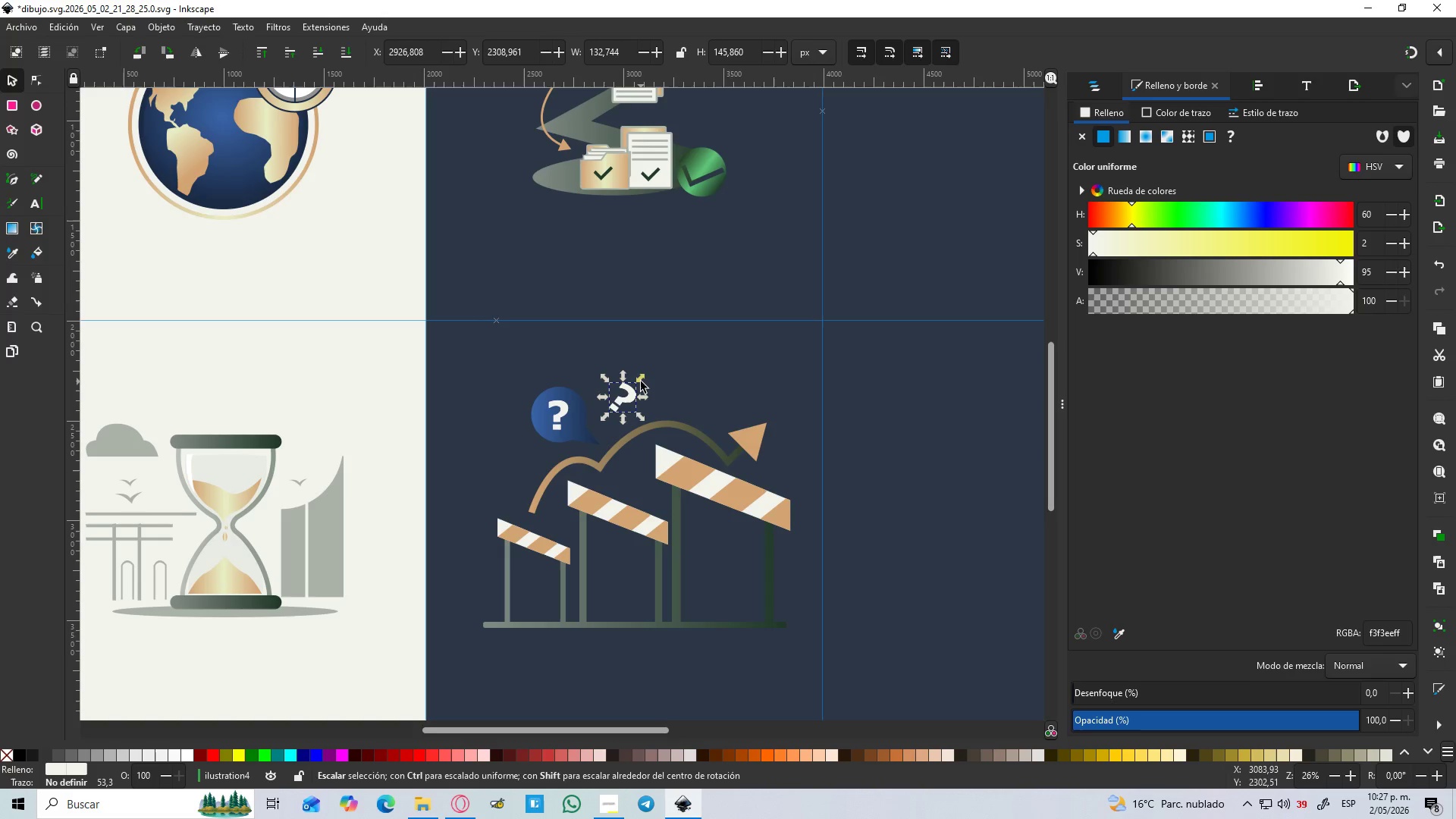 
left_click_drag(start_coordinate=[641, 381], to_coordinate=[663, 369])
 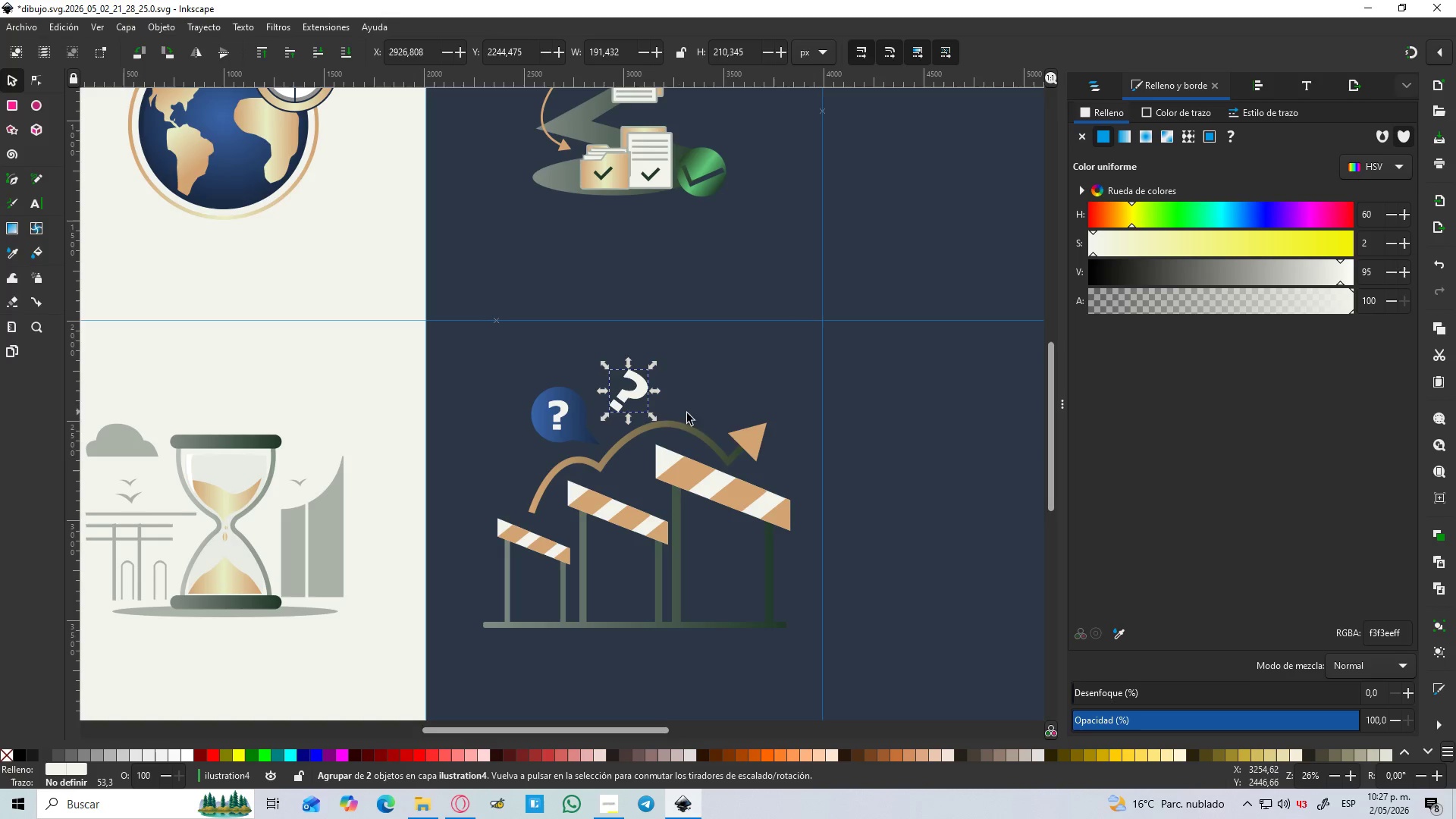 
hold_key(key=ControlLeft, duration=1.52)
 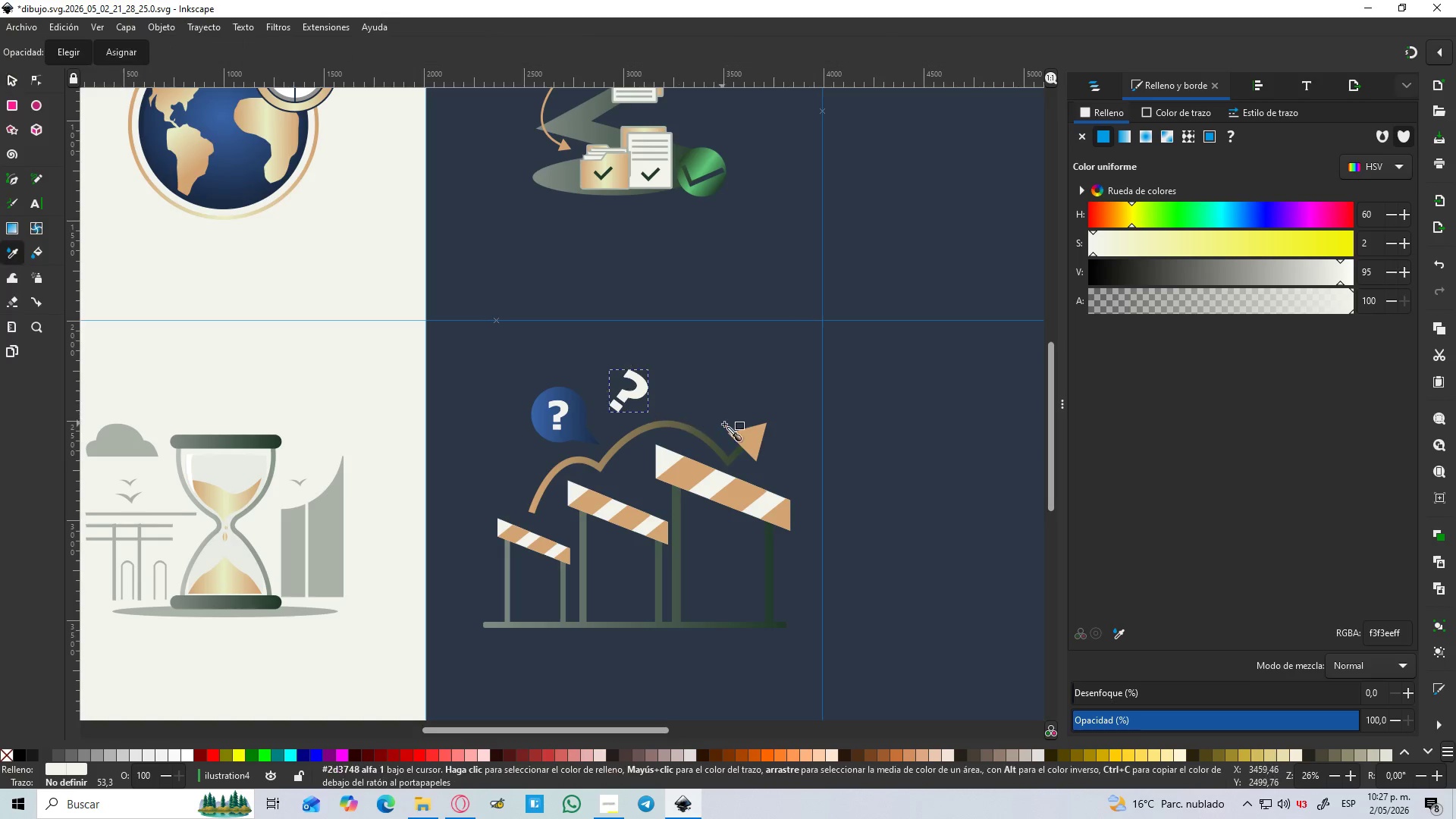 
hold_key(key=ControlLeft, duration=3.86)
 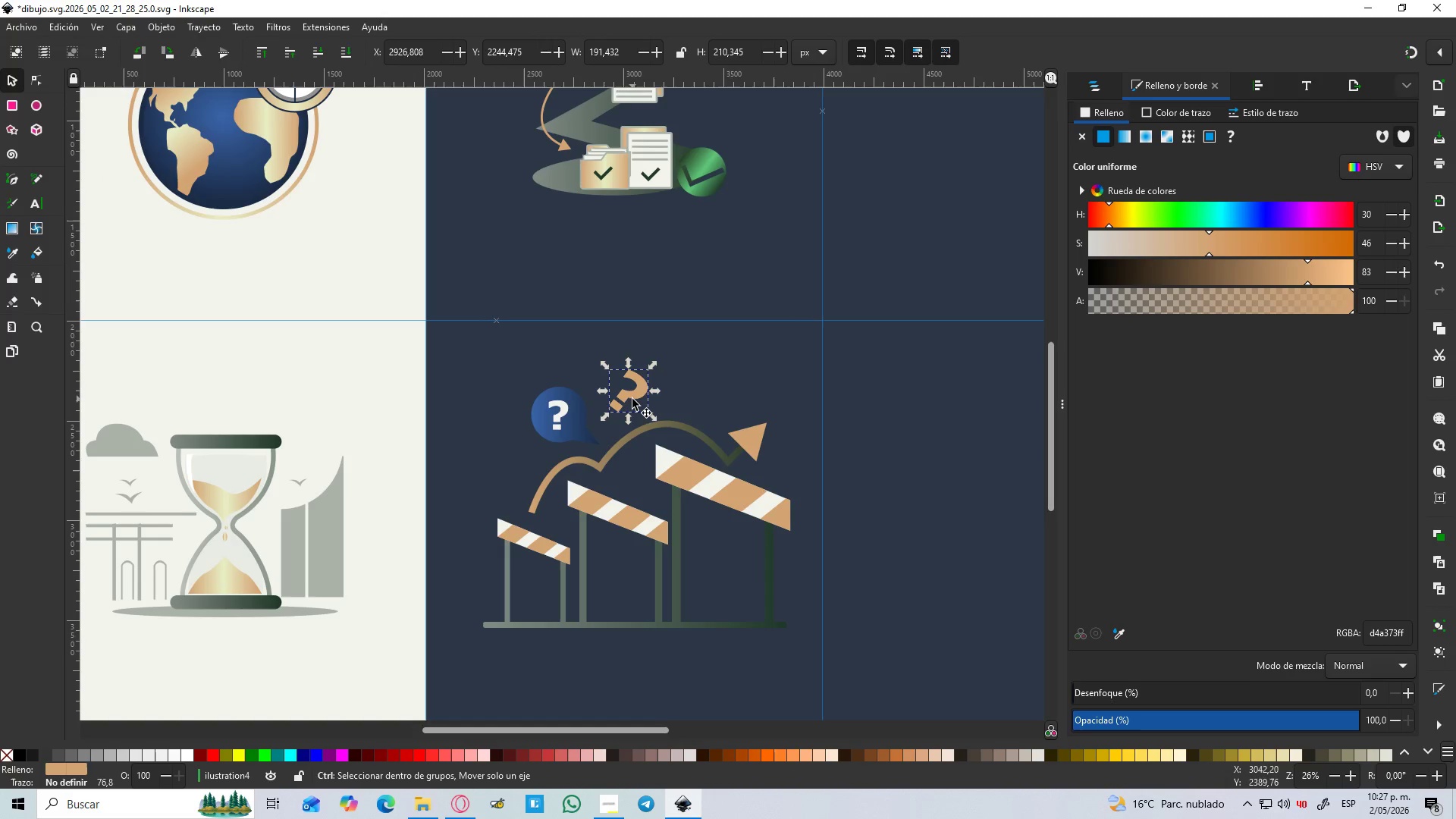 
key(D)
 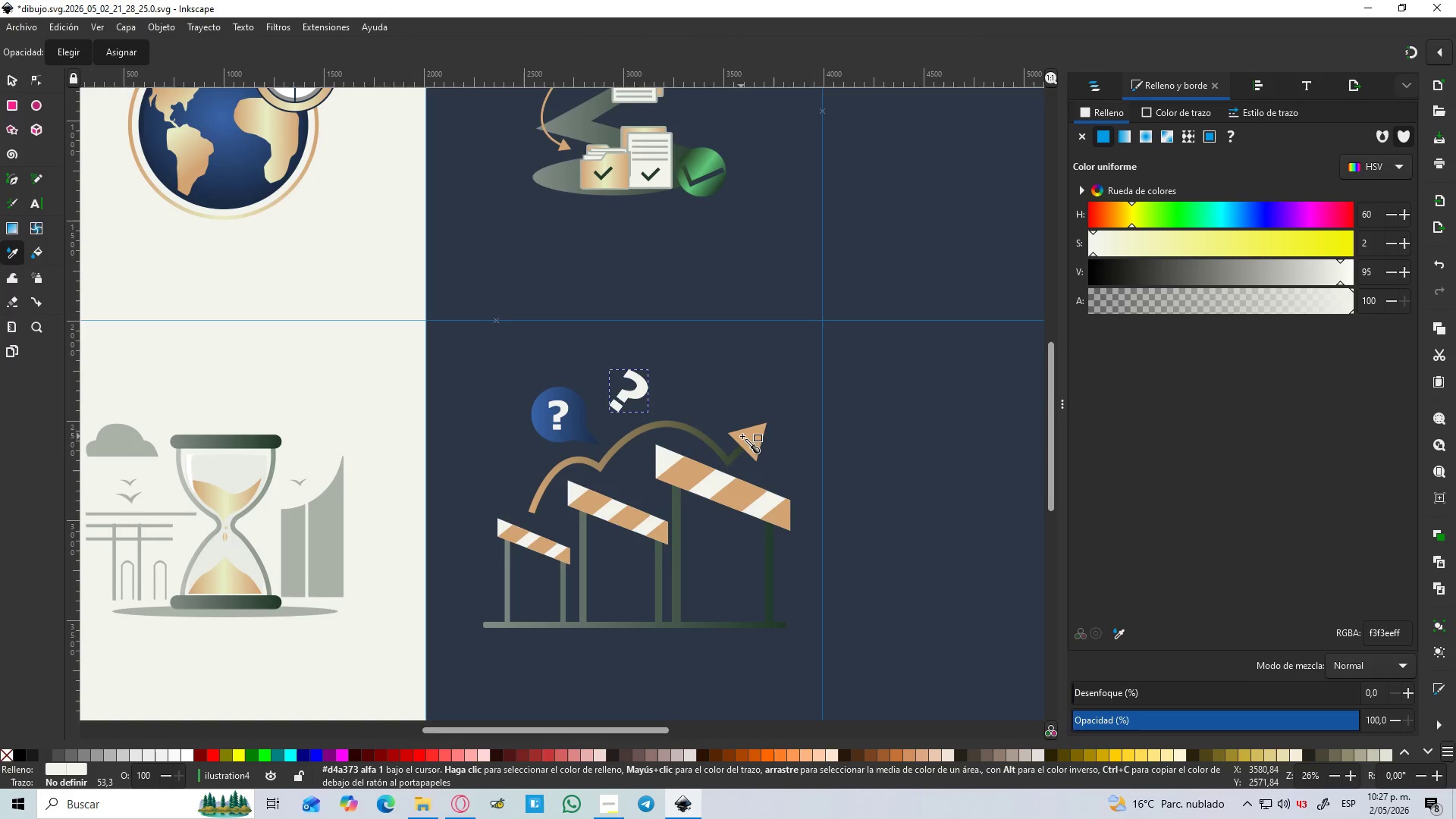 
left_click([745, 436])
 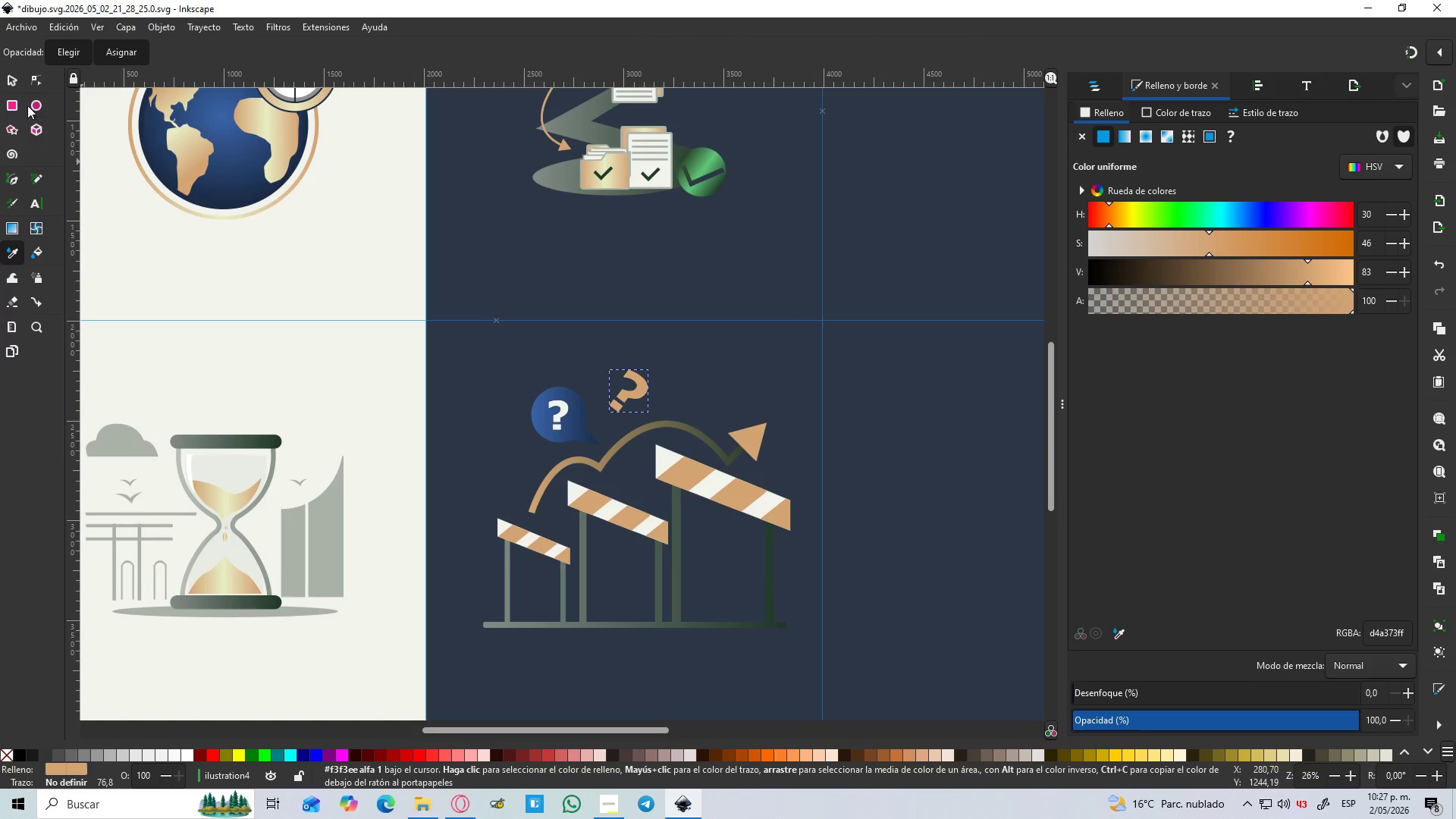 
left_click([15, 87])
 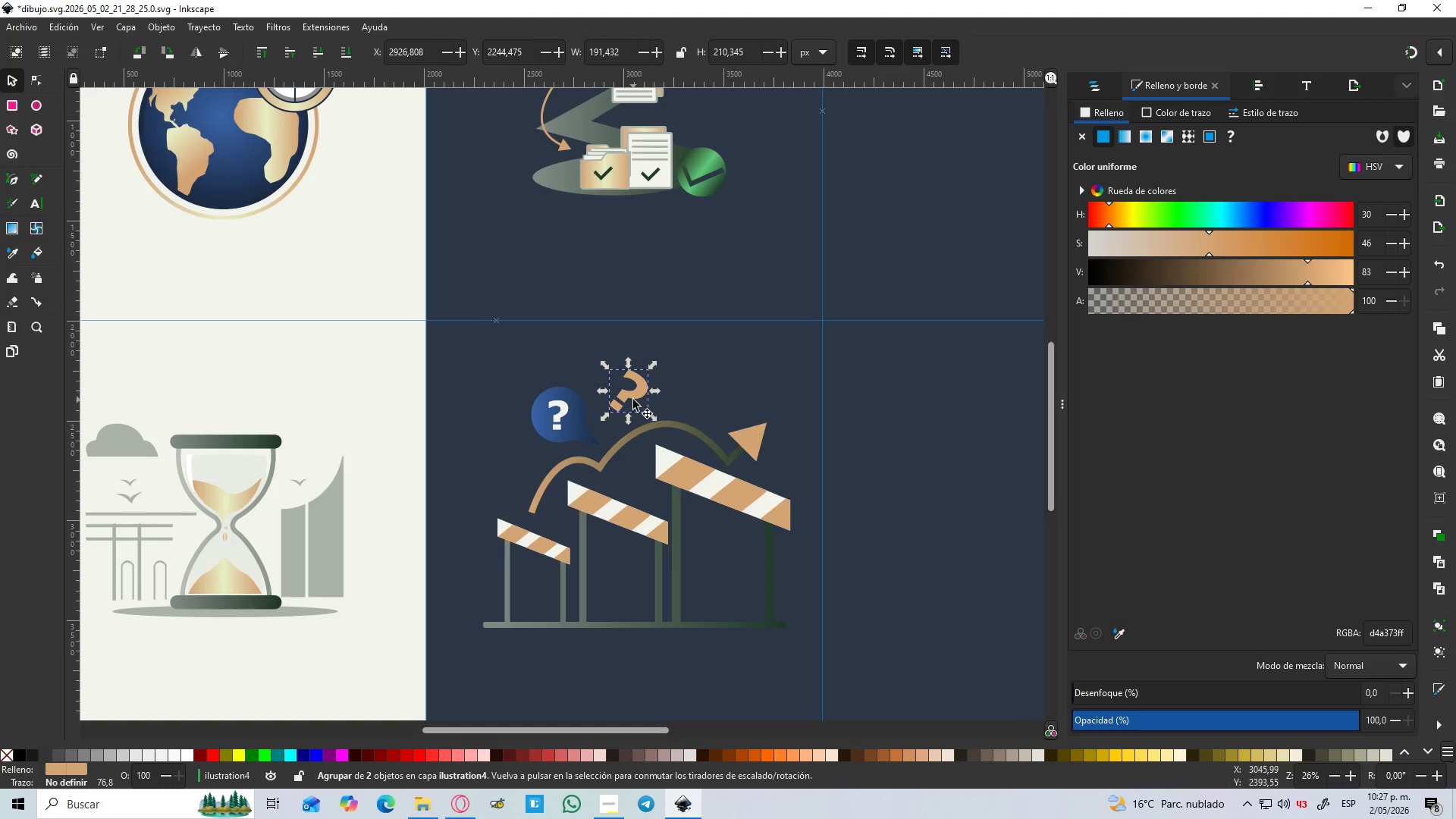 
key(Control+D)
 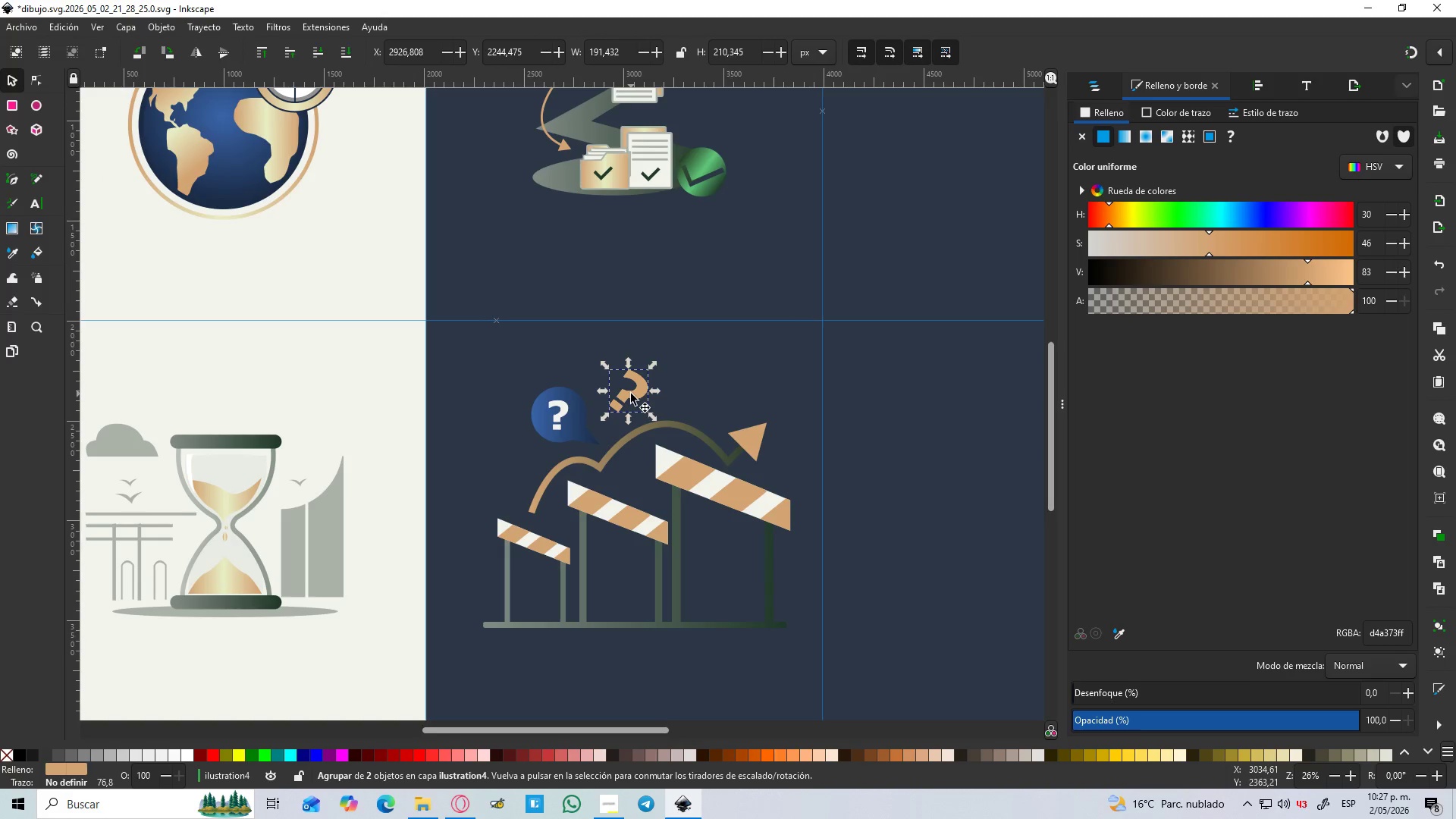 
left_click_drag(start_coordinate=[631, 394], to_coordinate=[495, 463])
 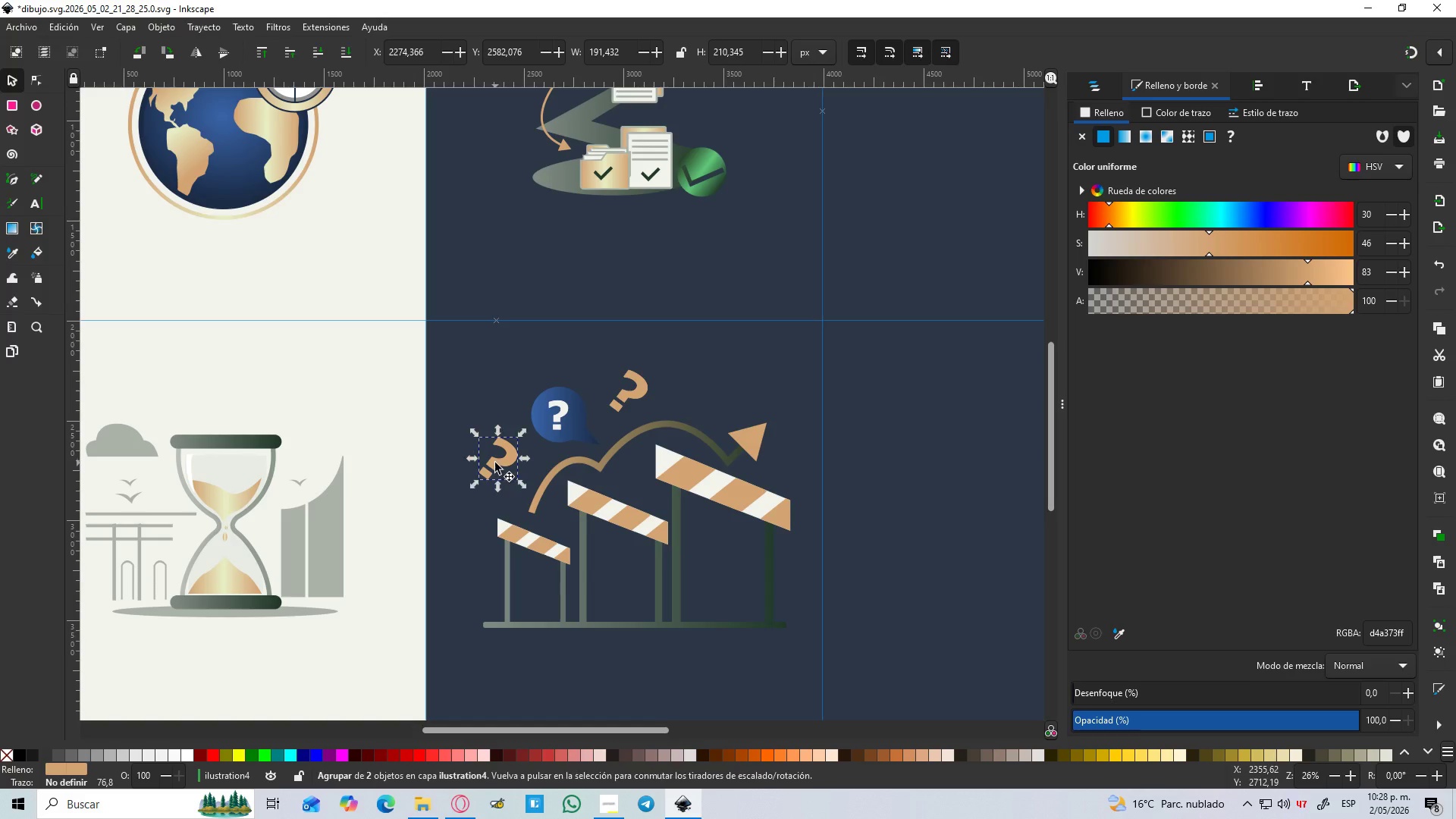 
left_click([495, 463])
 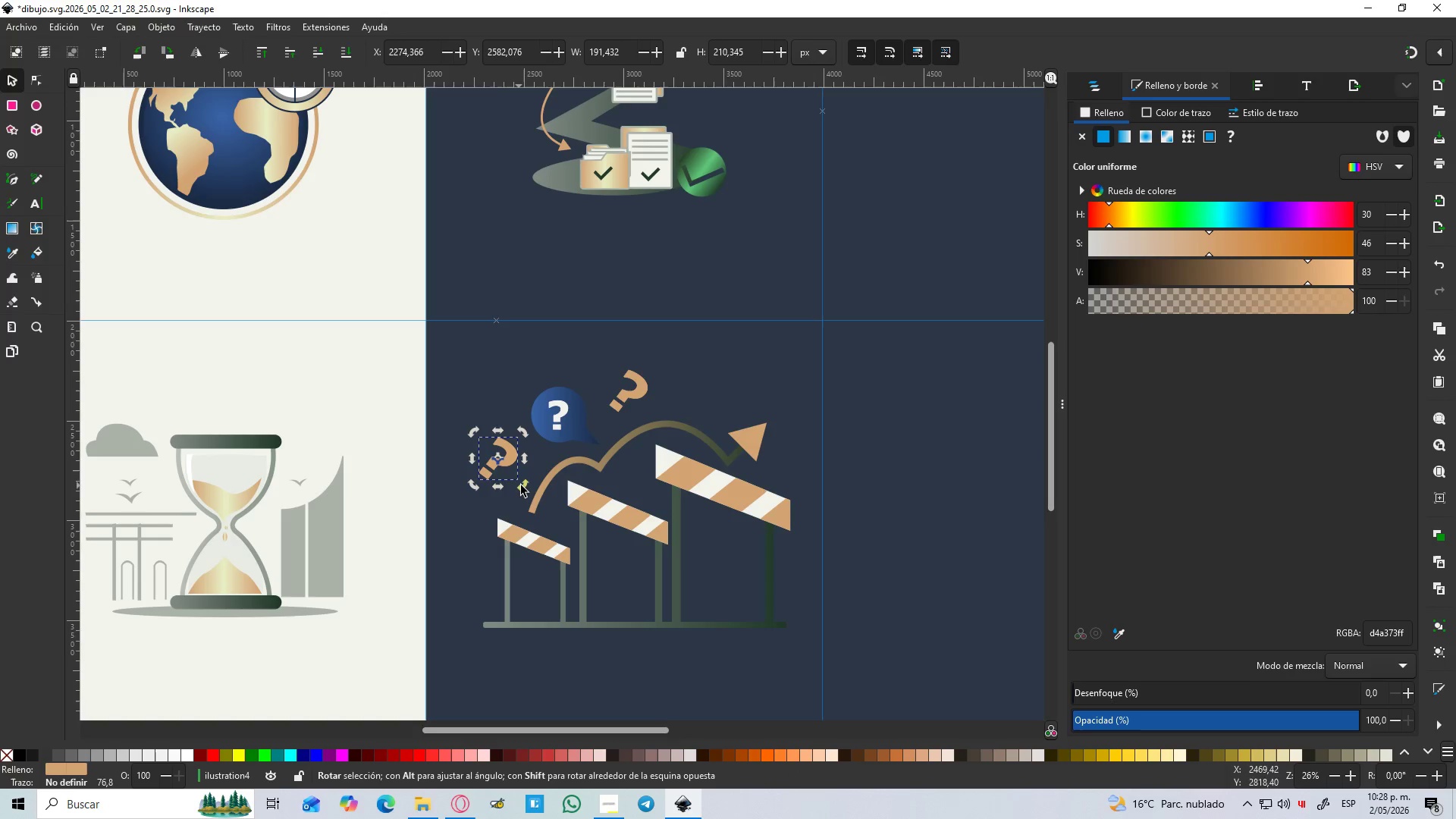 
left_click_drag(start_coordinate=[528, 487], to_coordinate=[425, 499])
 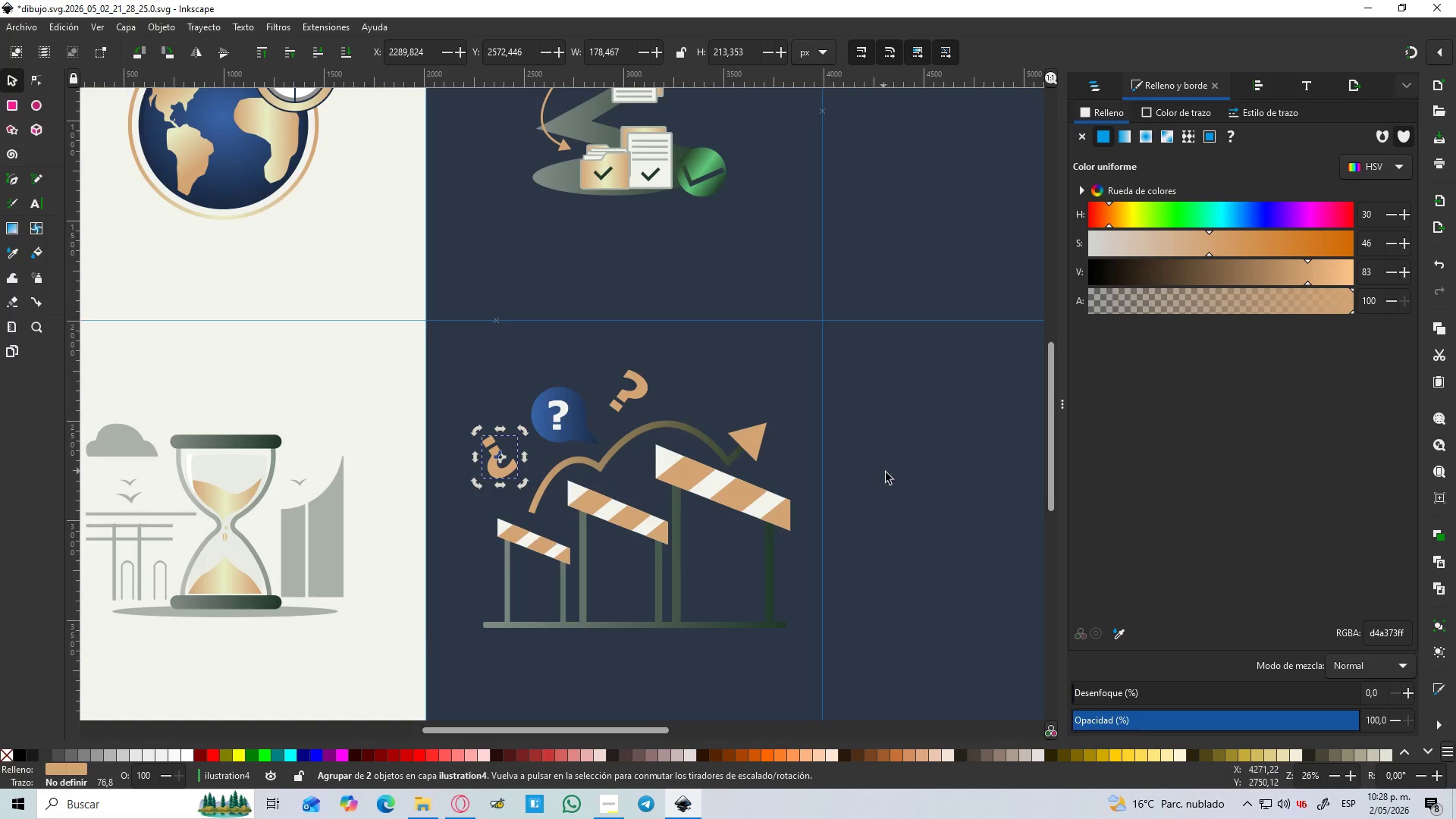 
left_click([891, 479])
 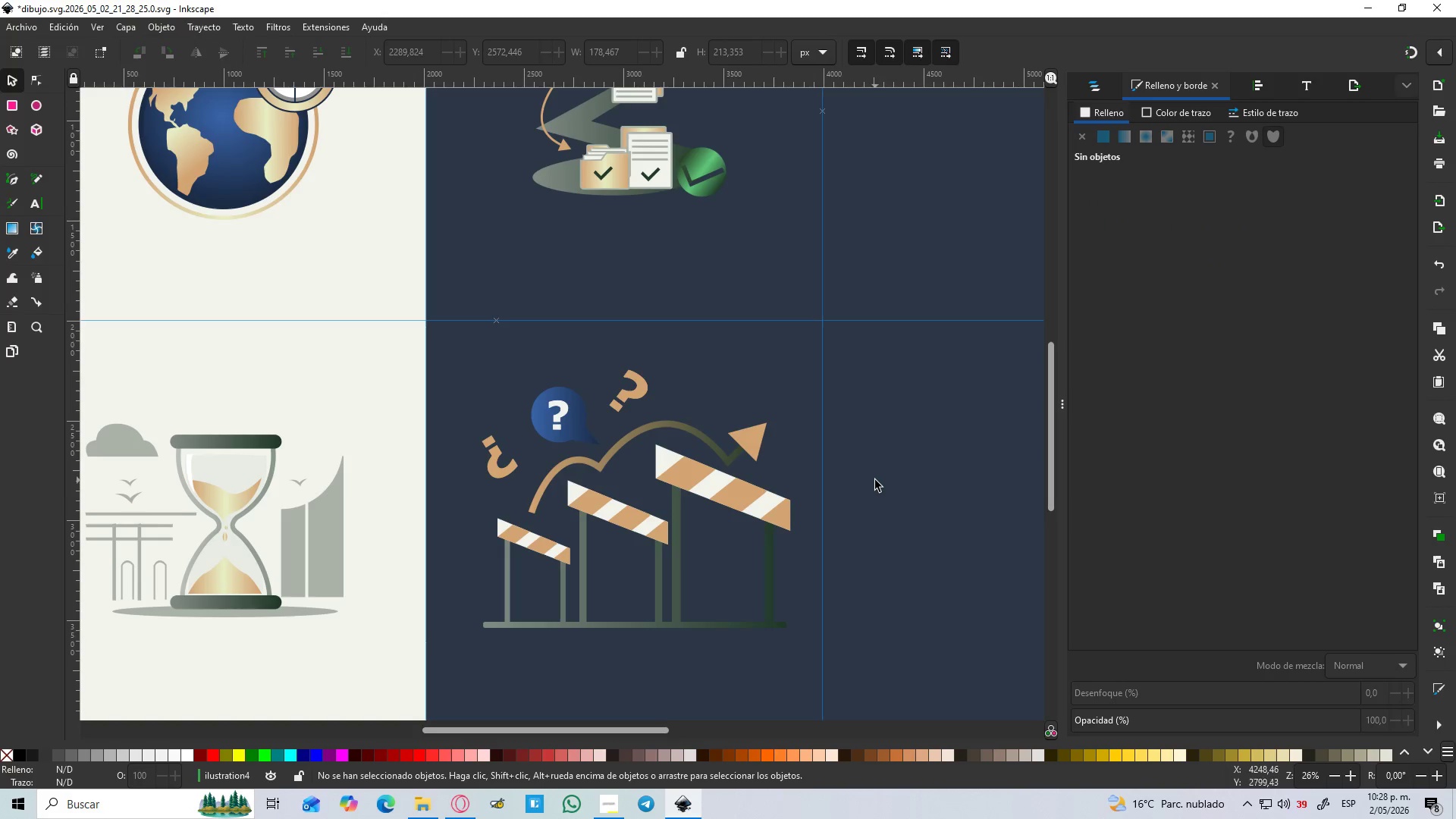 
hold_key(key=ControlLeft, duration=1.5)
scroll: coordinate [752, 440], scroll_direction: up, amount: 3.0
 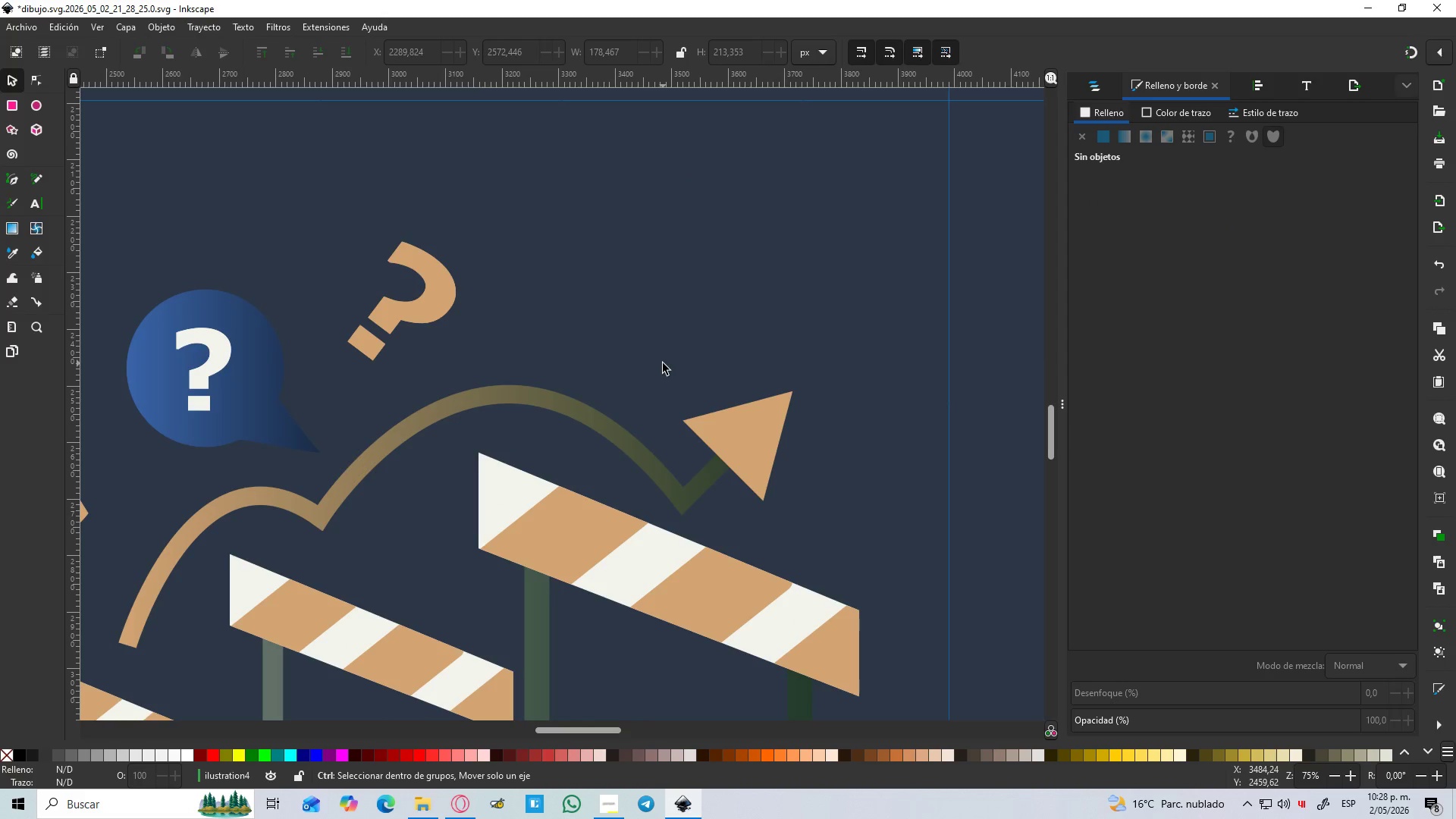 
hold_key(key=ControlLeft, duration=0.61)
 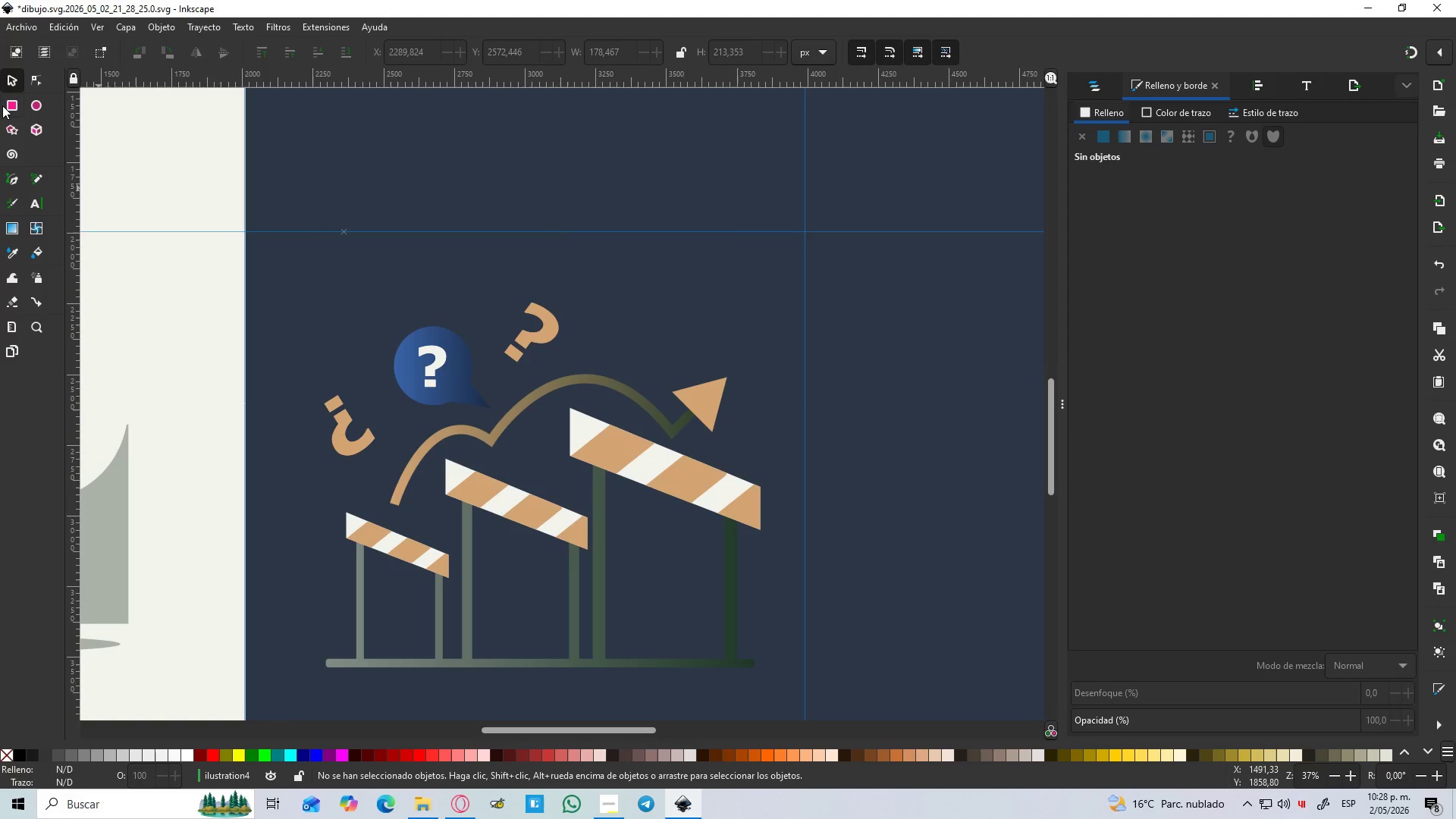 
scroll: coordinate [661, 363], scroll_direction: down, amount: 2.0
 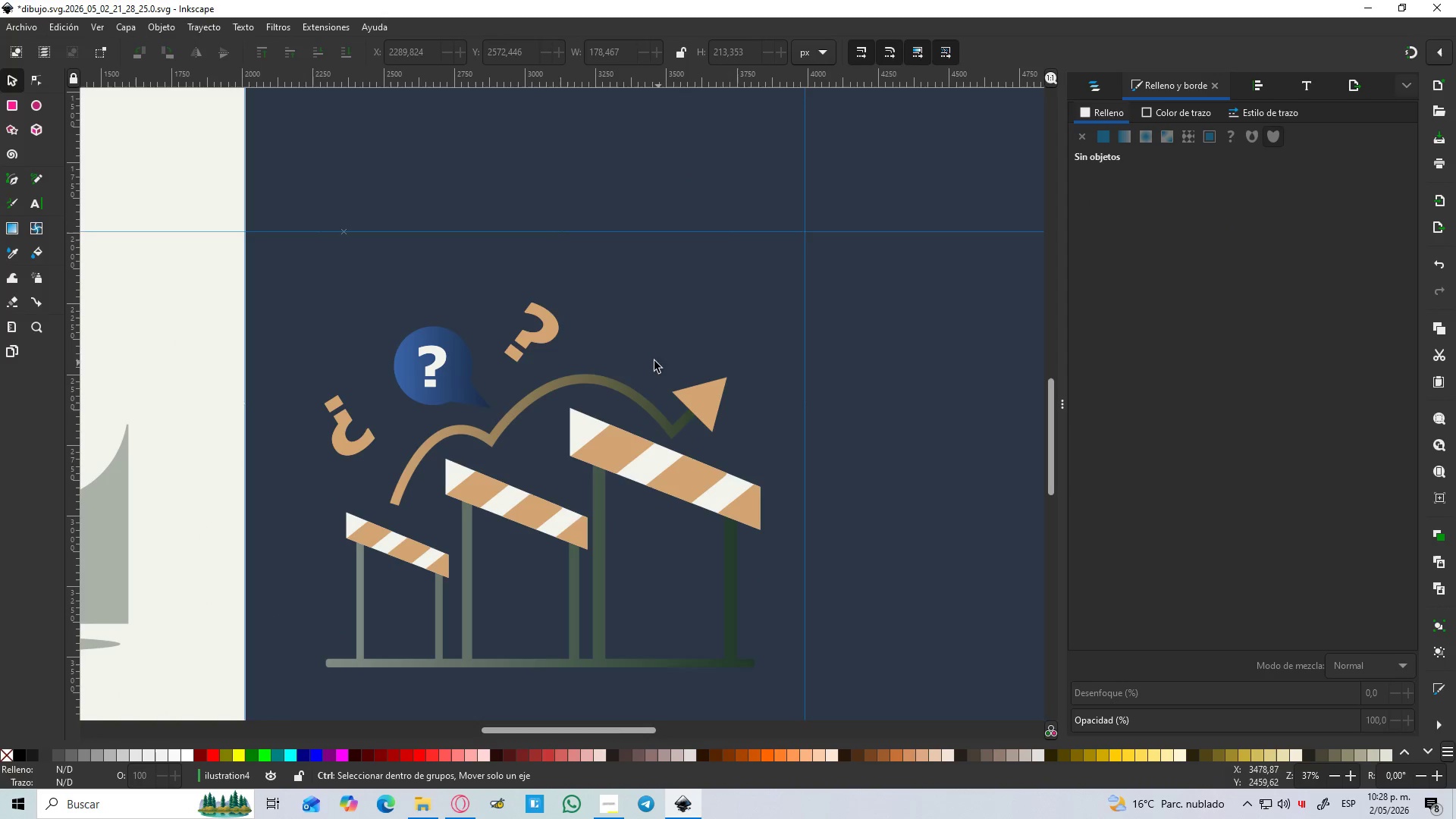 
left_click([2, 105])
 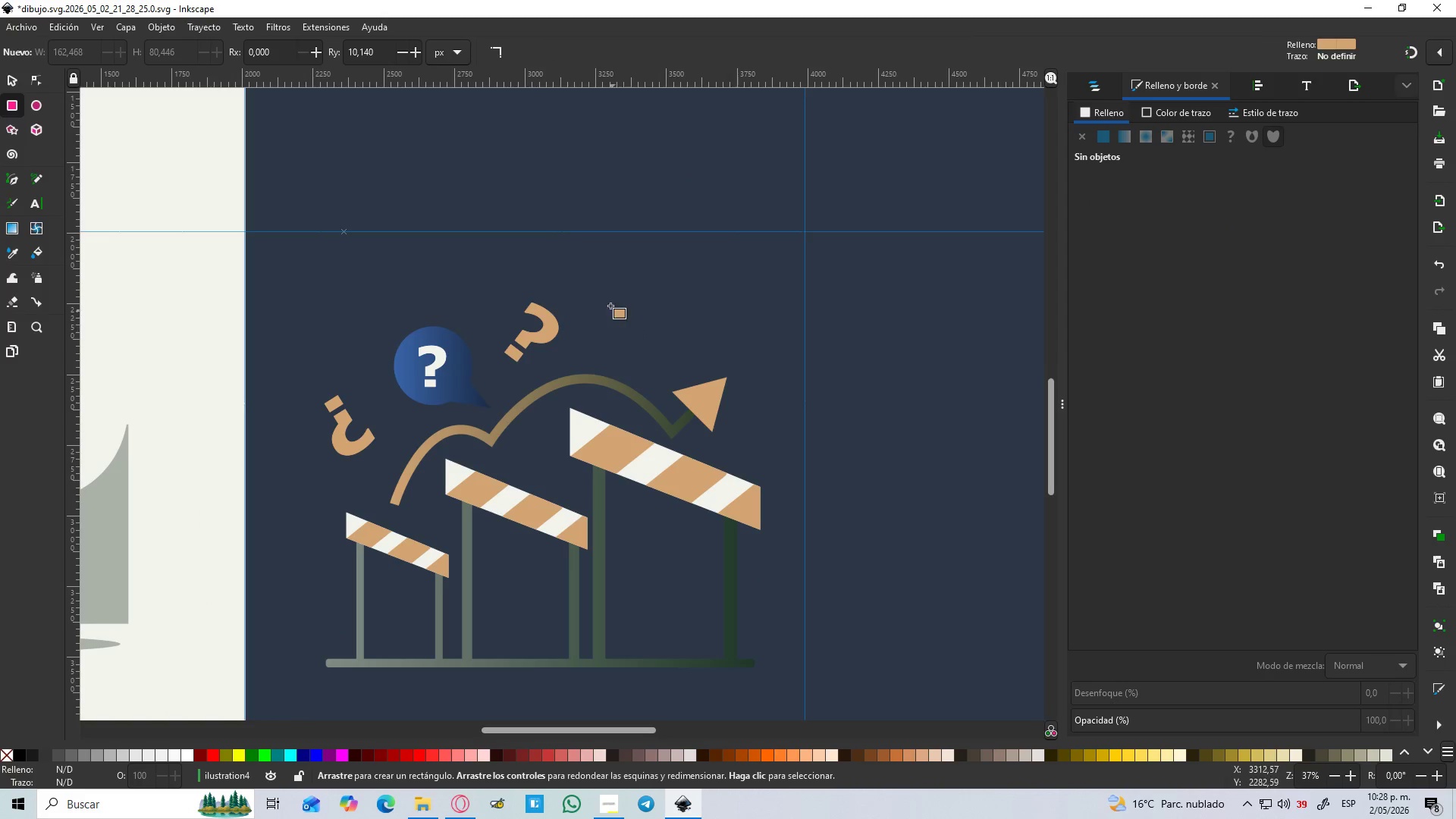 
left_click_drag(start_coordinate=[609, 303], to_coordinate=[670, 348])
 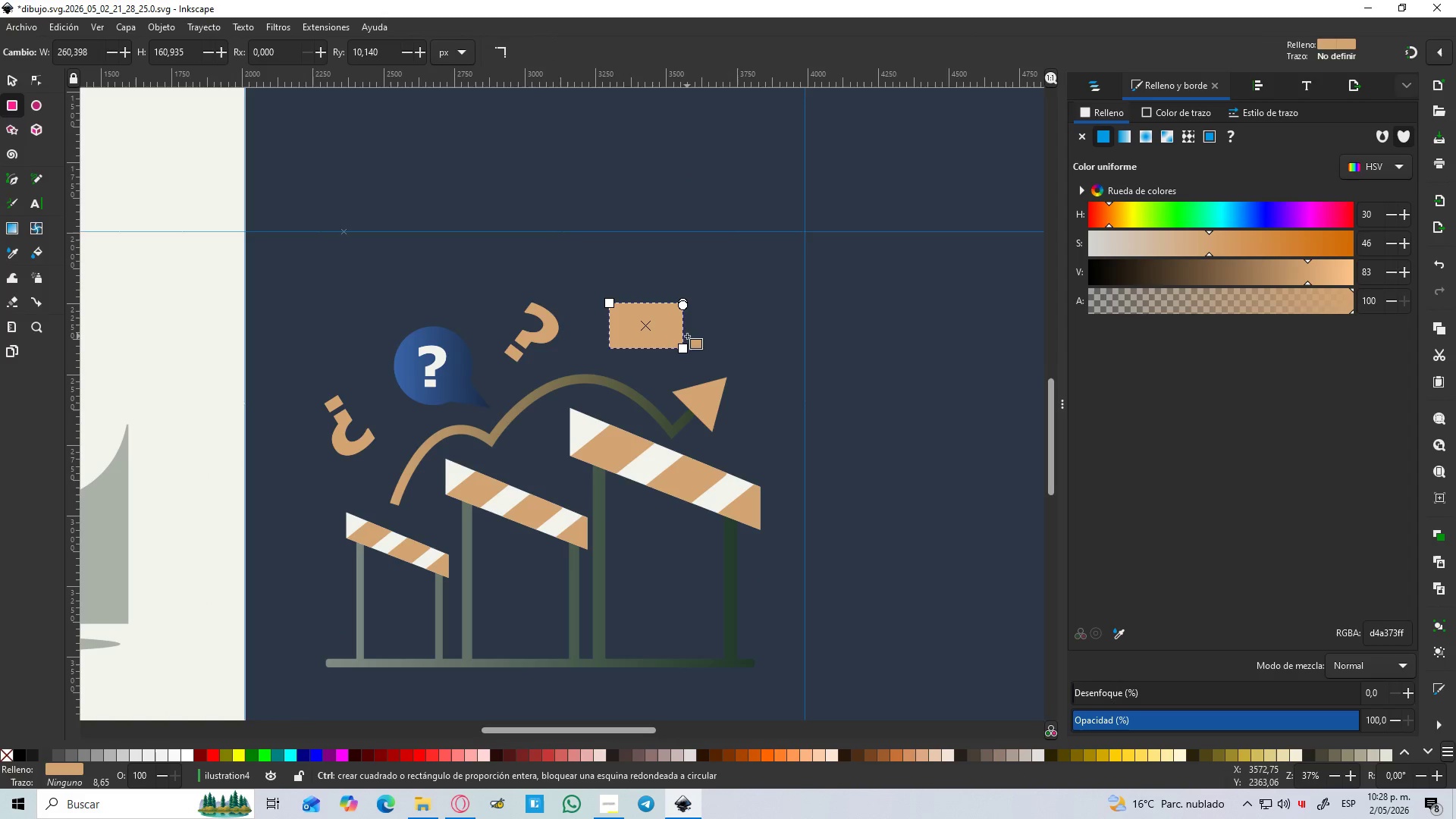 
hold_key(key=ControlLeft, duration=1.39)
 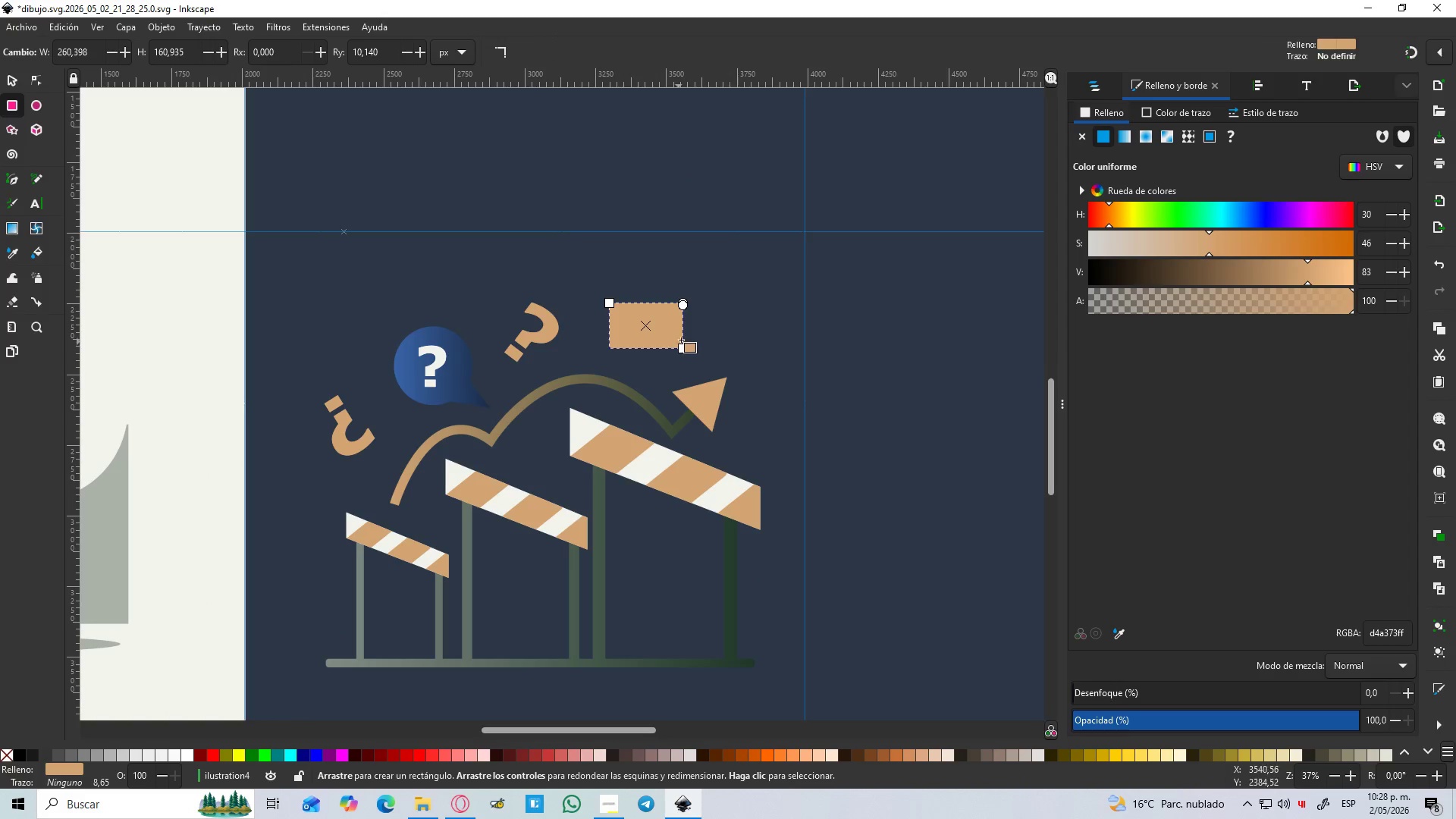 
hold_key(key=ControlLeft, duration=1.03)
scroll: coordinate [692, 336], scroll_direction: up, amount: 1.0
 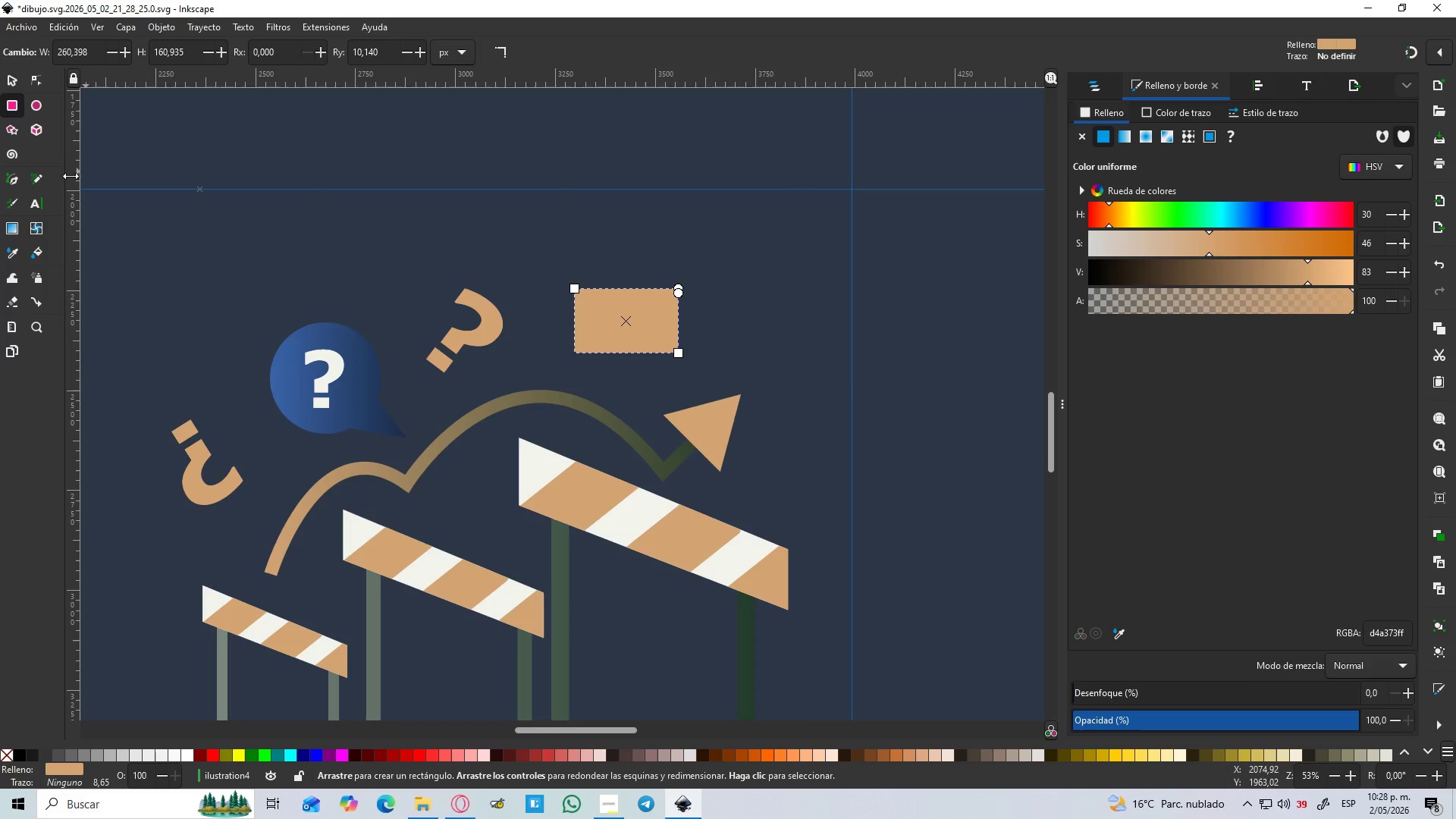 
key(V)
 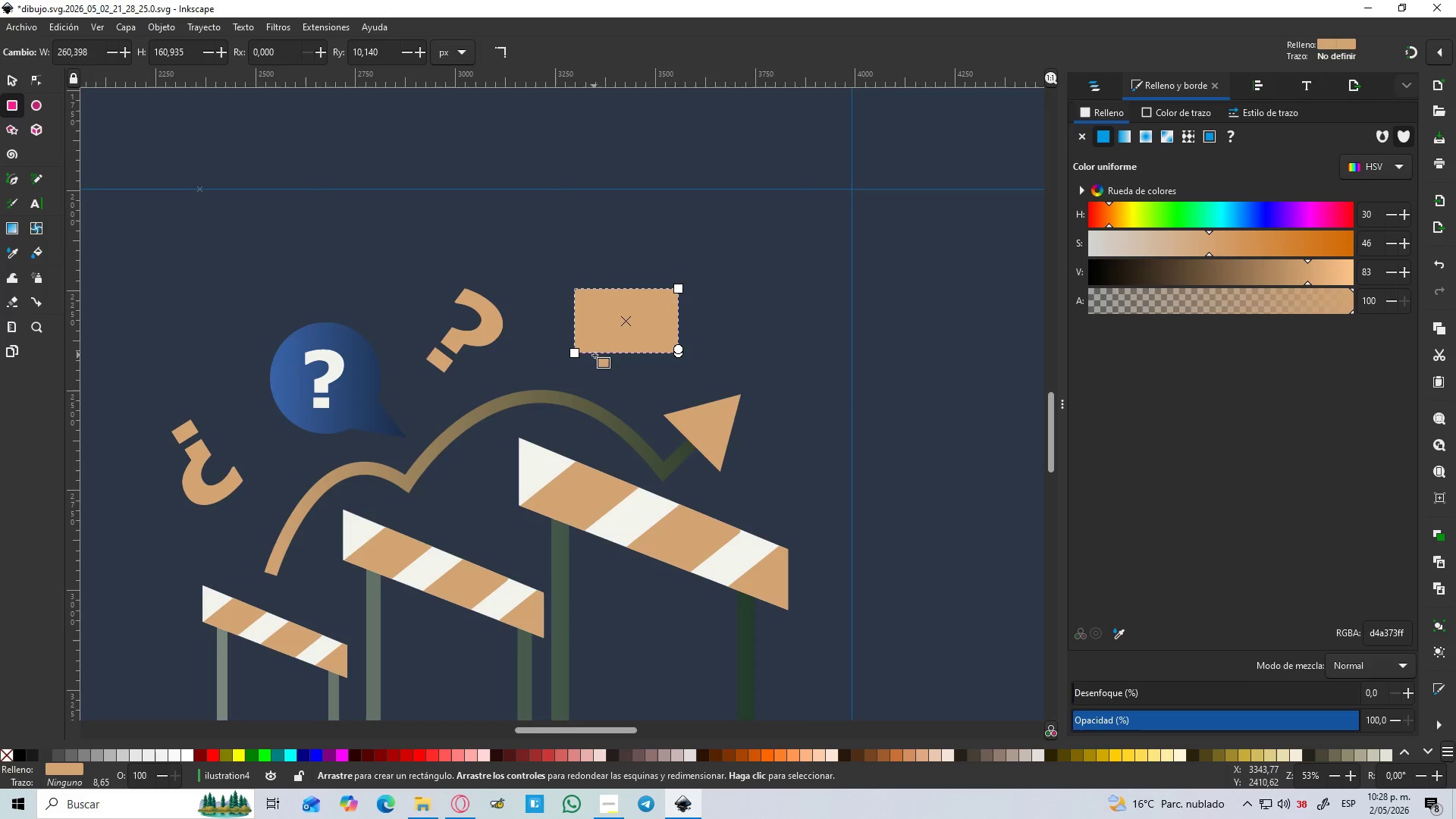 
hold_key(key=ControlLeft, duration=0.36)
scroll: coordinate [596, 355], scroll_direction: up, amount: 2.0
 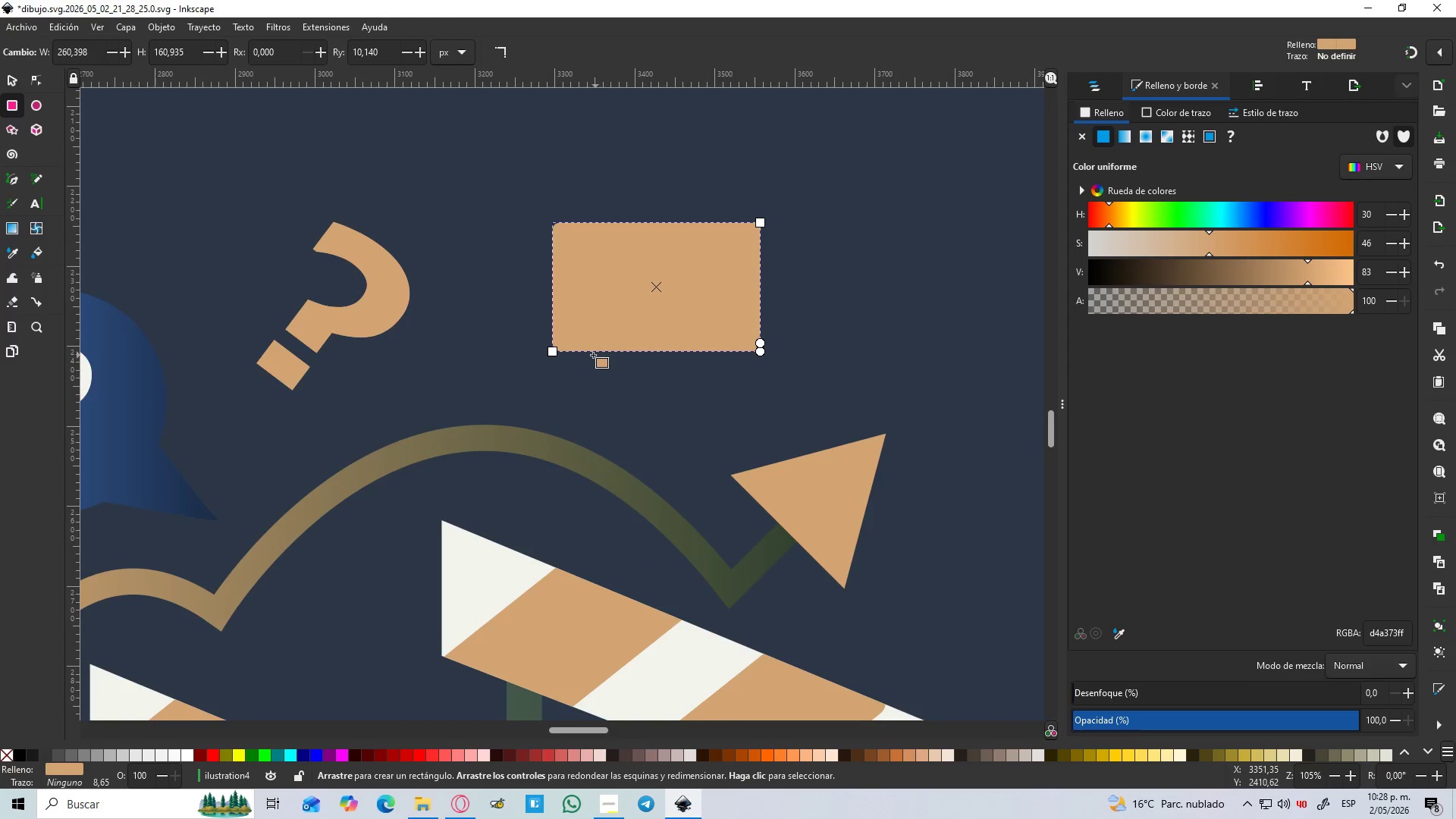 
key(B)
 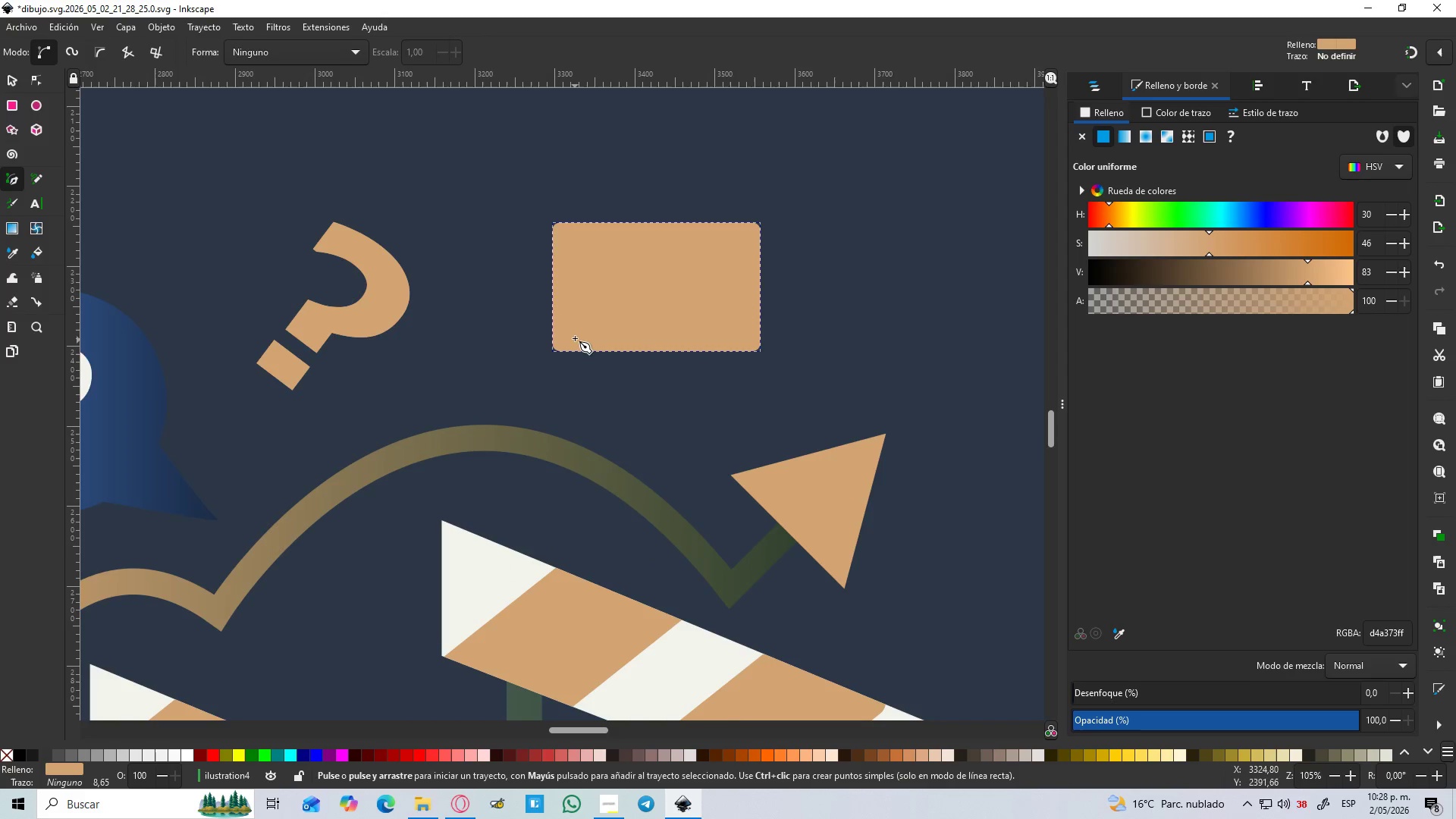 
left_click_drag(start_coordinate=[574, 336], to_coordinate=[571, 345])
 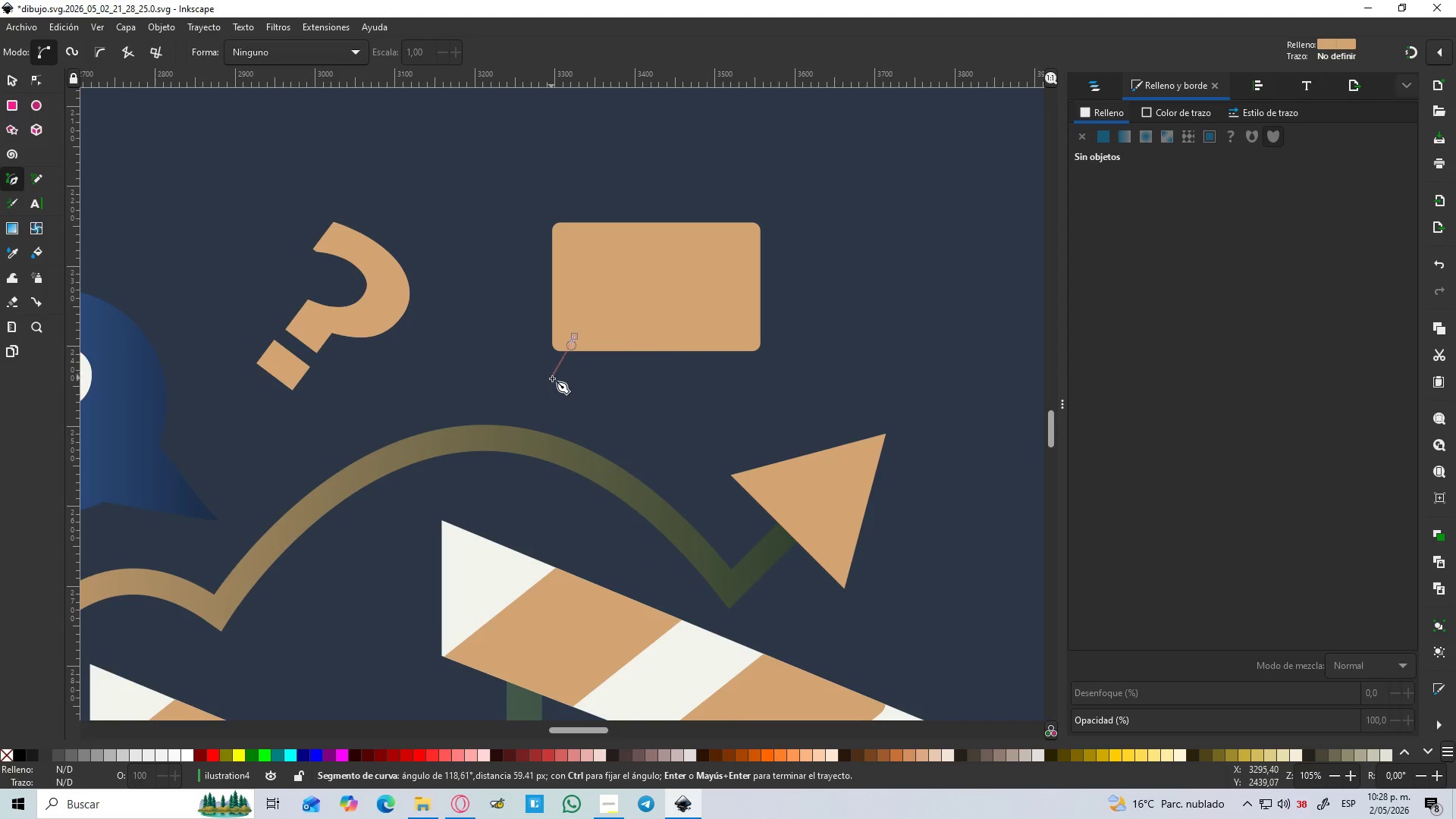 
left_click_drag(start_coordinate=[553, 378], to_coordinate=[562, 375])
 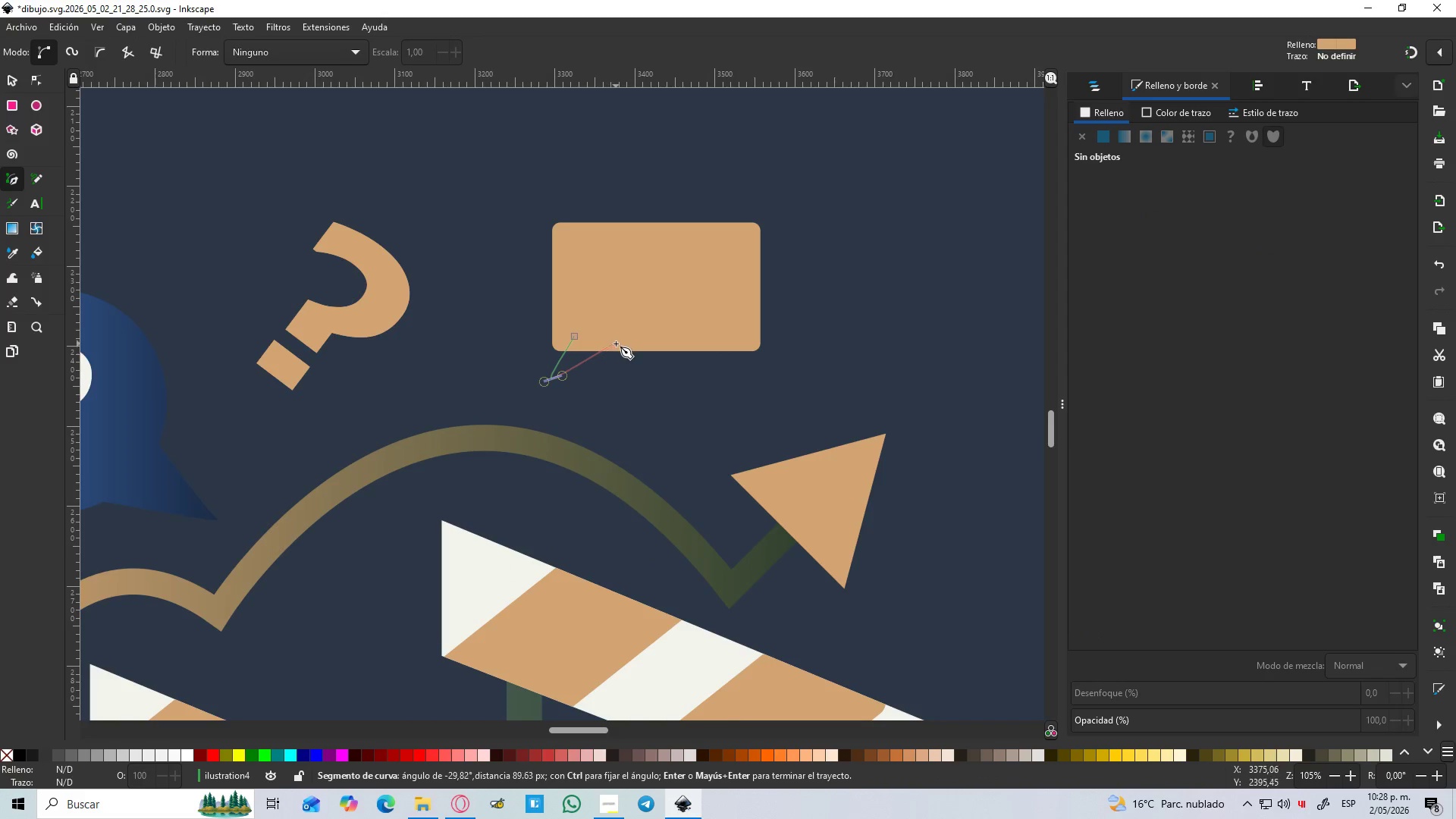 
left_click([616, 344])
 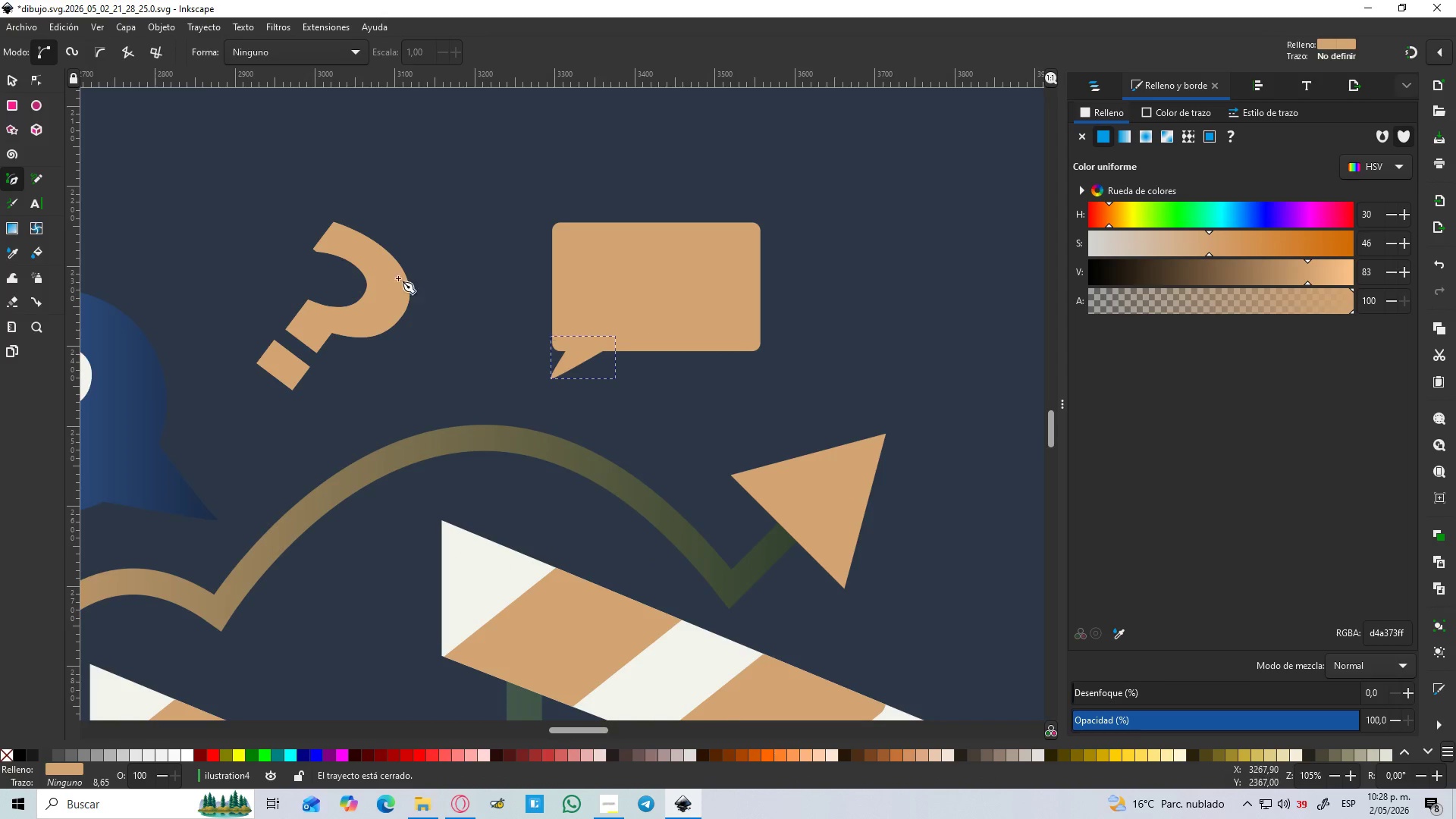 
left_click([4, 82])
 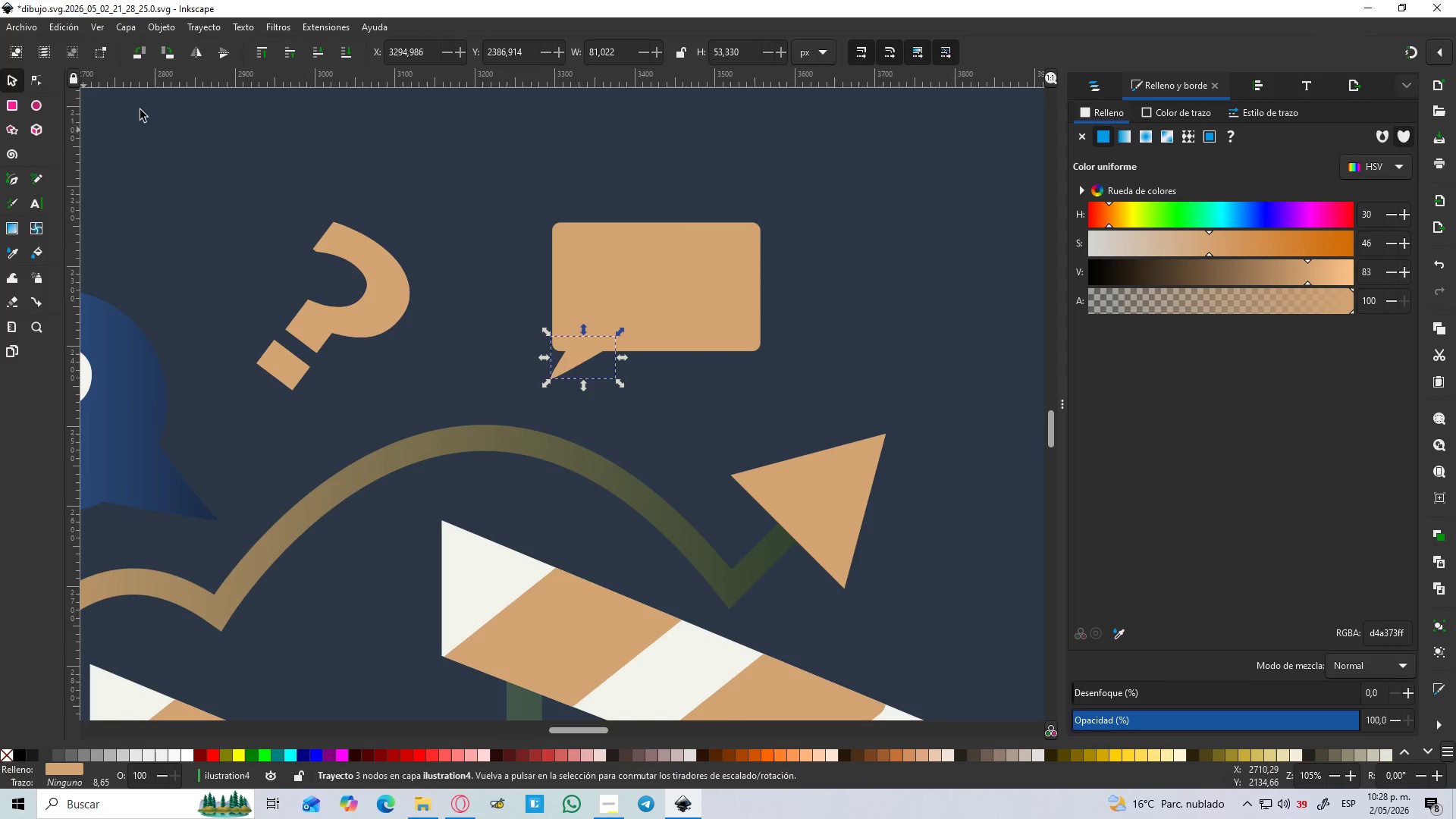 
hold_key(key=ShiftLeft, duration=0.8)
left_click([657, 264])
 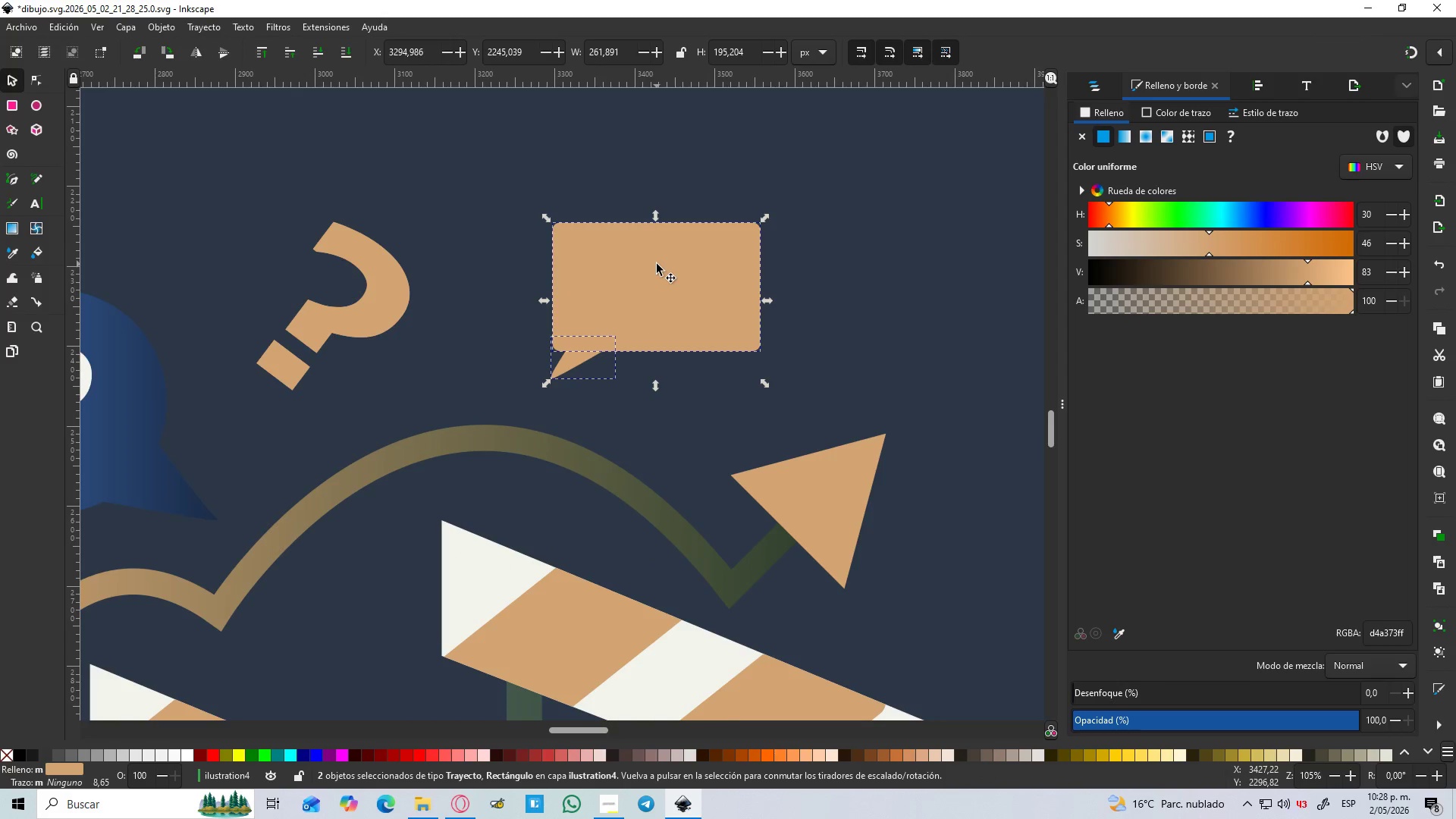 
key(Control+NumpadAdd)
 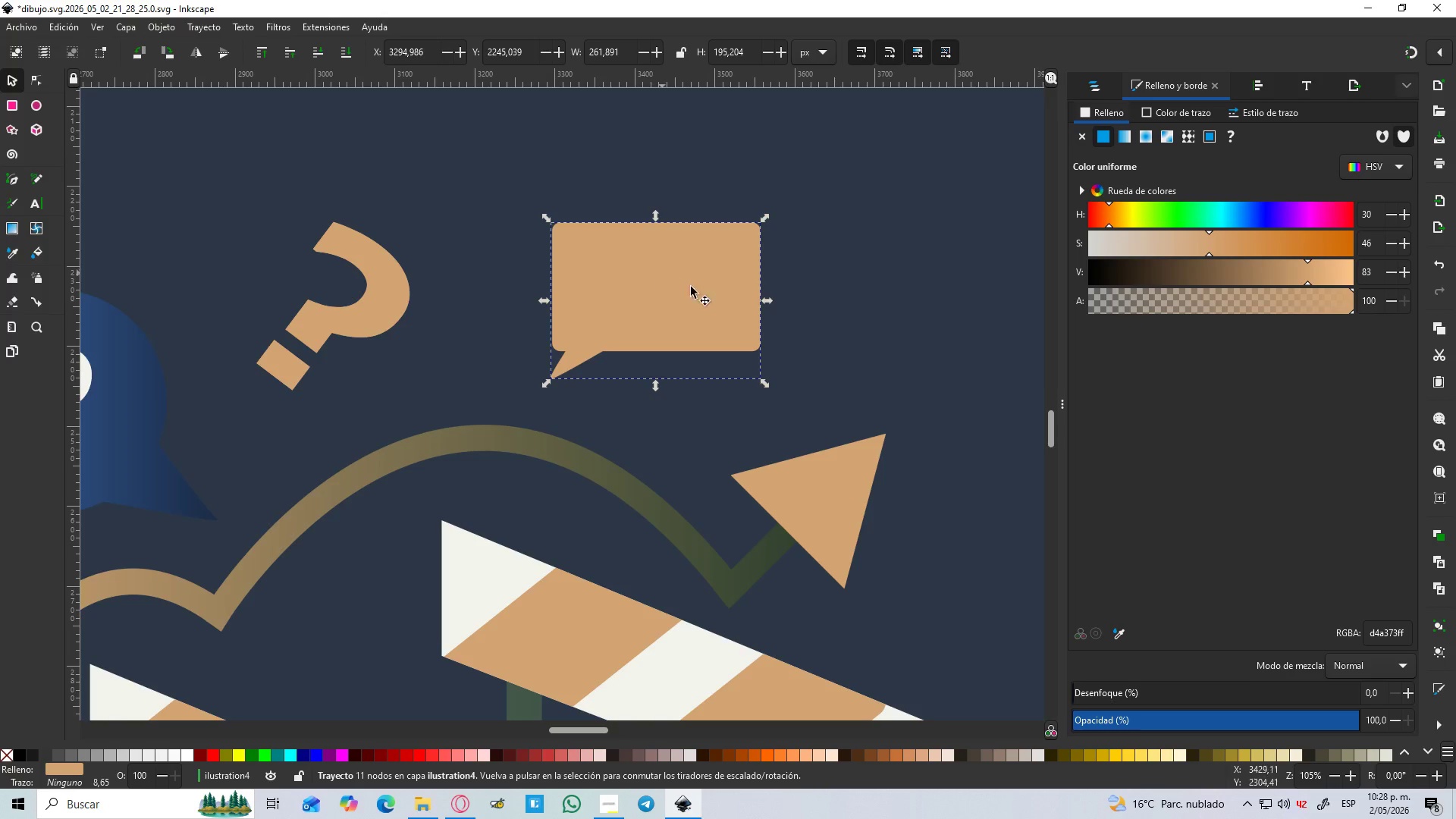 
hold_key(key=ControlLeft, duration=1.47)
scroll: coordinate [769, 353], scroll_direction: down, amount: 2.0
 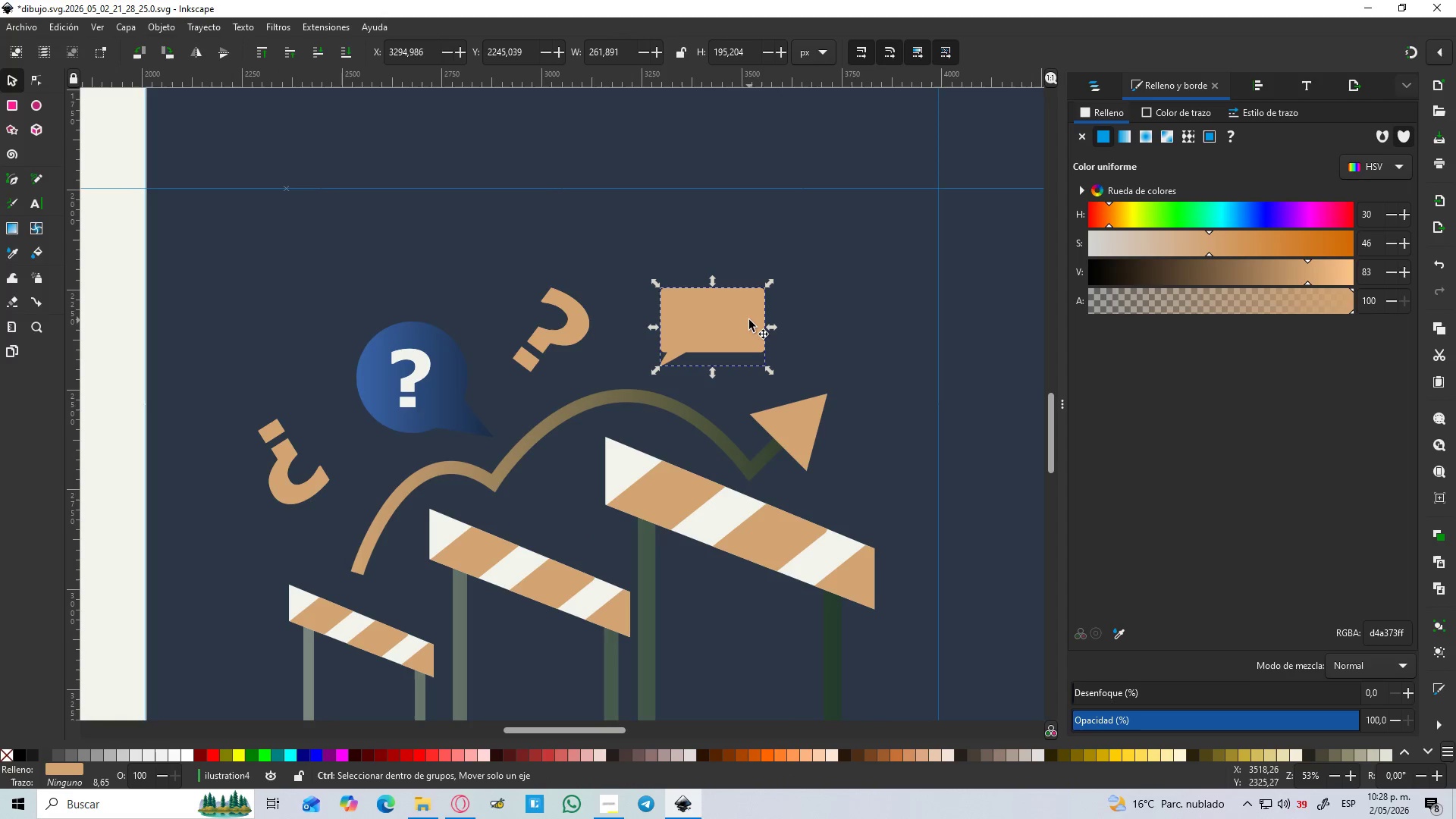 
scroll: coordinate [749, 320], scroll_direction: up, amount: 1.0
 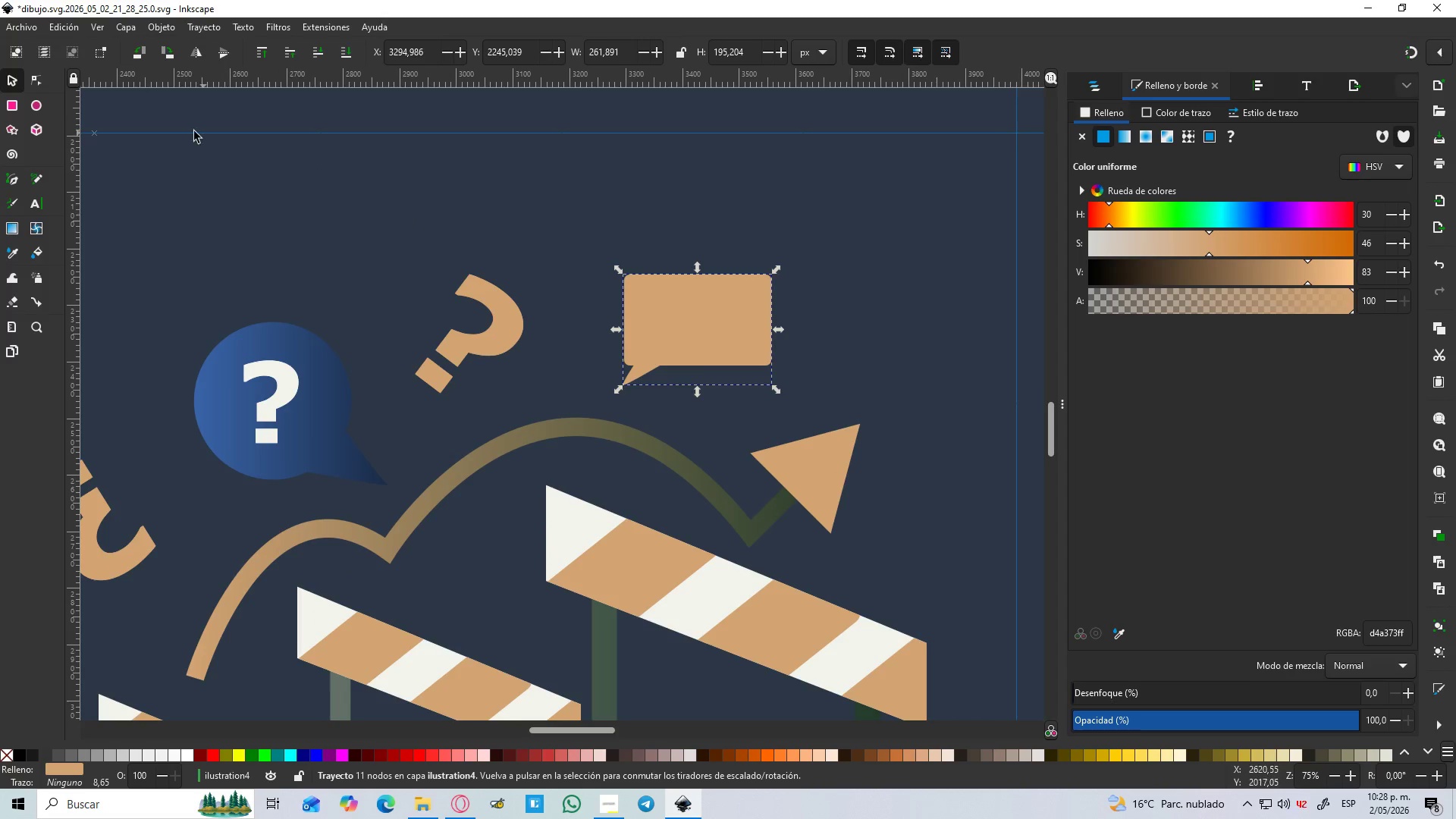 
left_click([36, 100])
 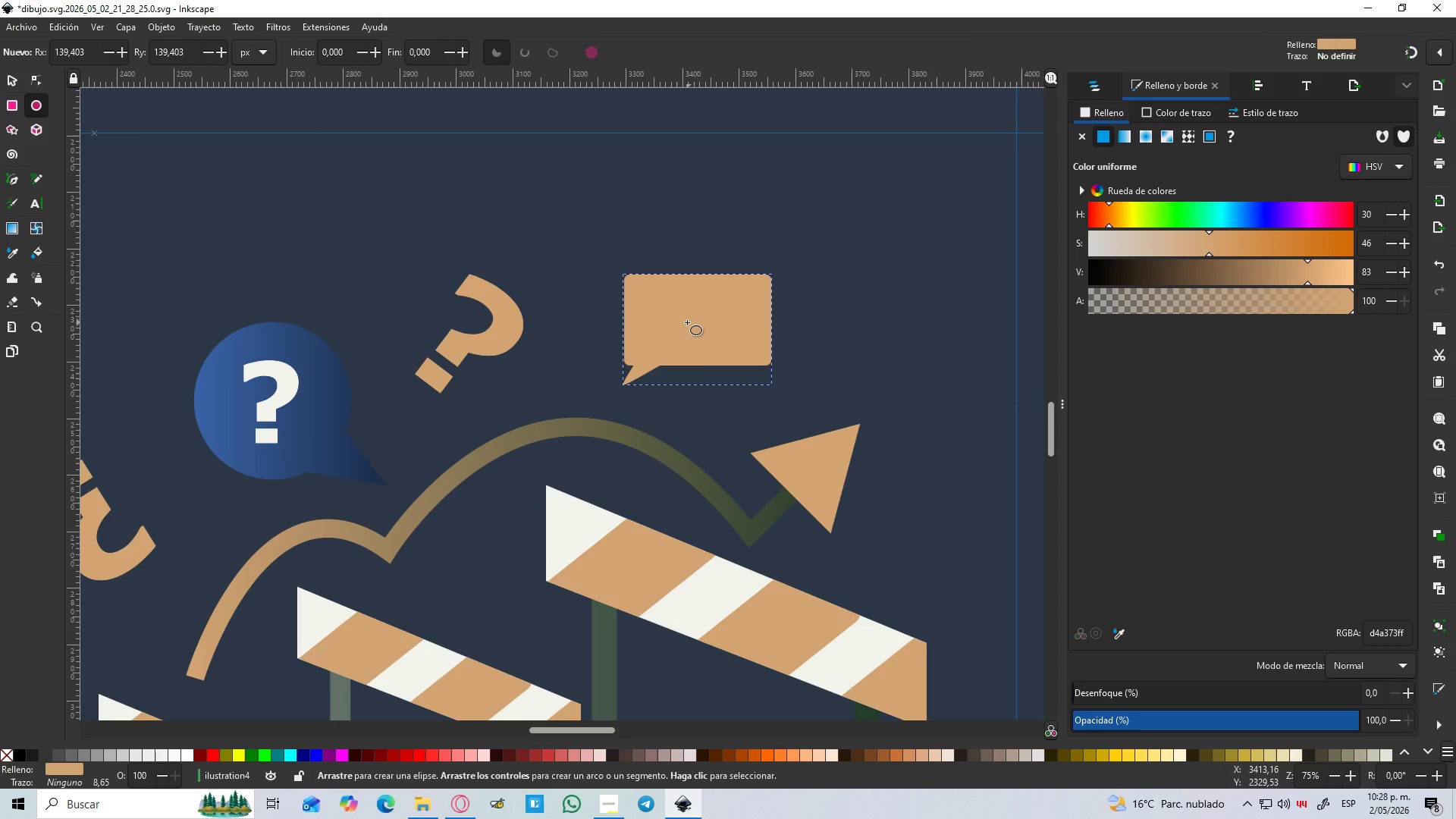 
hold_key(key=ControlLeft, duration=0.39)
scroll: coordinate [687, 322], scroll_direction: up, amount: 1.0
 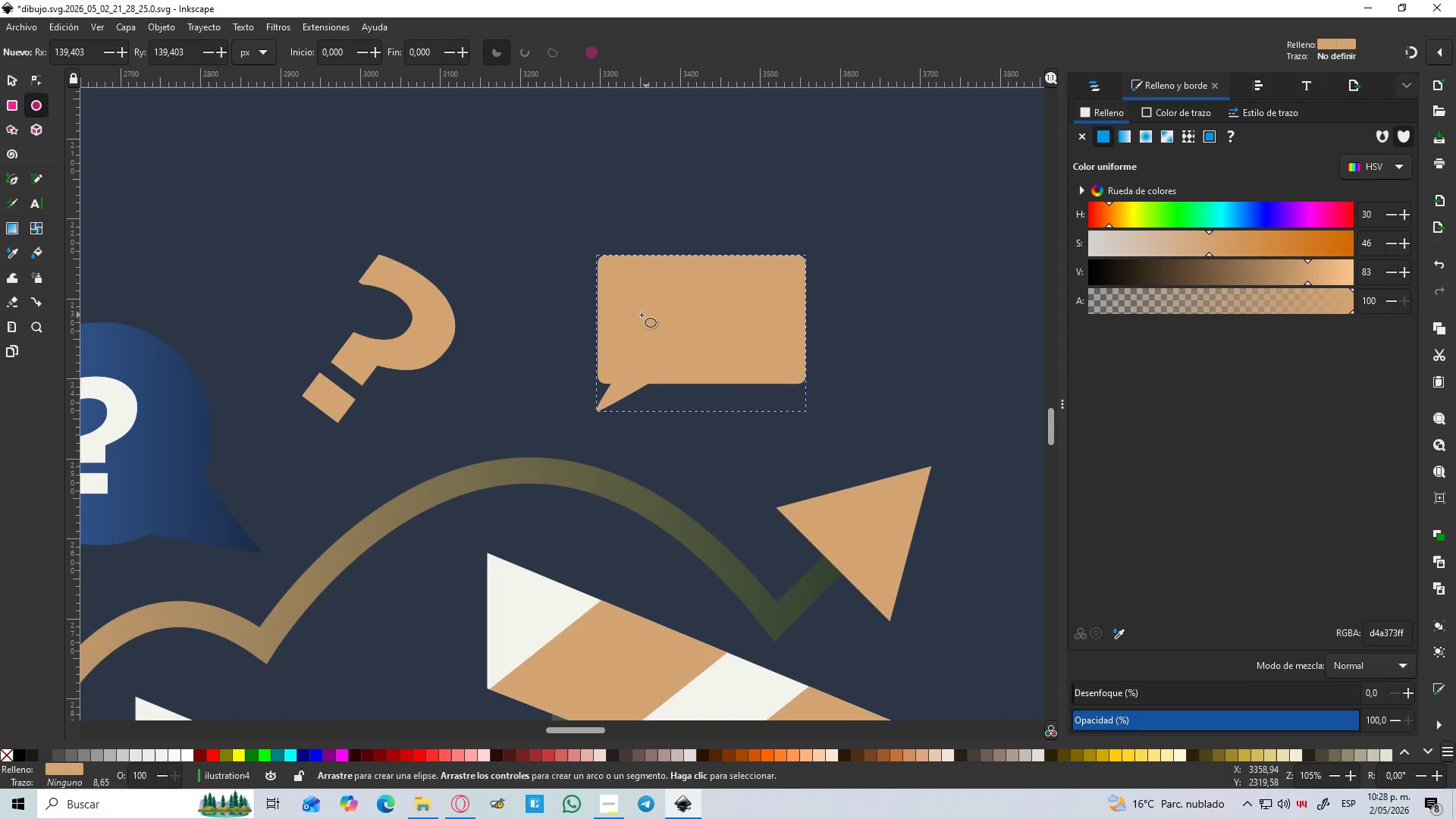 
left_click_drag(start_coordinate=[642, 315], to_coordinate=[667, 329])
 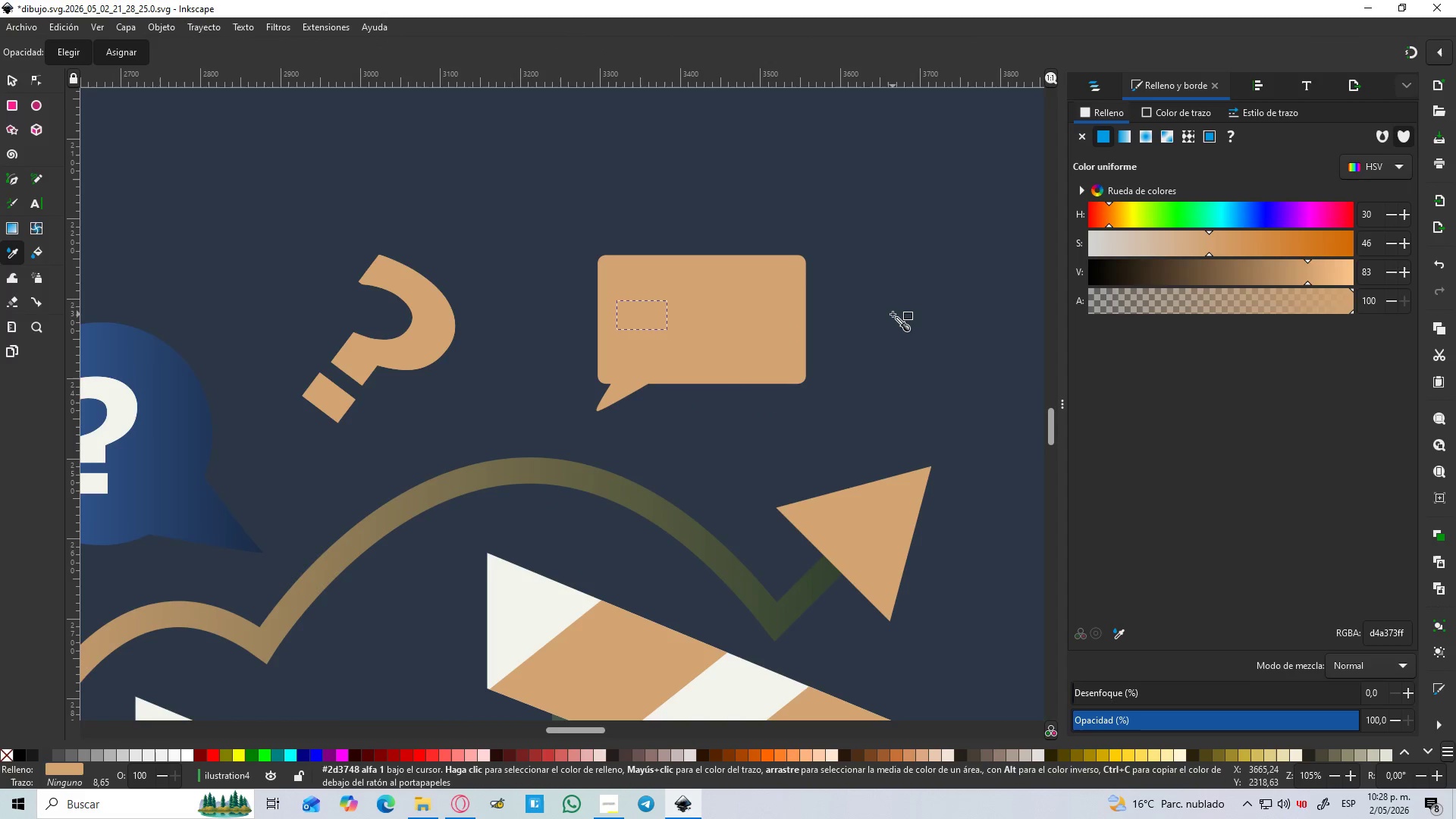 
hold_key(key=ShiftLeft, duration=0.91)
 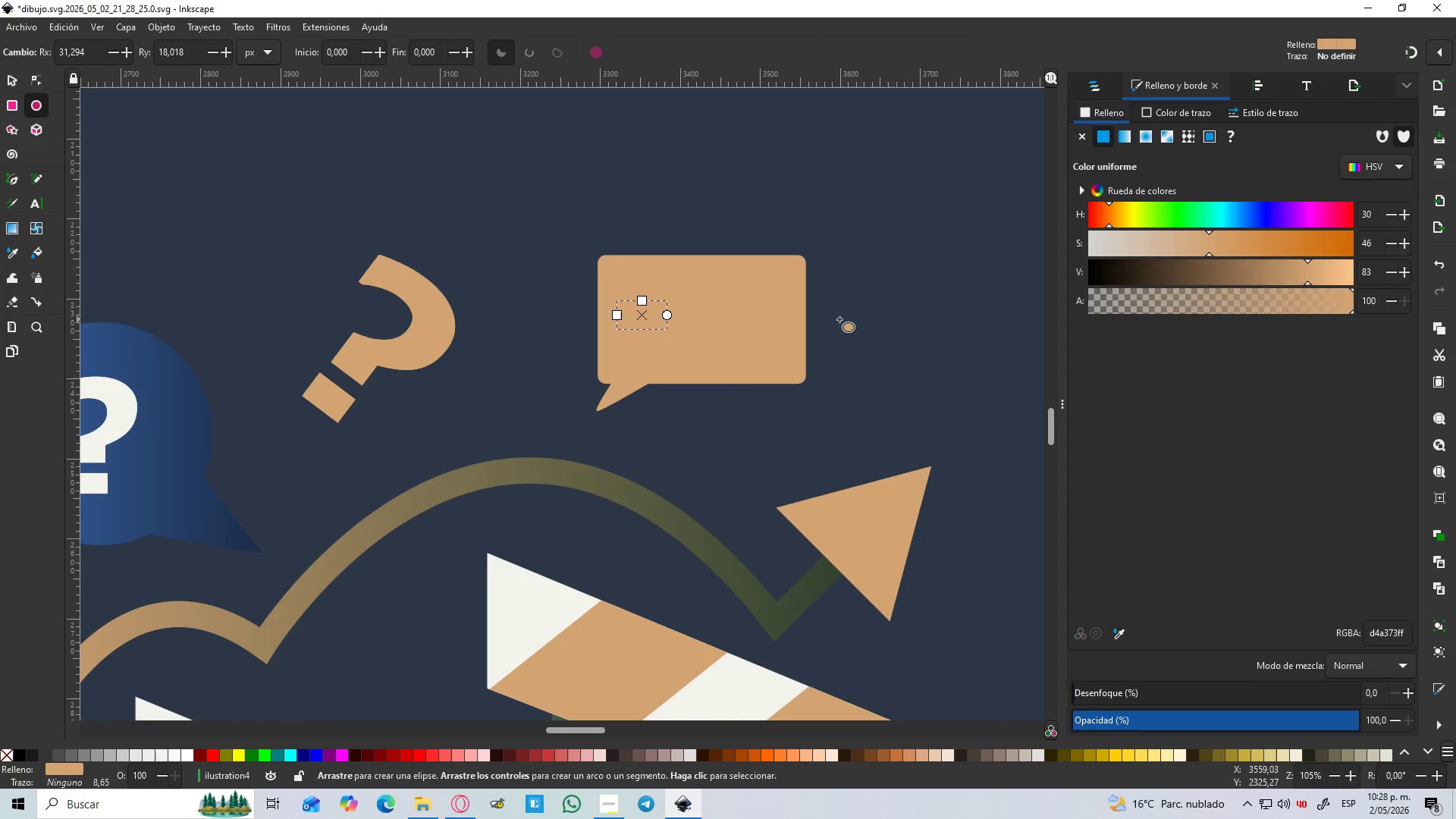 
key(D)
 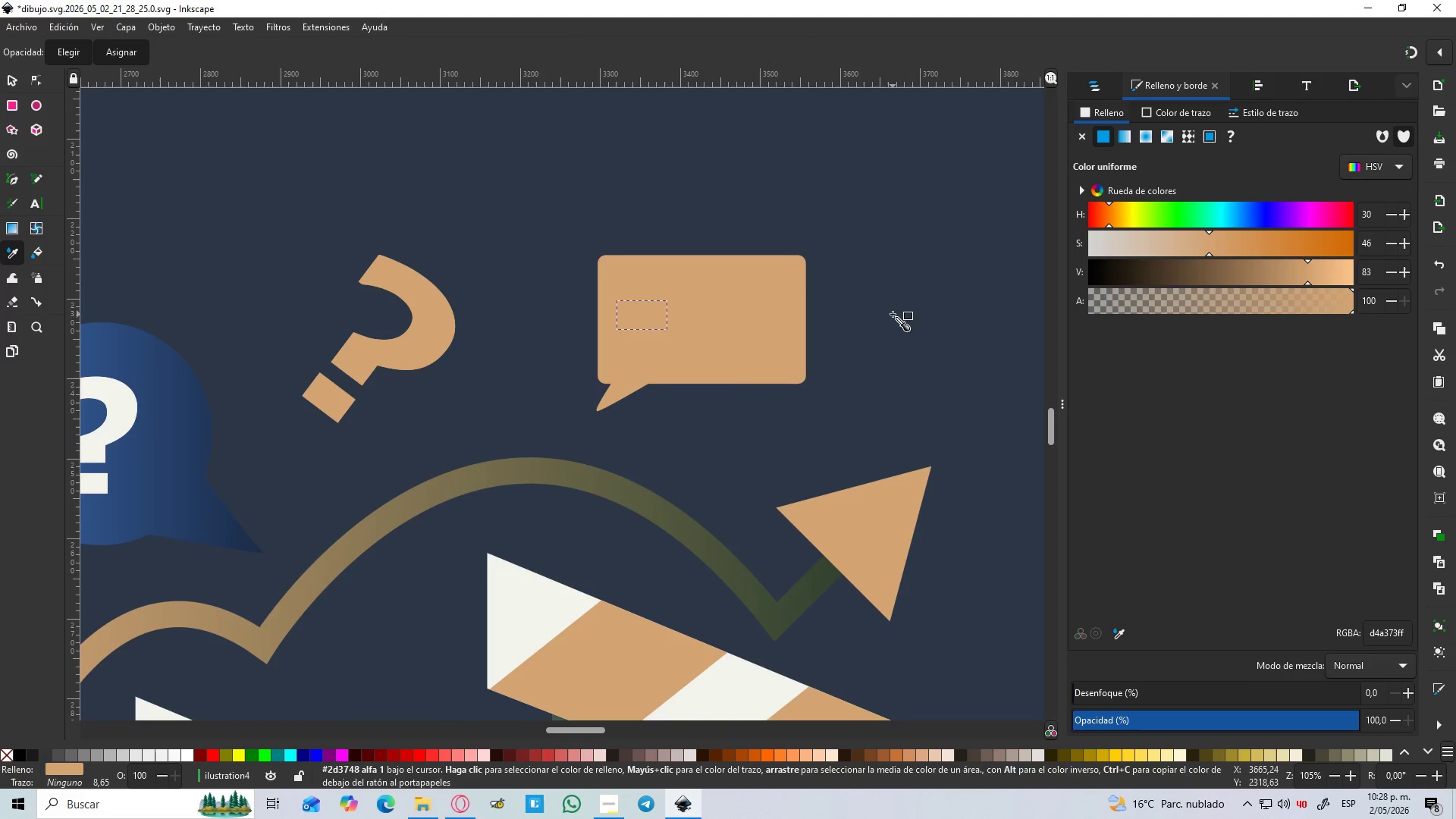 
left_click([893, 314])
 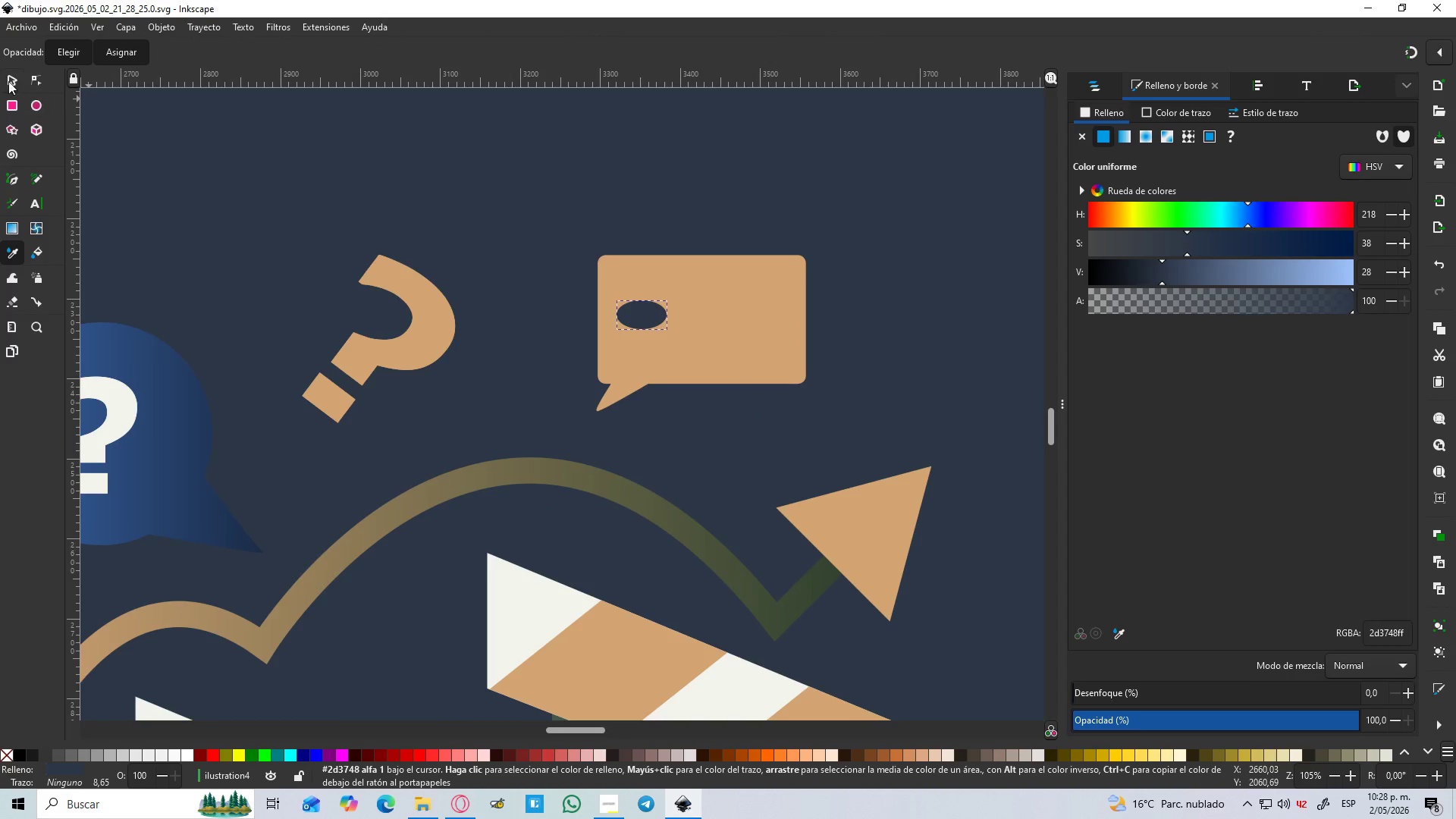 
left_click([5, 79])
 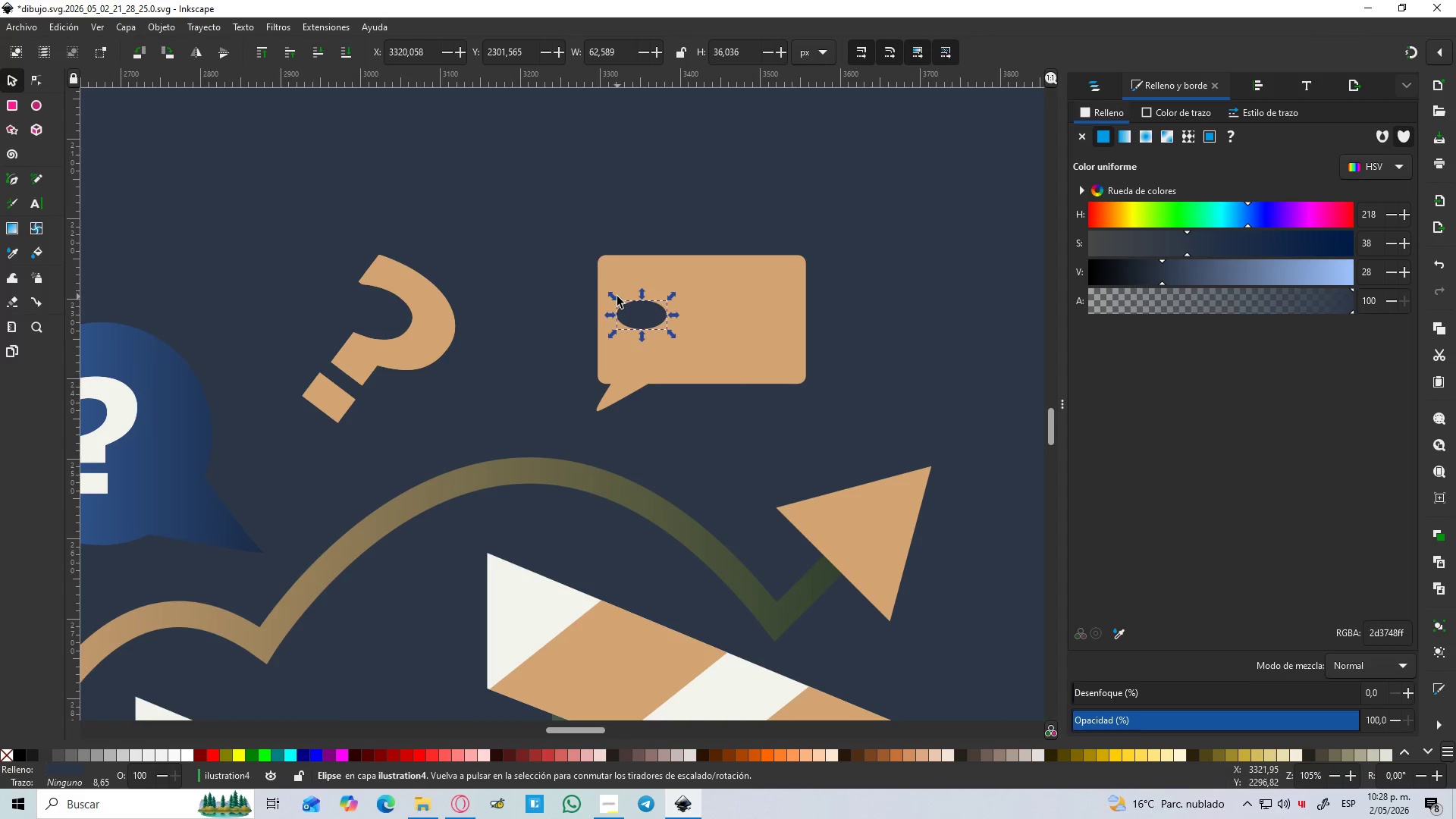 
key(Delete)
 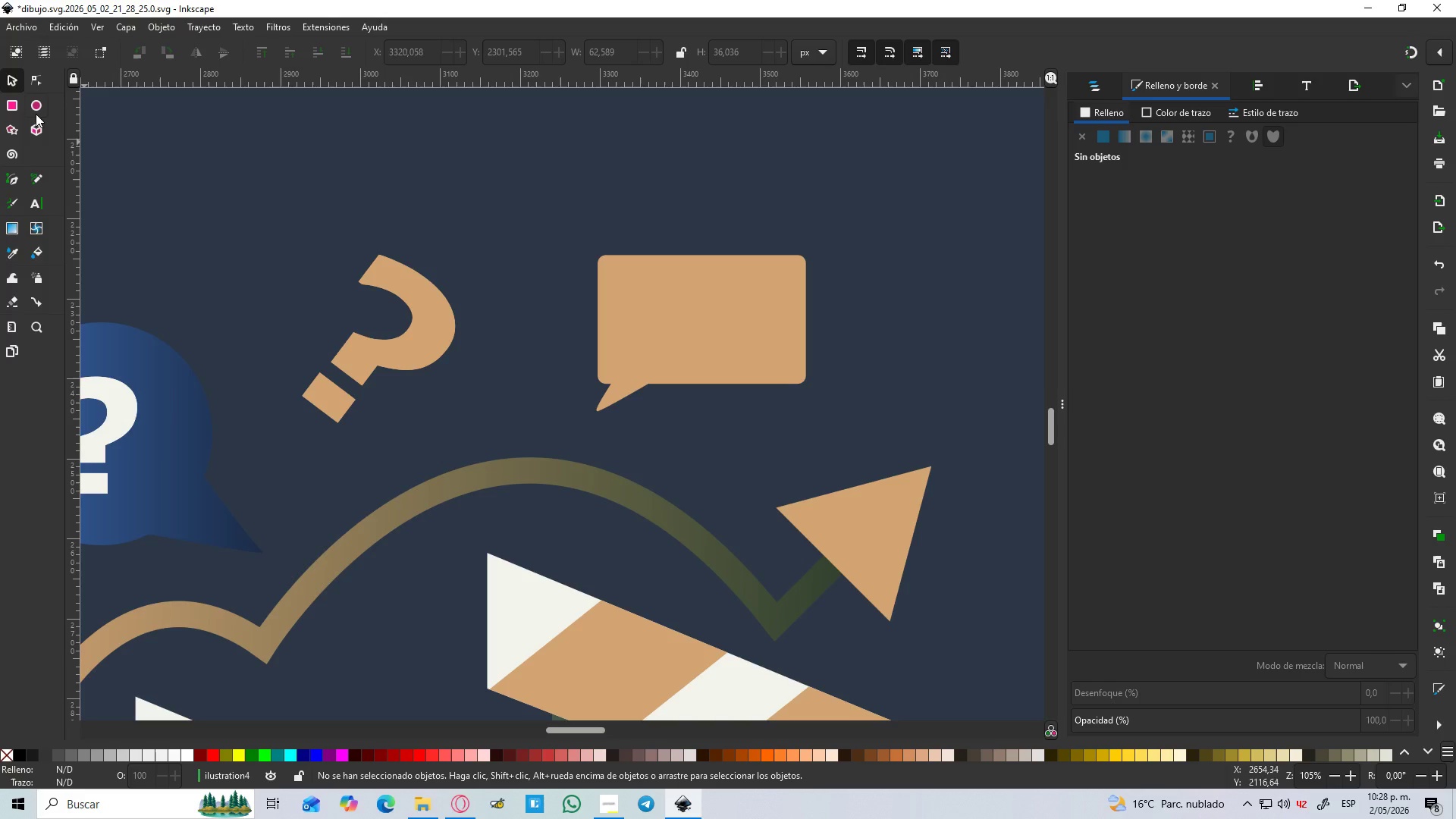 
left_click([35, 108])
 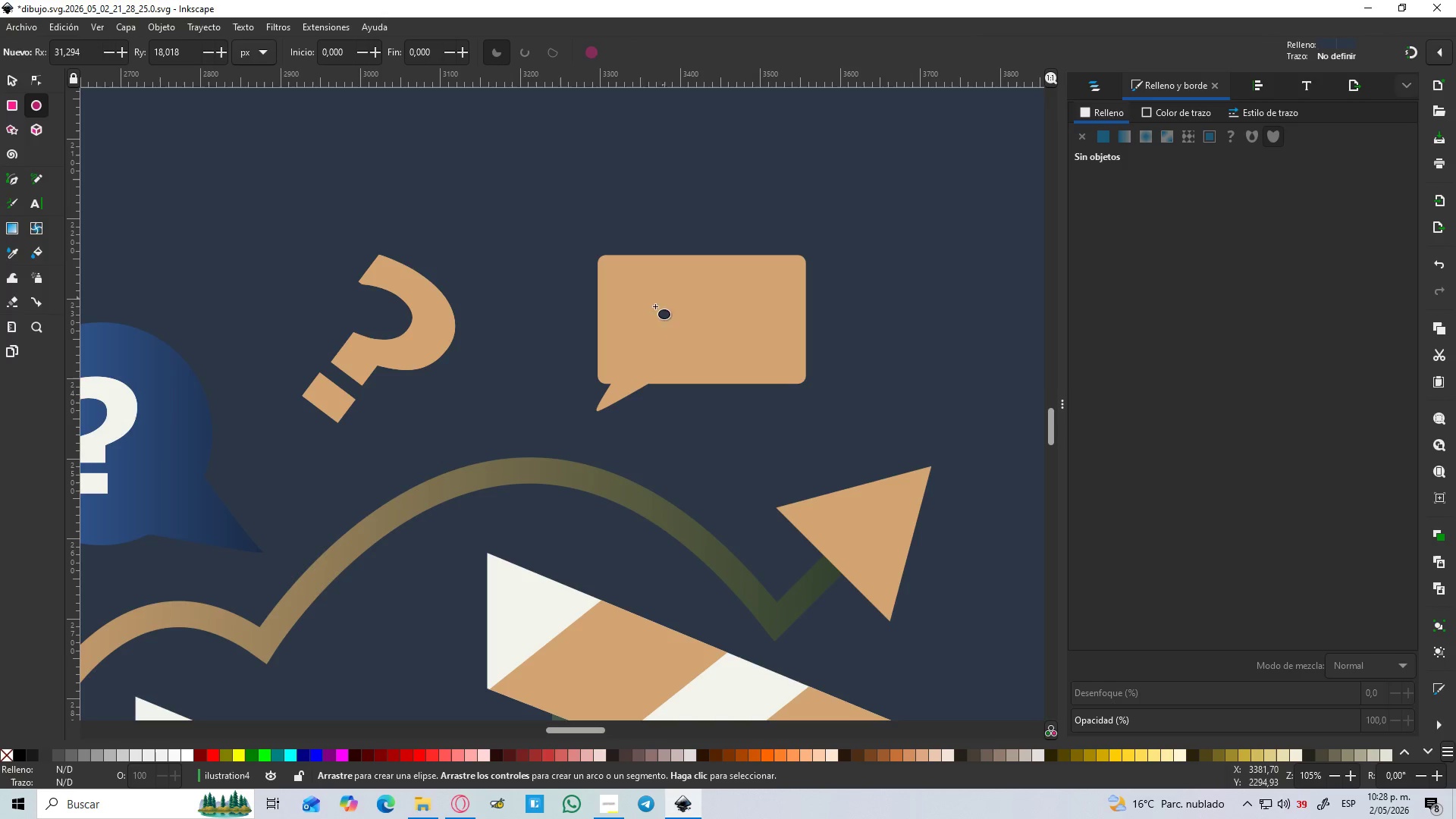 
left_click_drag(start_coordinate=[635, 309], to_coordinate=[667, 346])
 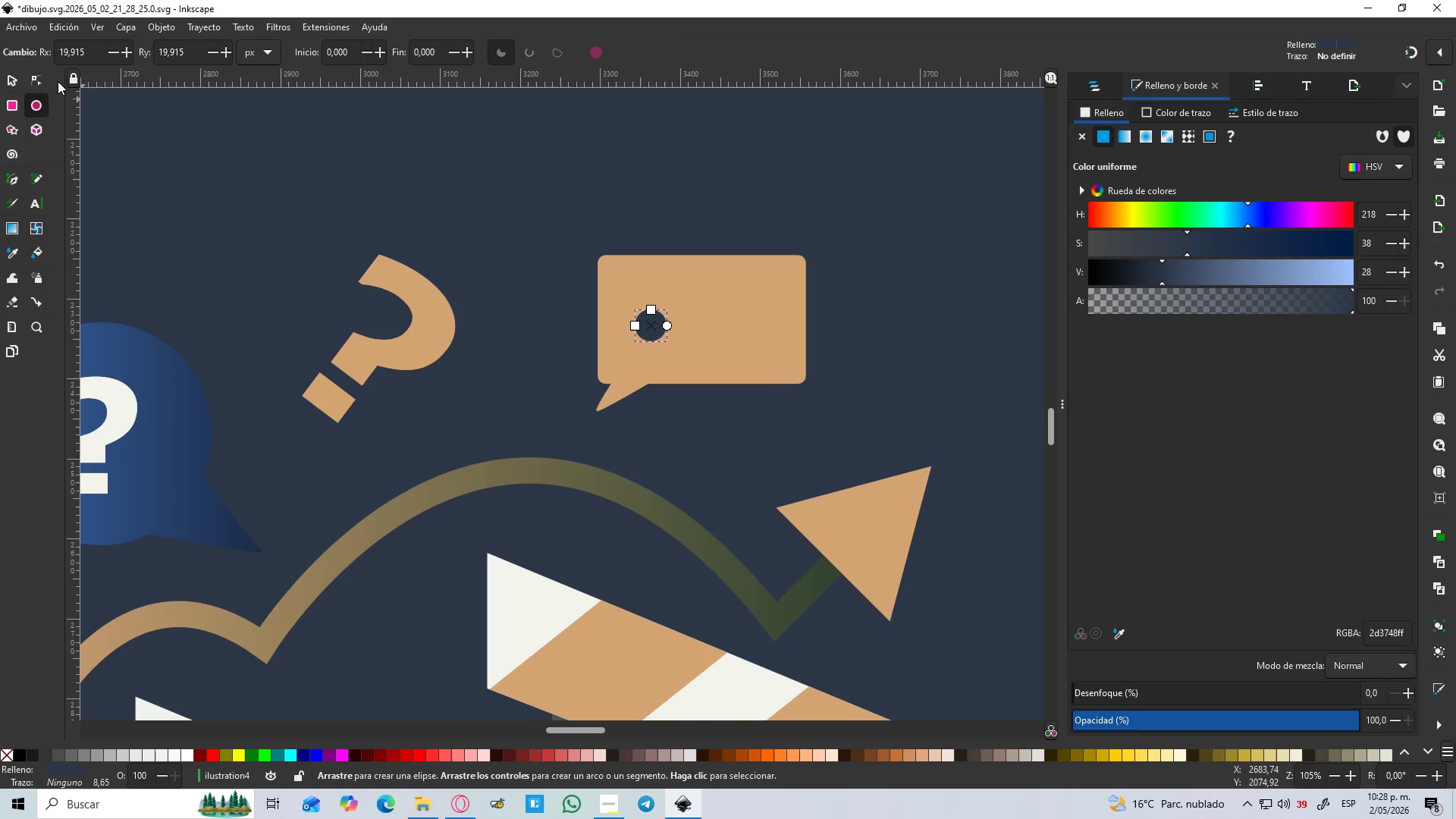 
hold_key(key=ControlLeft, duration=1.34)
 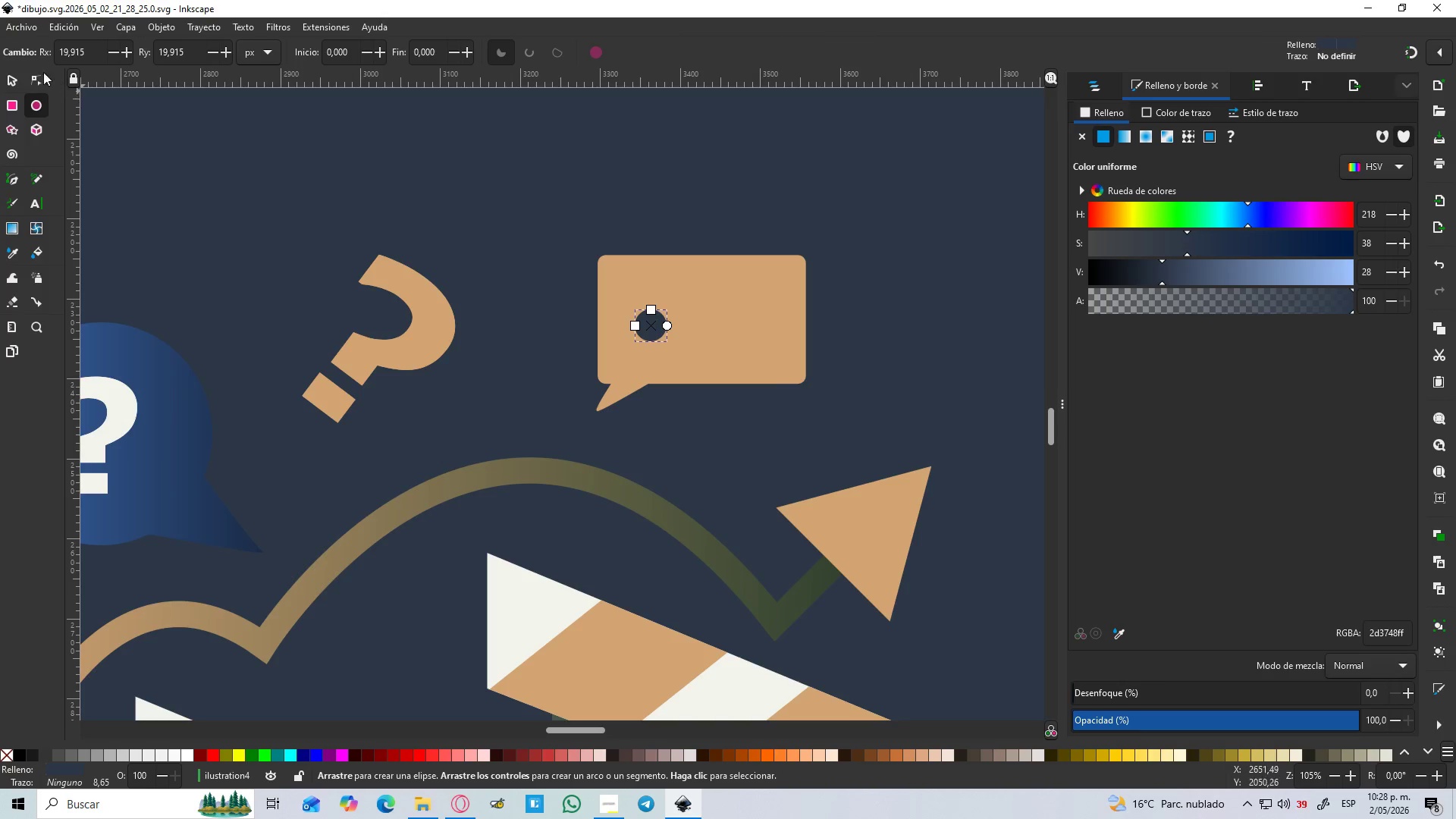 
hold_key(key=ControlLeft, duration=1.88)
left_click([14, 83])
 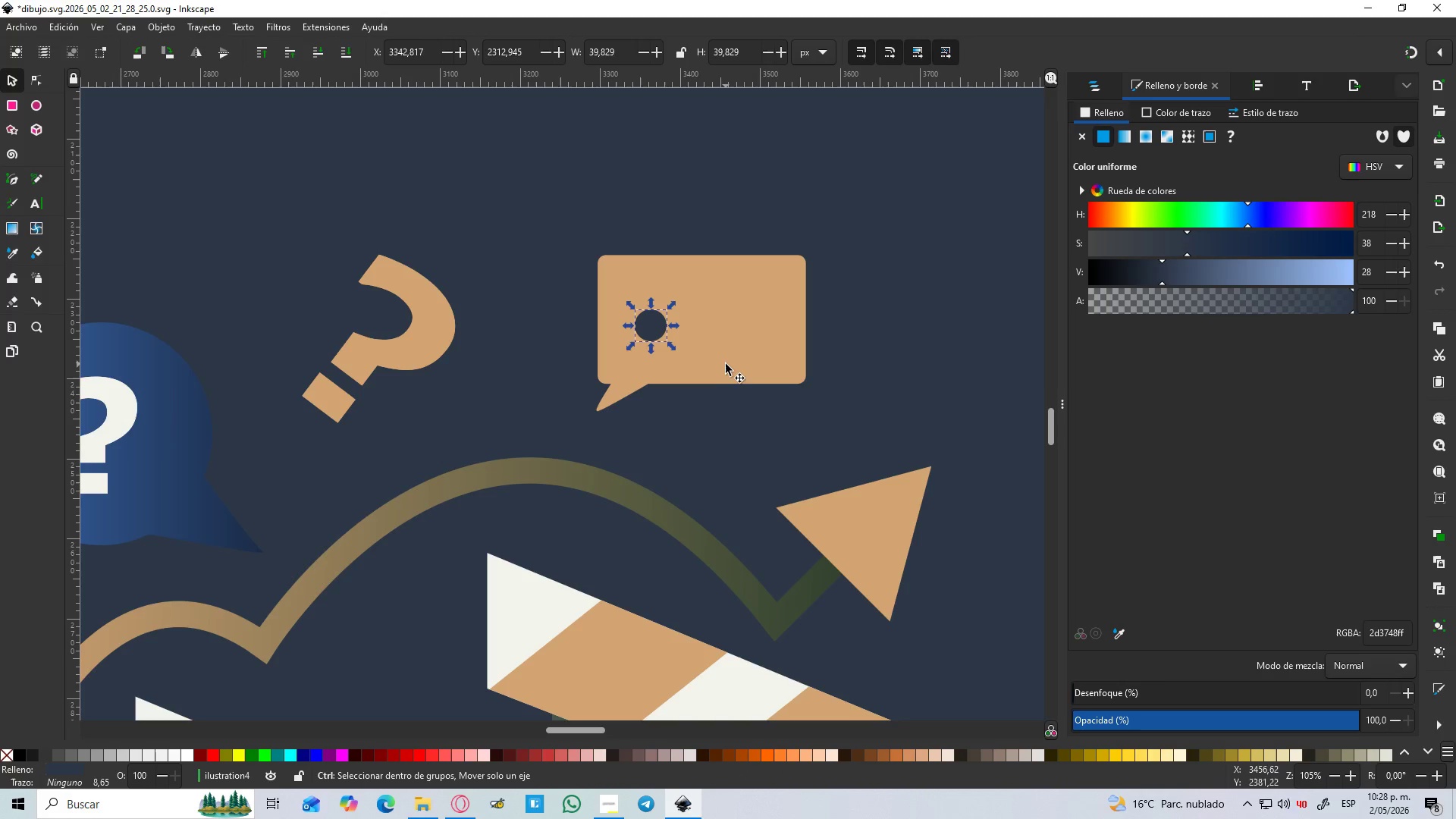 
key(Control+D)
 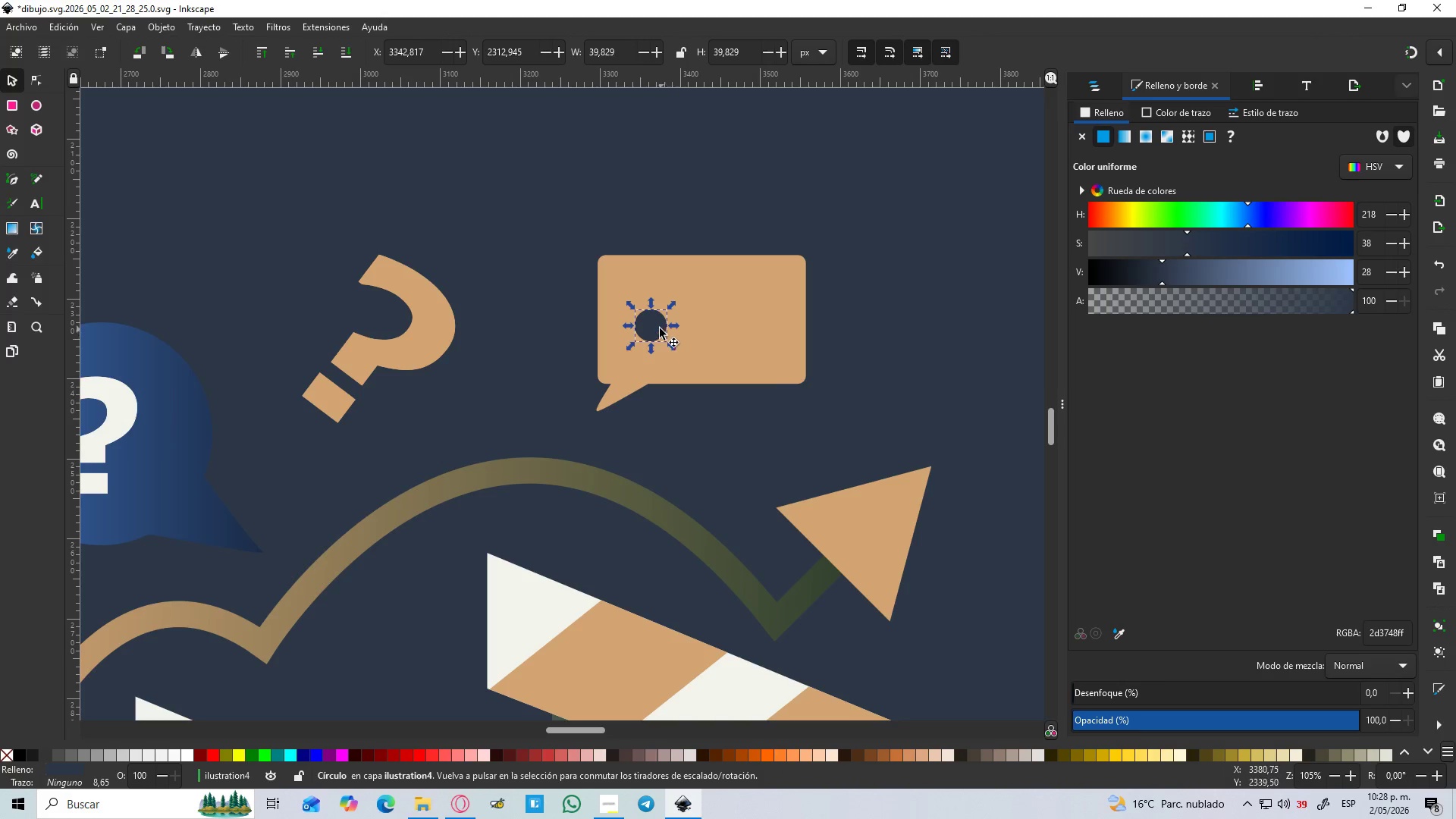 
left_click_drag(start_coordinate=[658, 328], to_coordinate=[764, 331])
 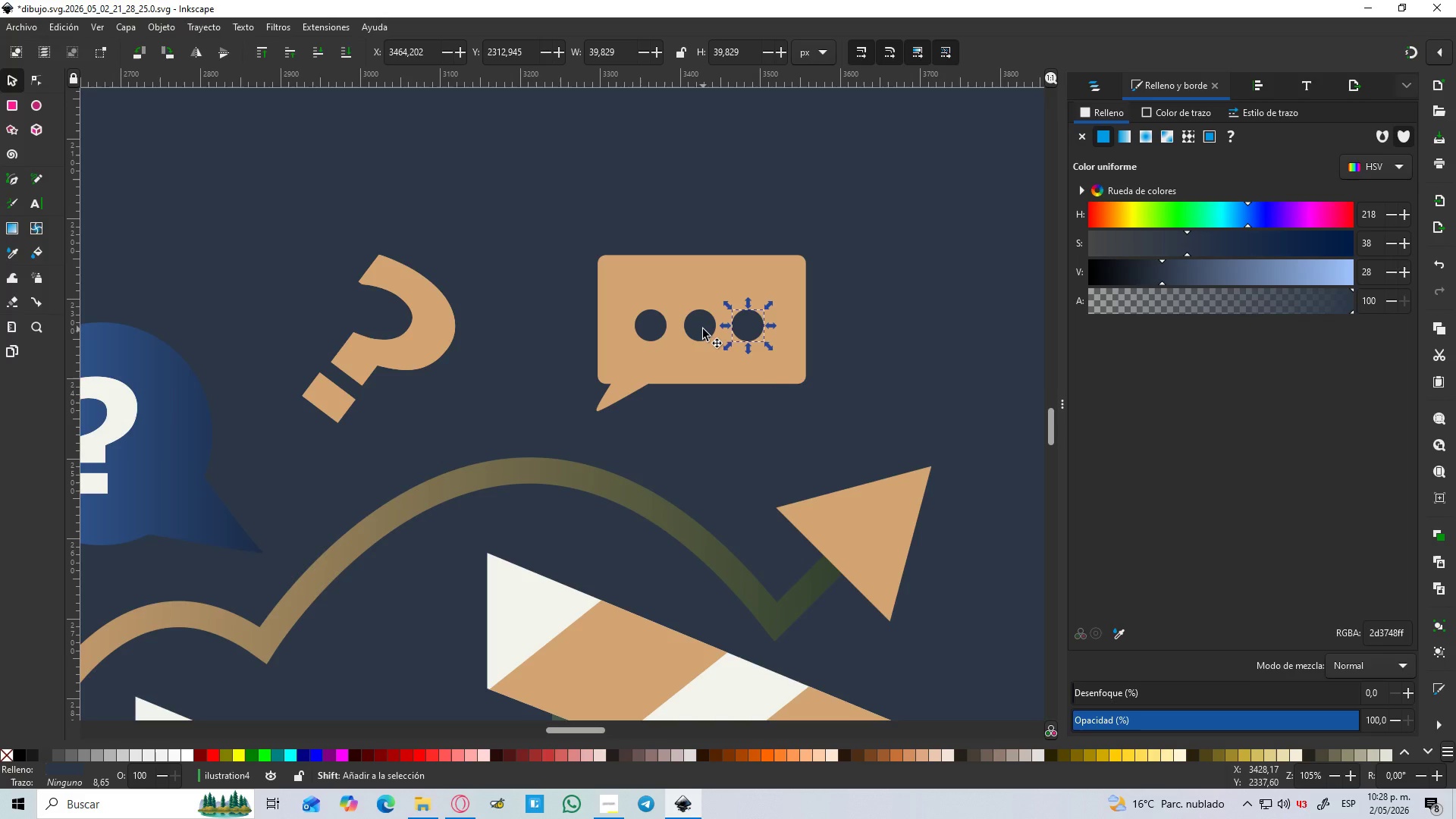 
key(Control+Space)
 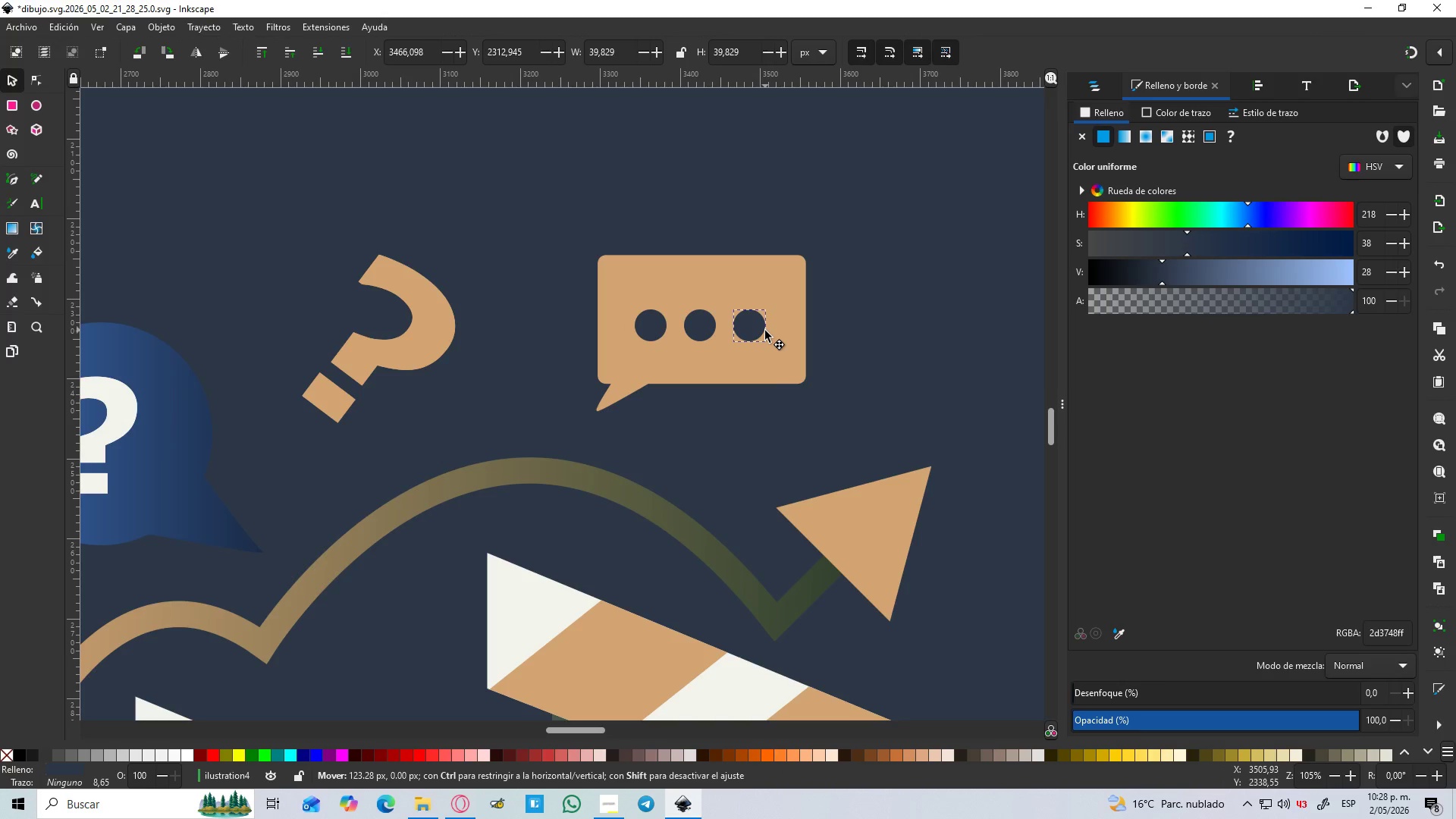 
hold_key(key=ShiftLeft, duration=1.0)
left_click([703, 329])
 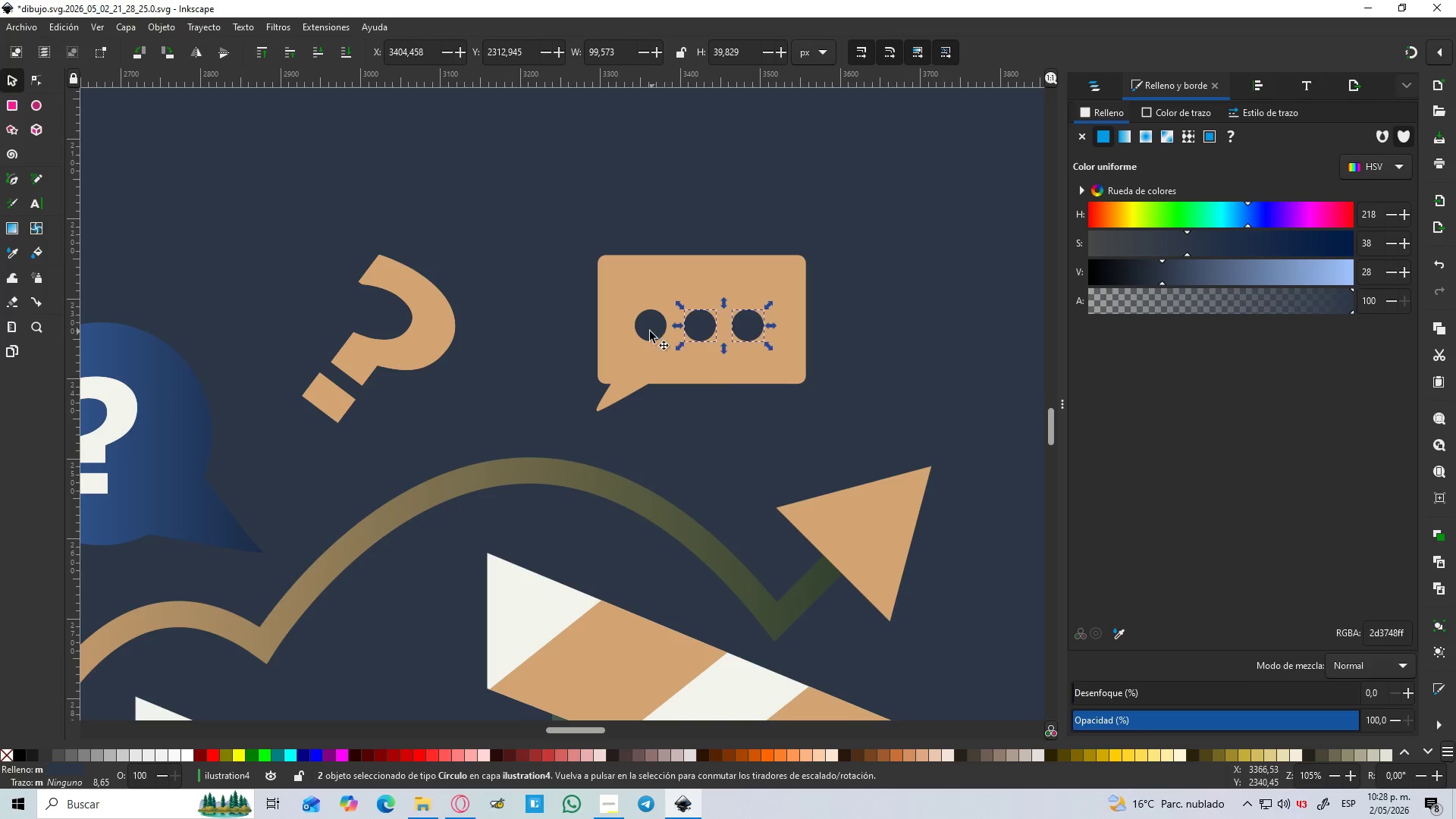 
left_click([649, 331])
 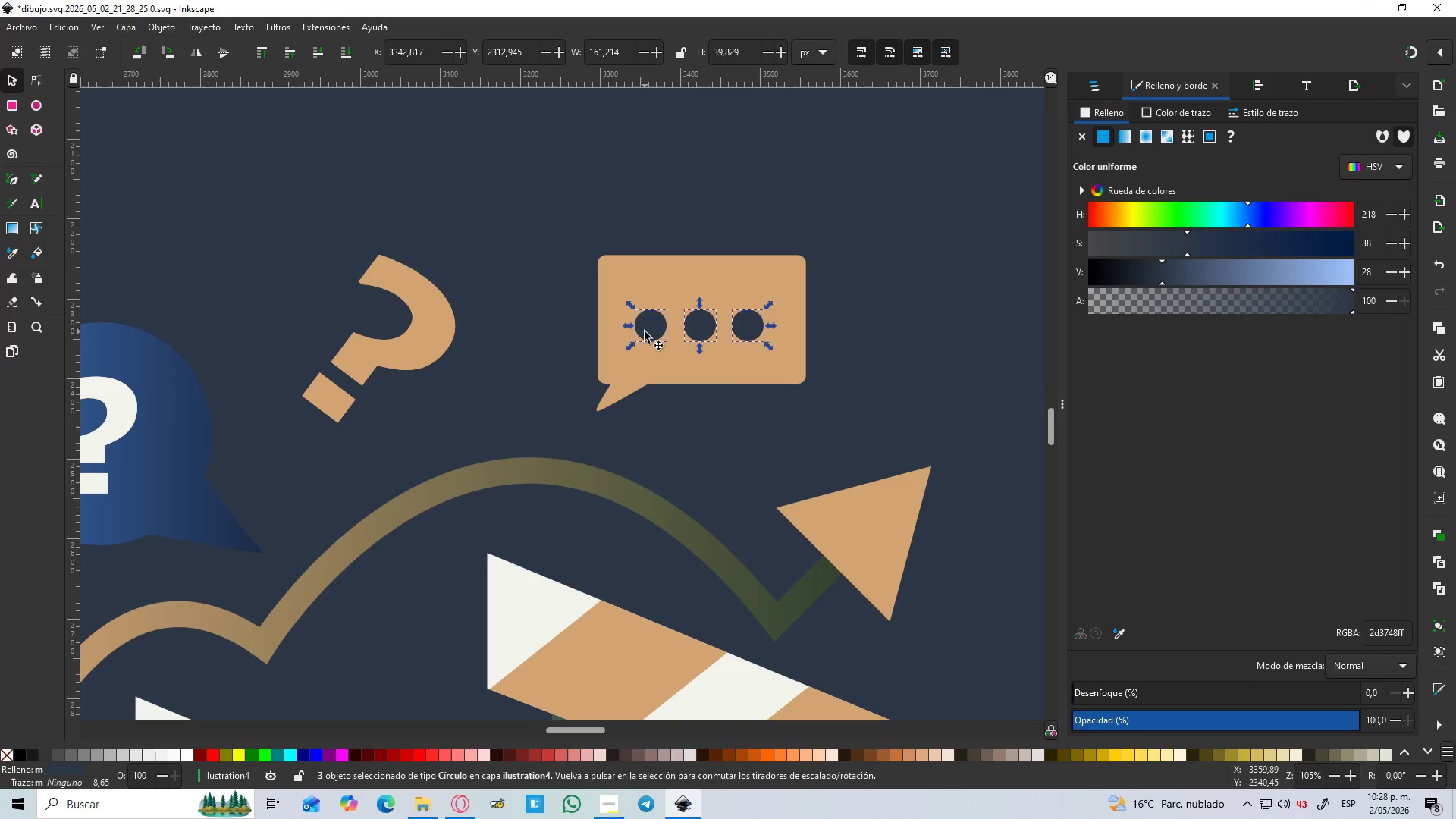 
key(Control+NumpadAdd)
 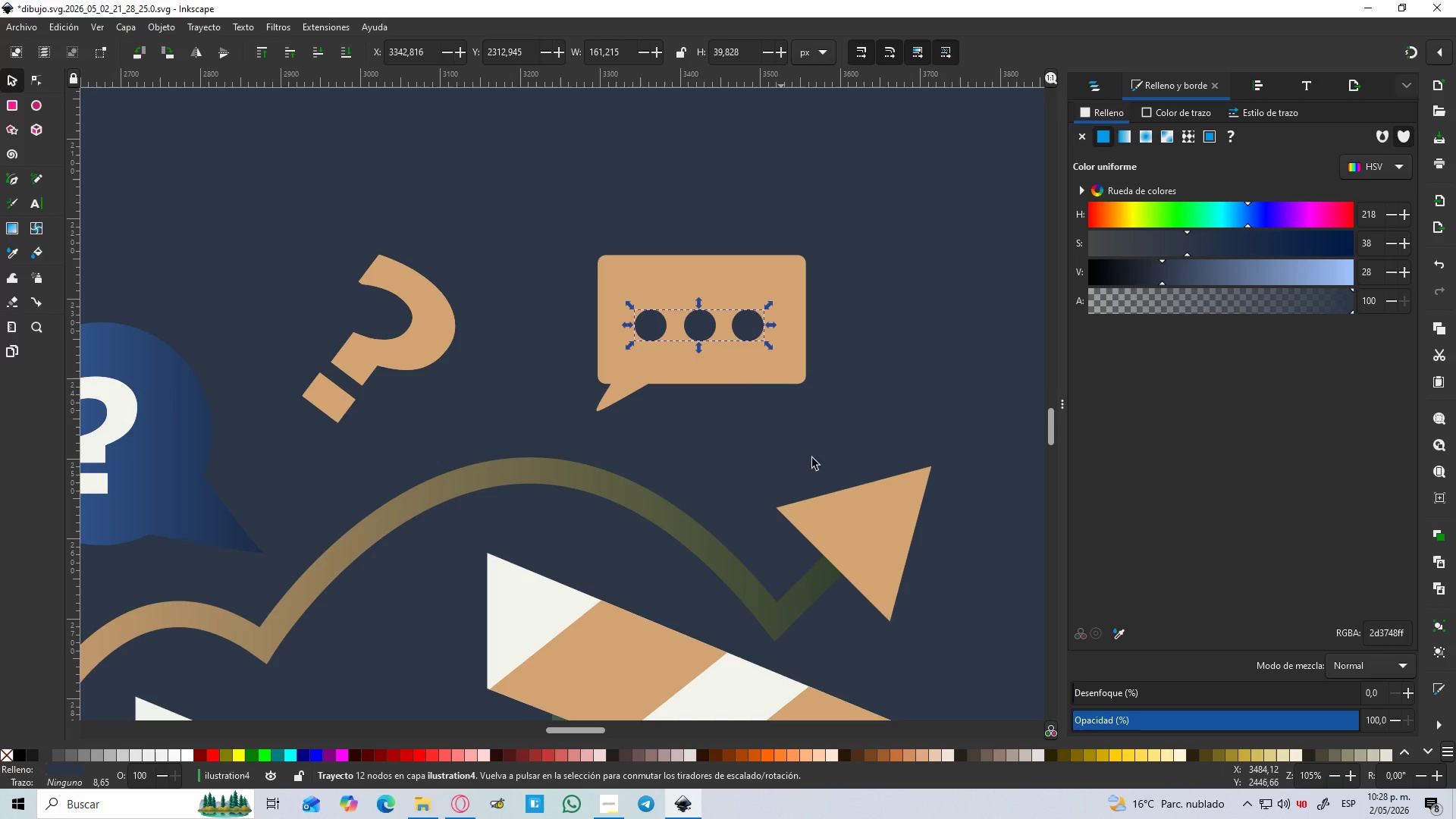 
left_click([825, 478])
 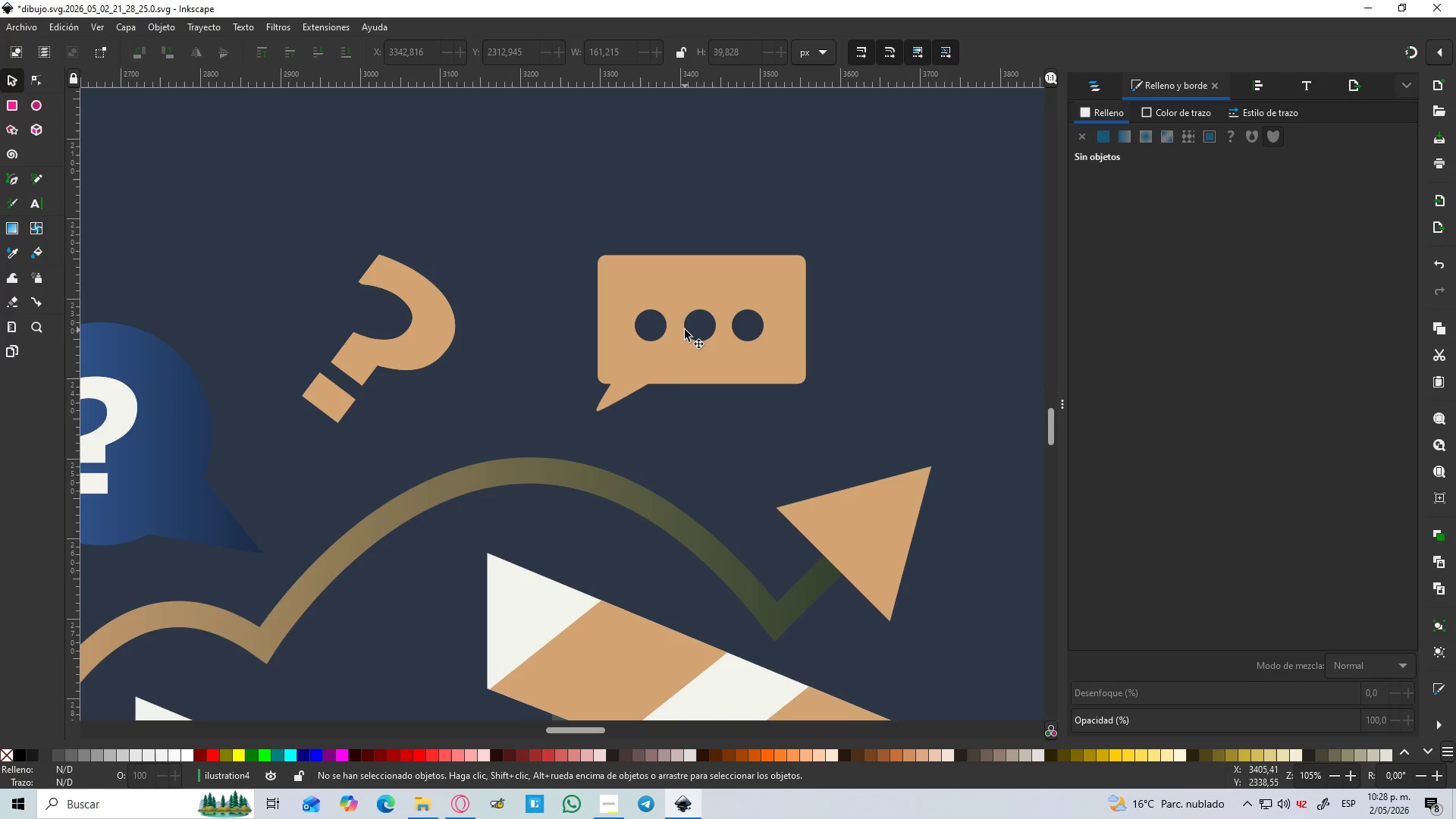 
left_click_drag(start_coordinate=[694, 329], to_coordinate=[697, 323])
 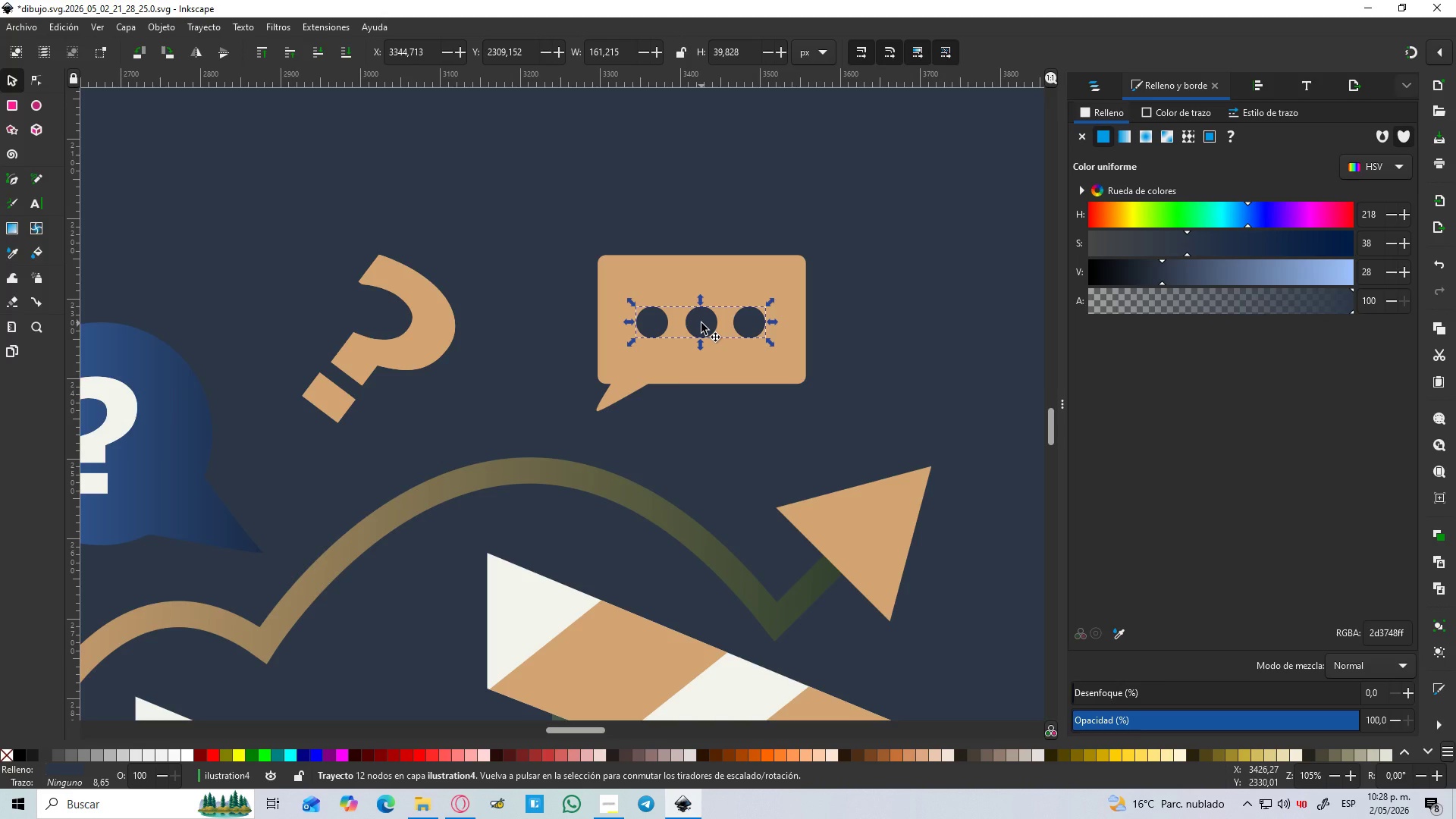 
hold_key(key=ControlLeft, duration=0.42)
 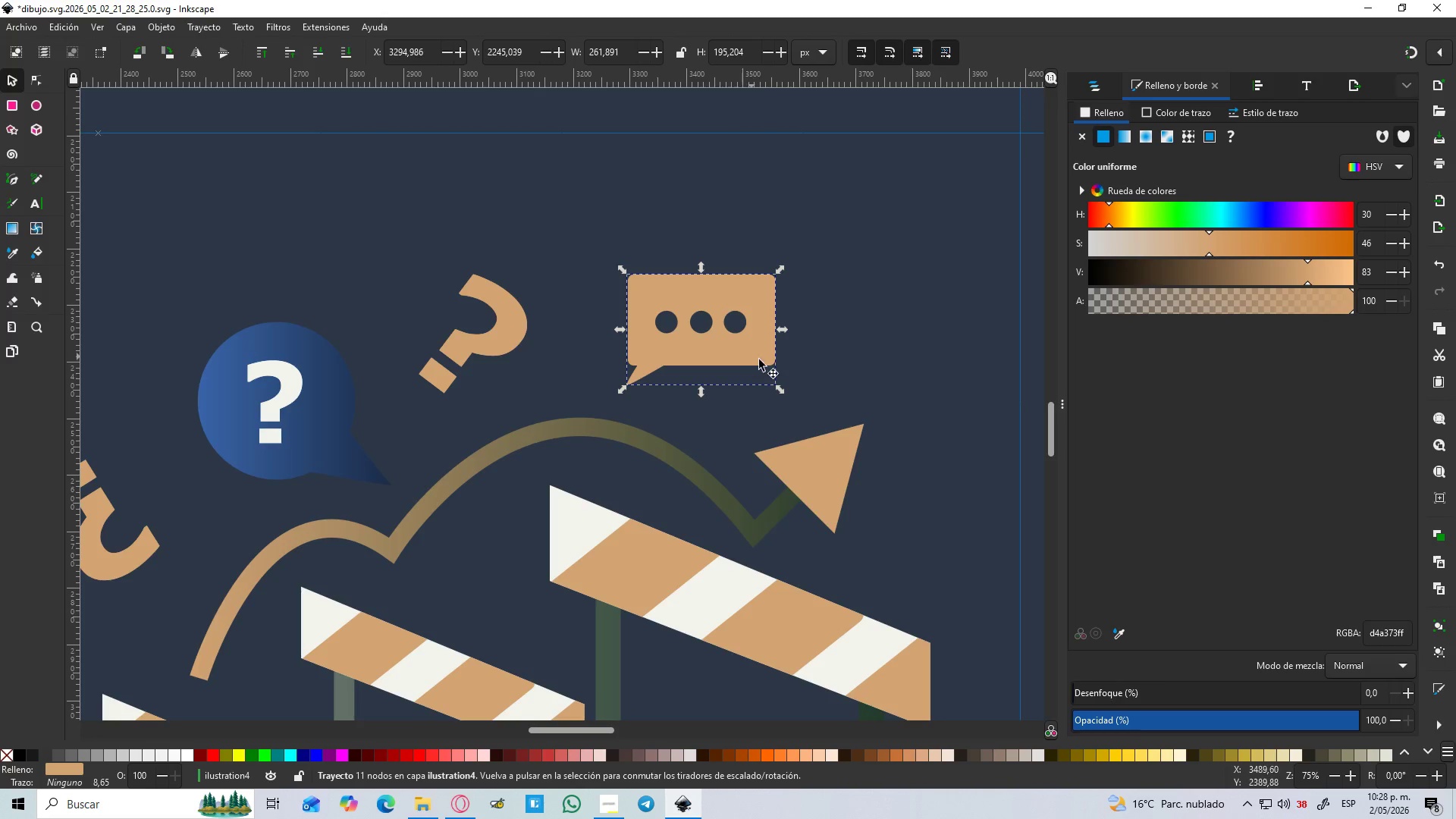 
left_click([727, 356])
 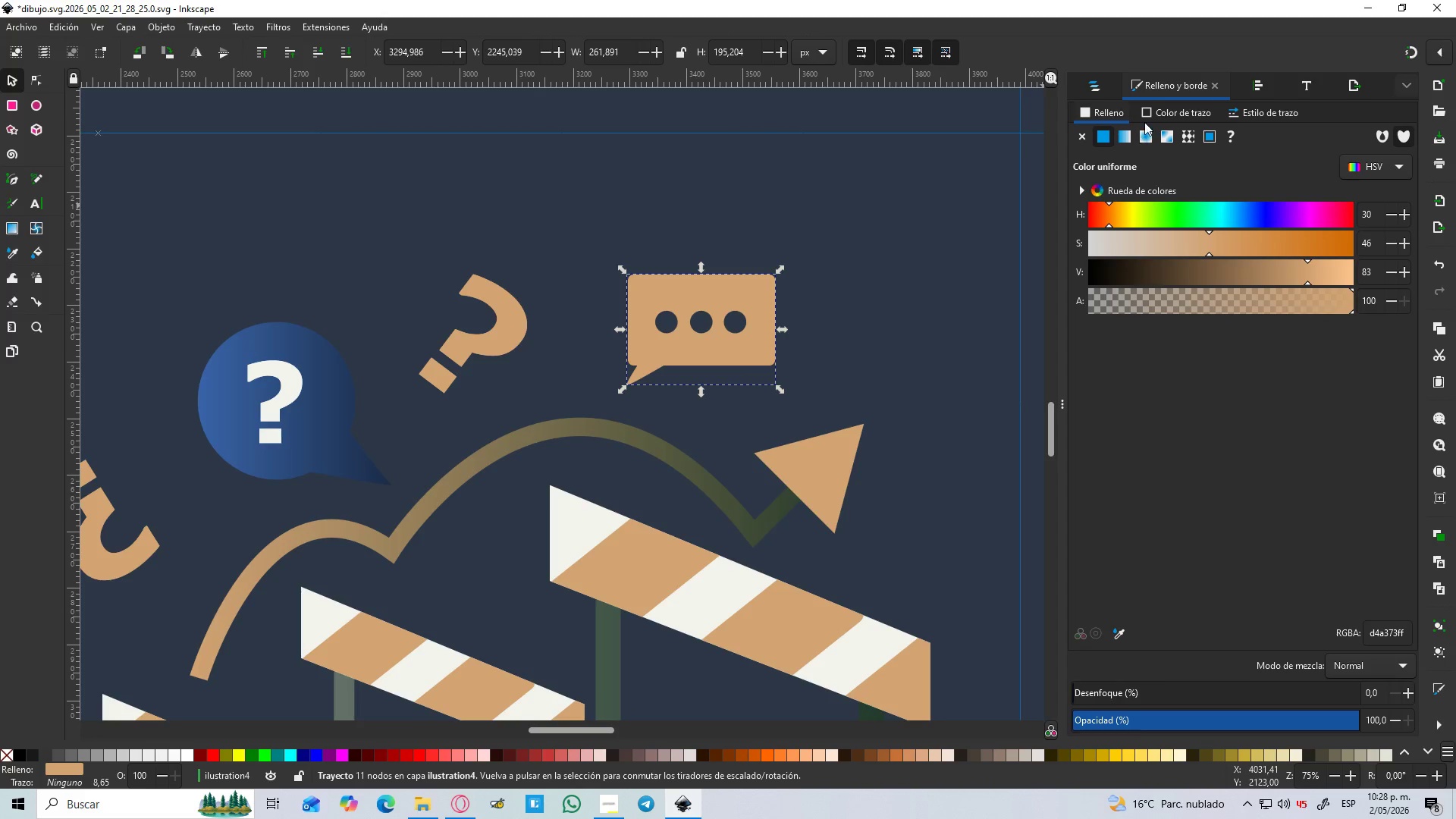 
scroll: coordinate [701, 323], scroll_direction: down, amount: 1.0
 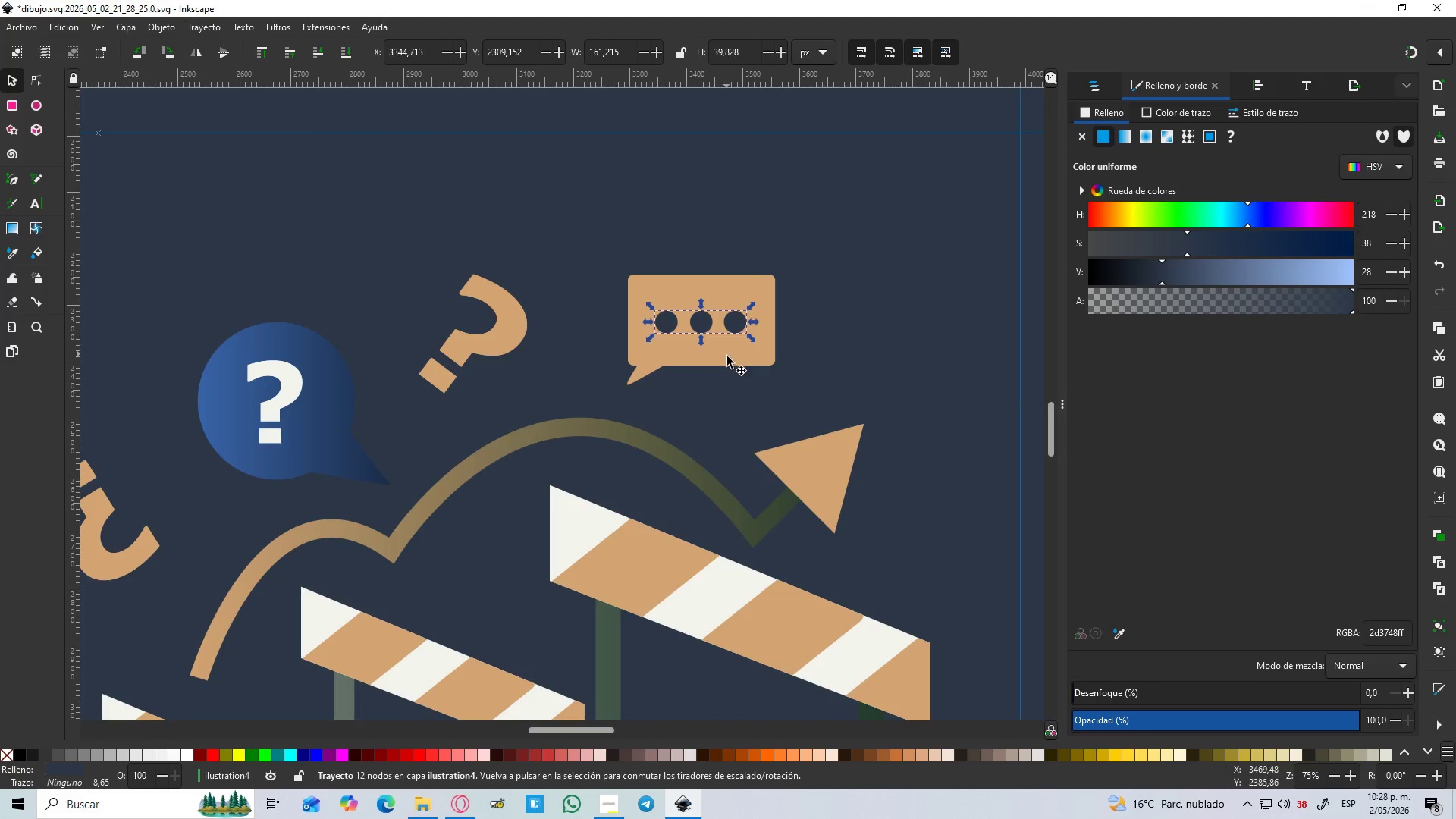 
left_click([1129, 139])
 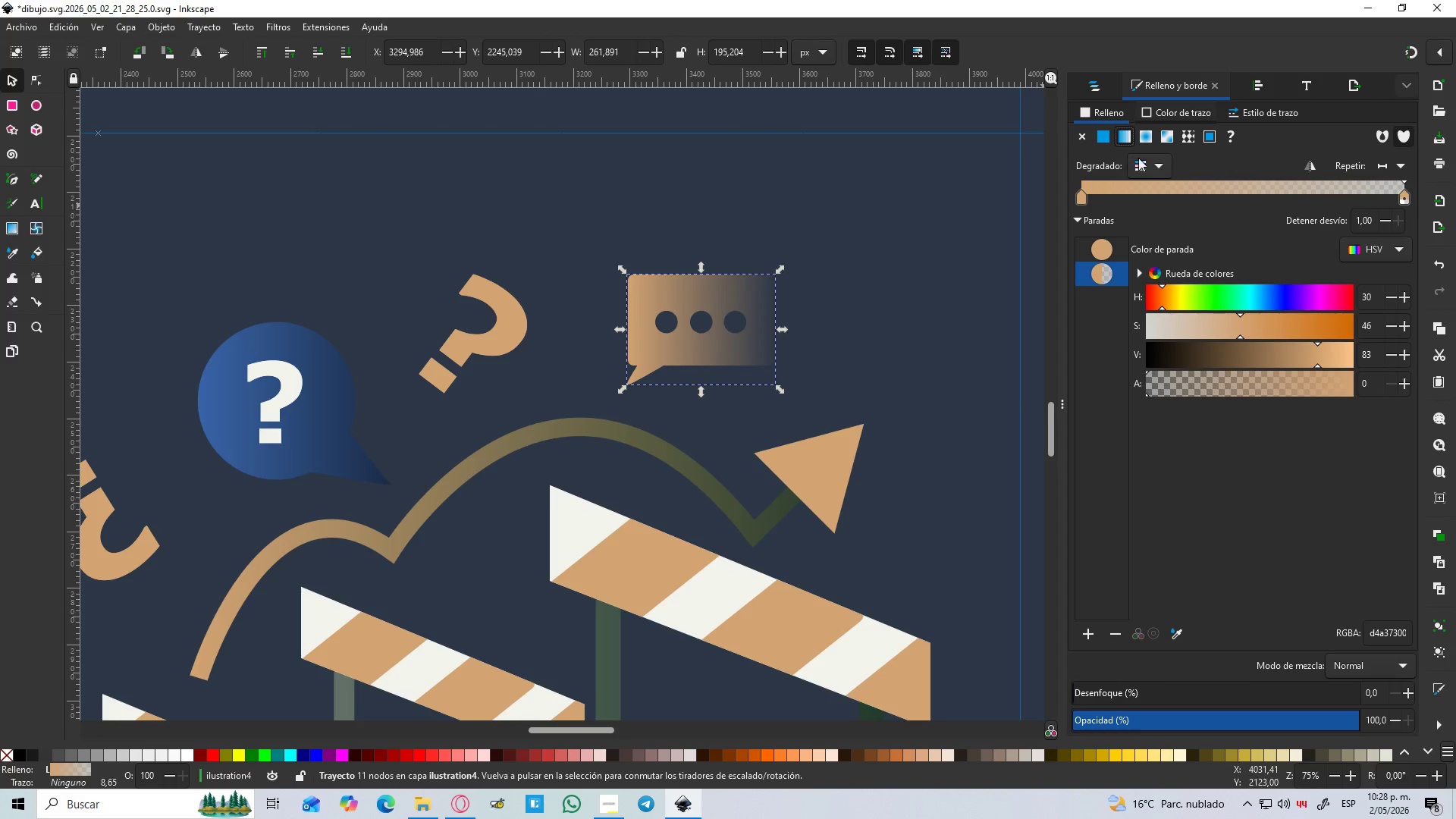 
left_click([1149, 163])
 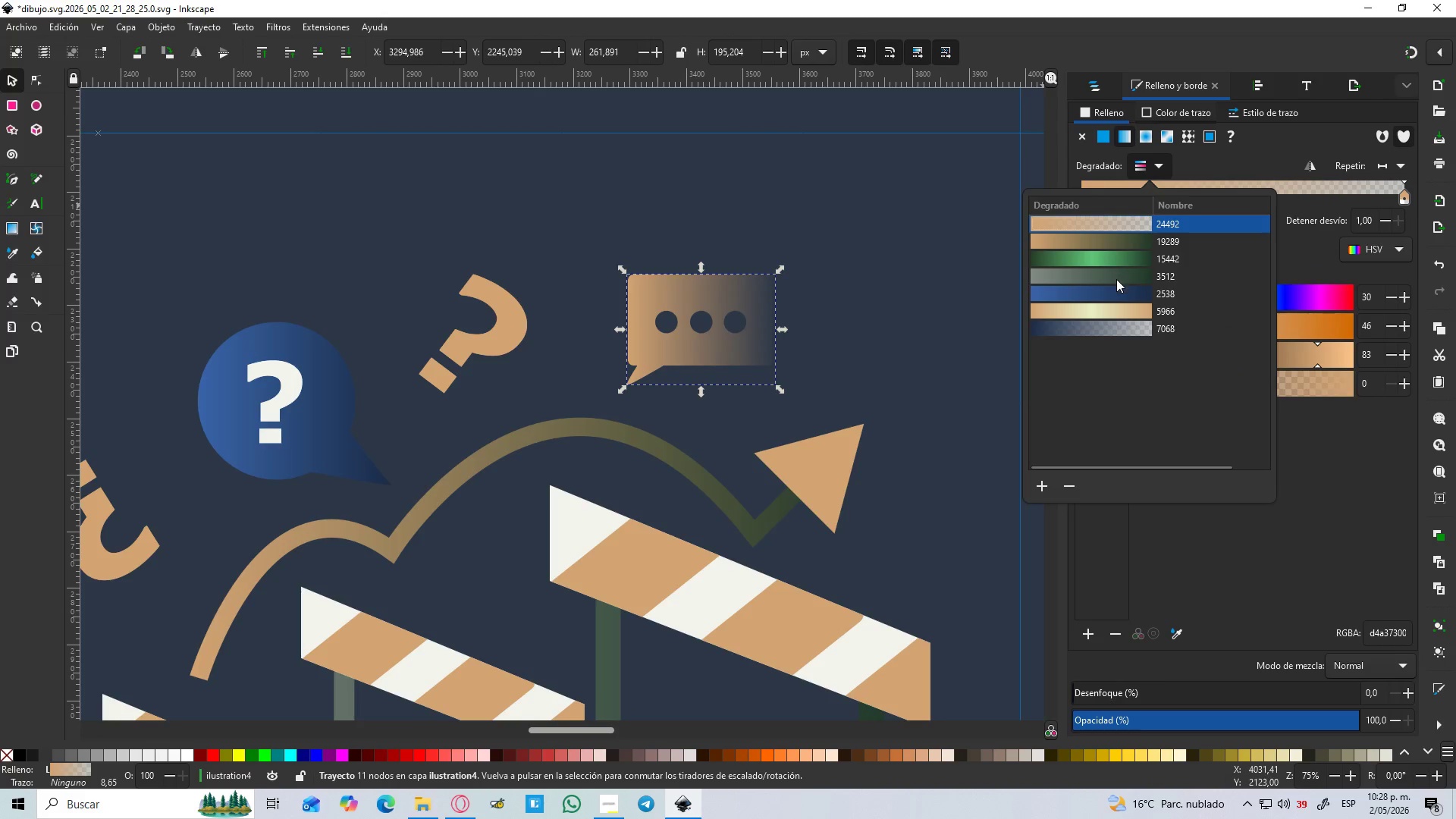 
left_click([1116, 279])
 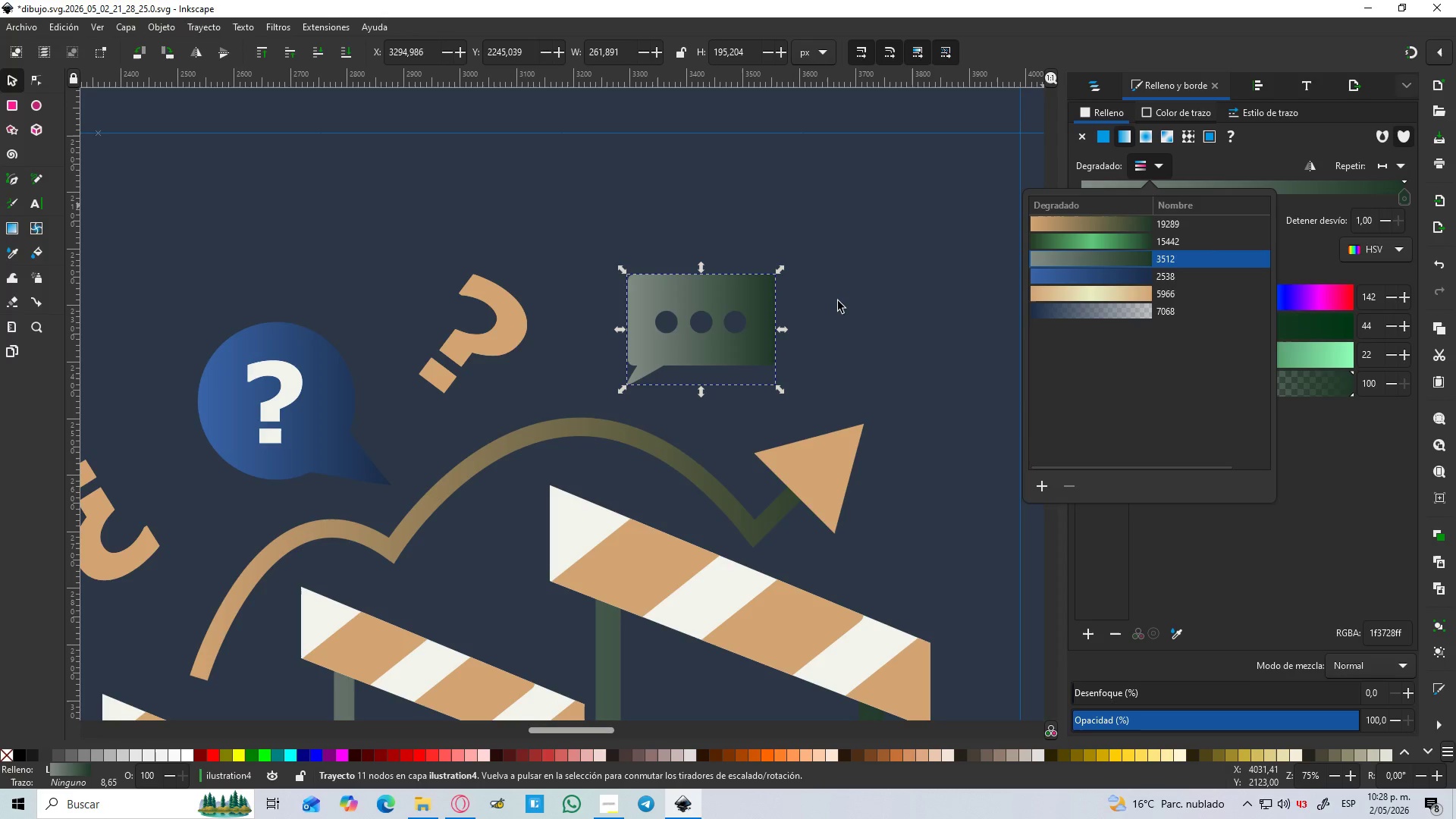 
left_click([838, 301])
 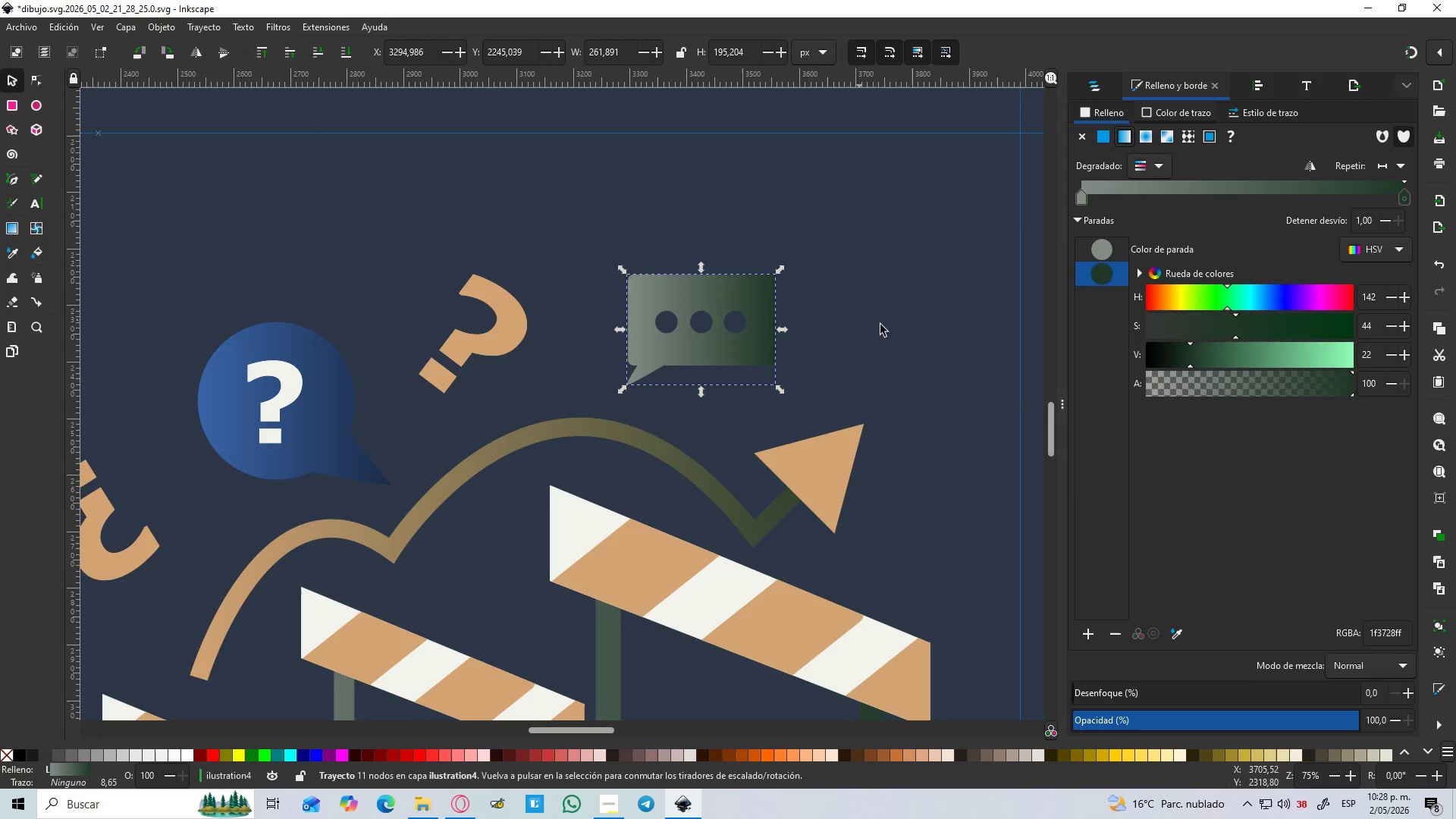 
left_click([890, 334])
 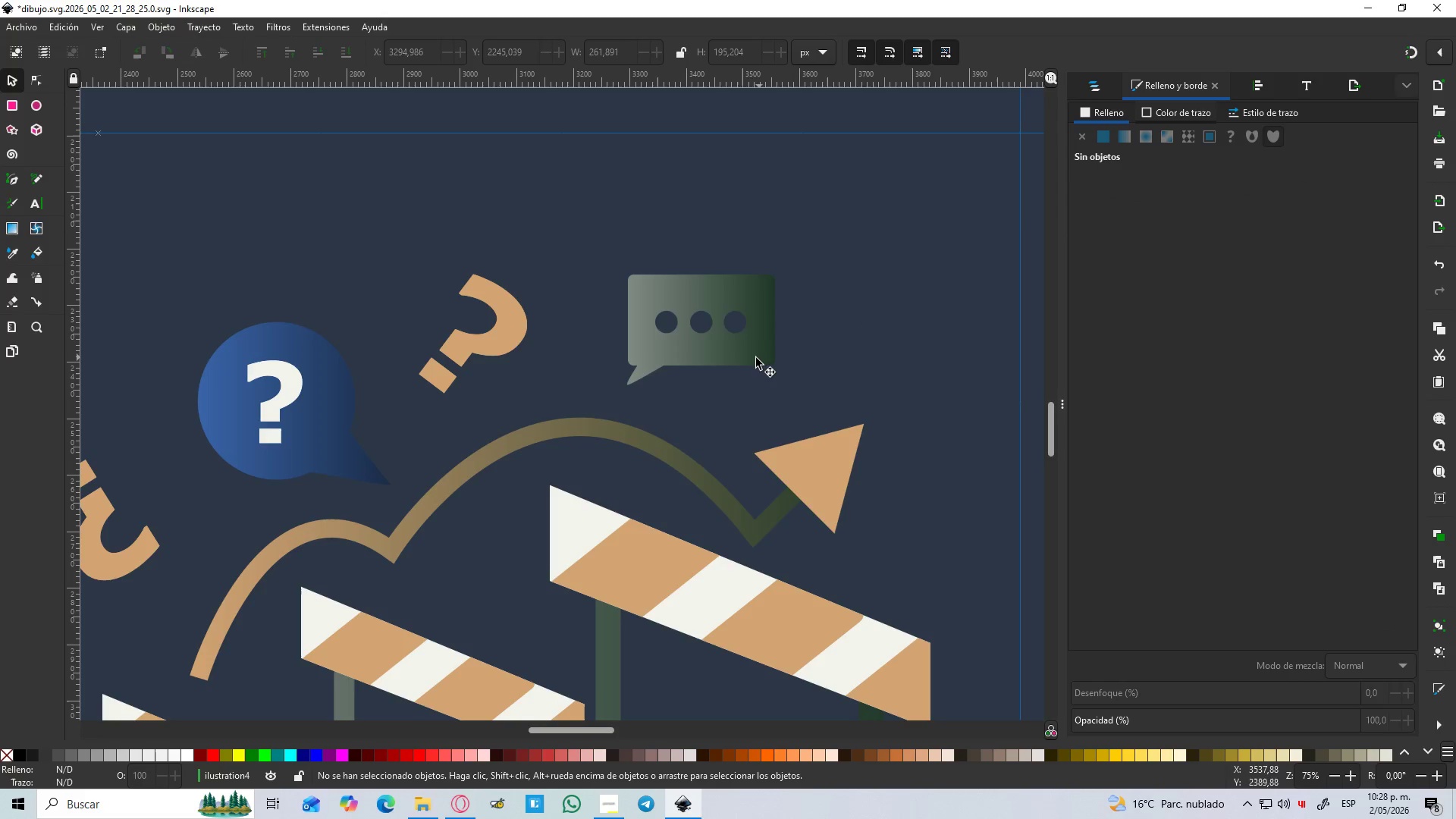 
left_click([749, 360])
 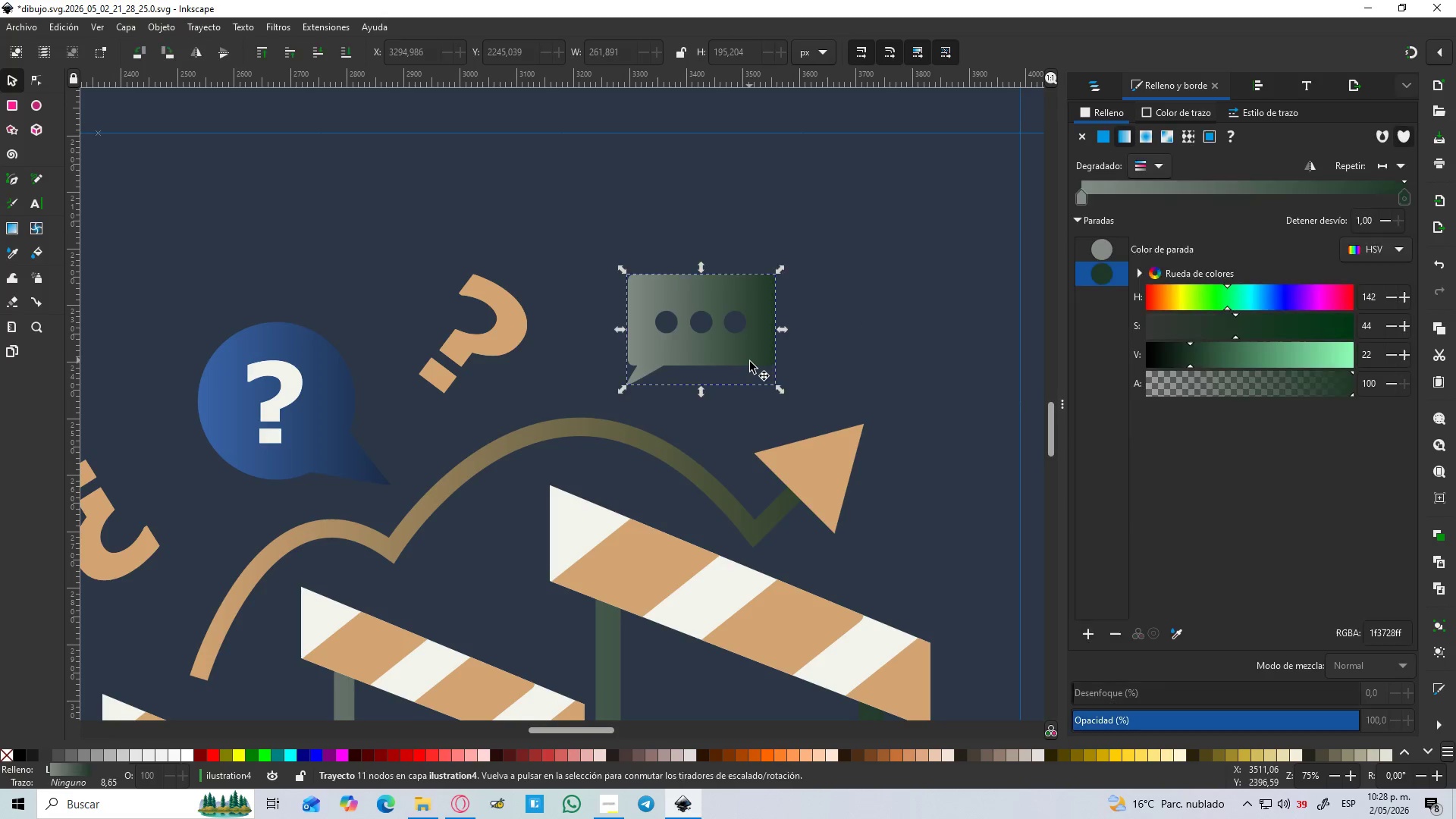 
key(Control+D)
 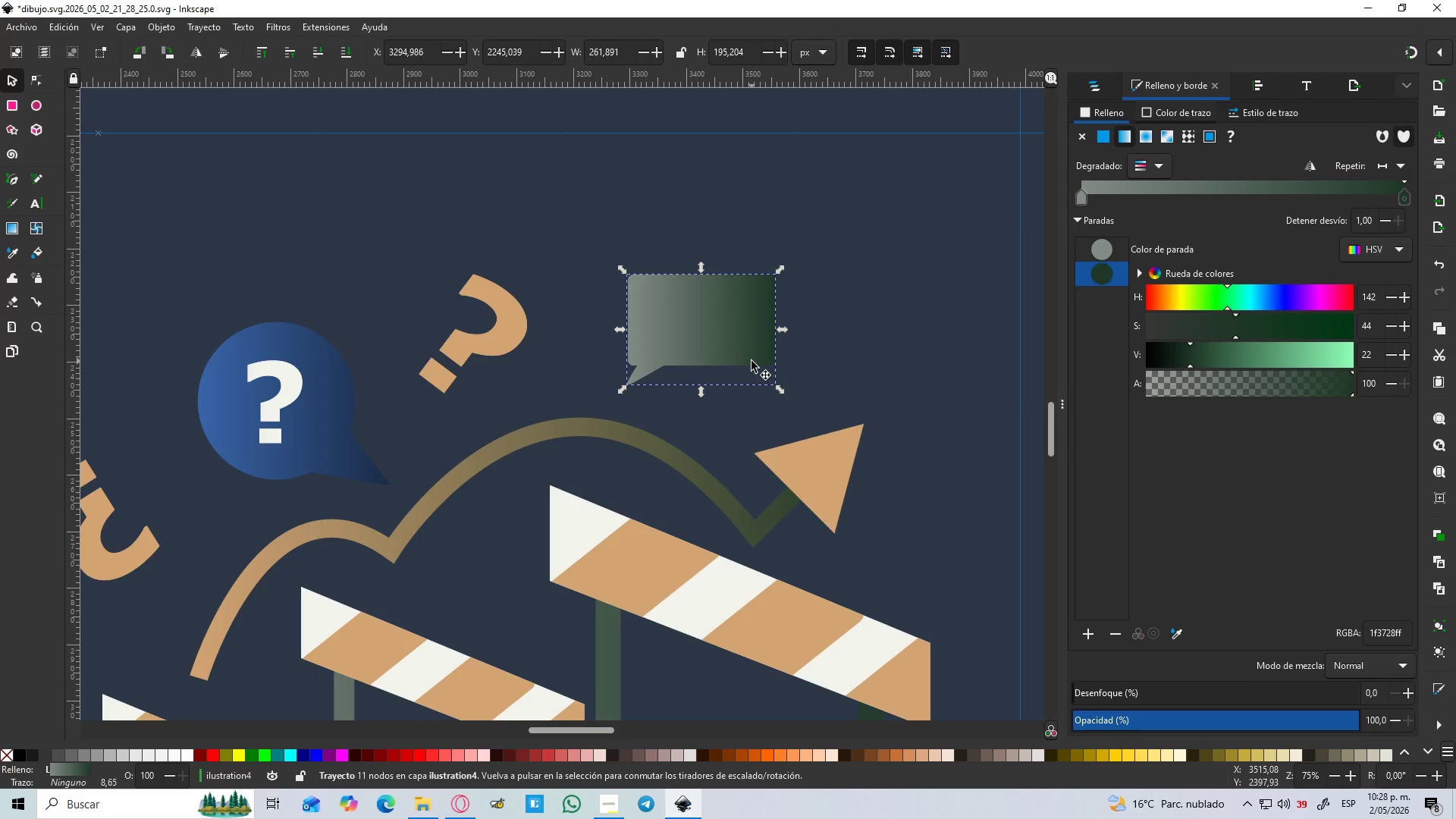 
key(Control+Z)
 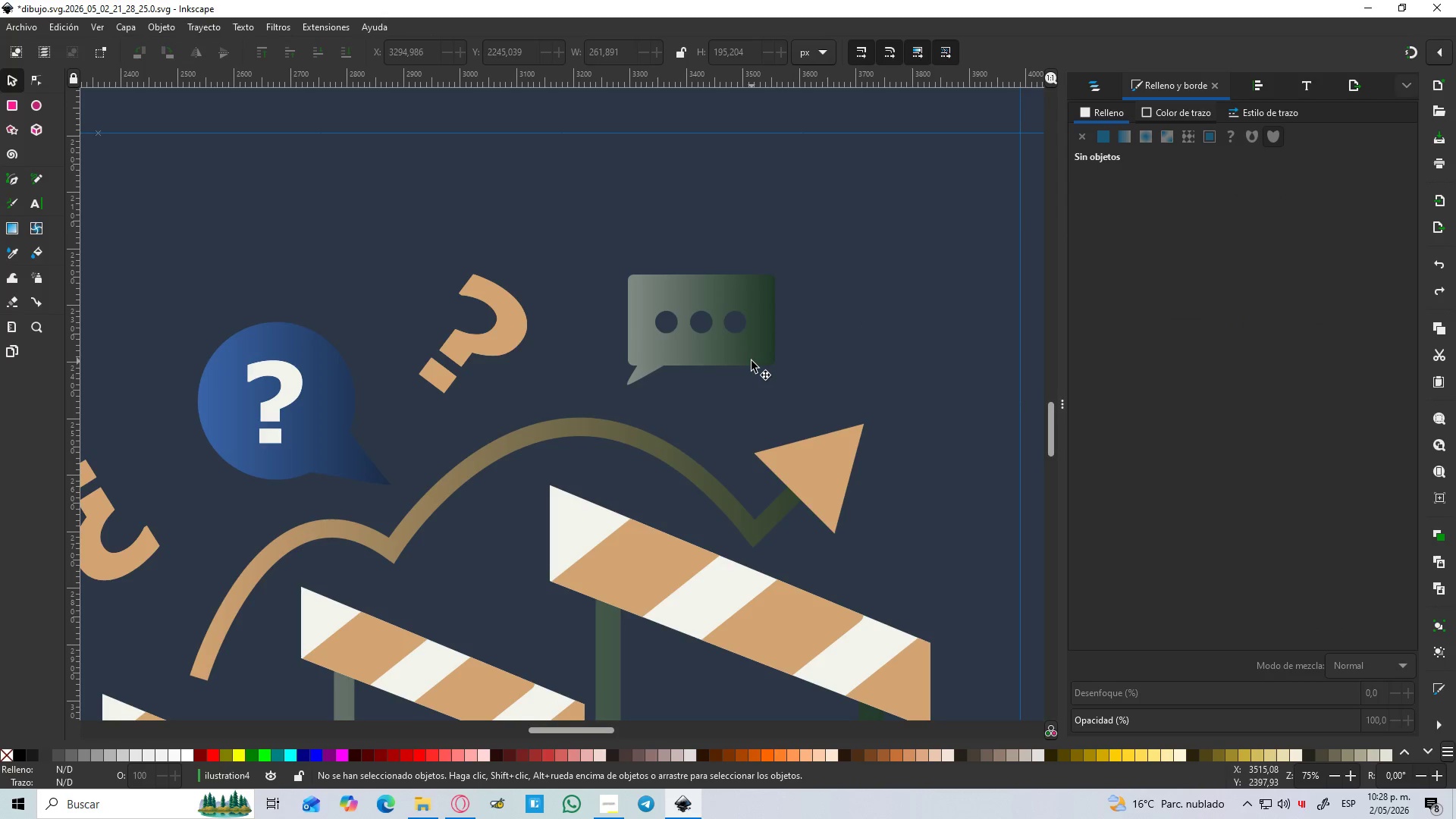 
hold_key(key=ControlLeft, duration=0.55)
scroll: coordinate [750, 328], scroll_direction: up, amount: 2.0
 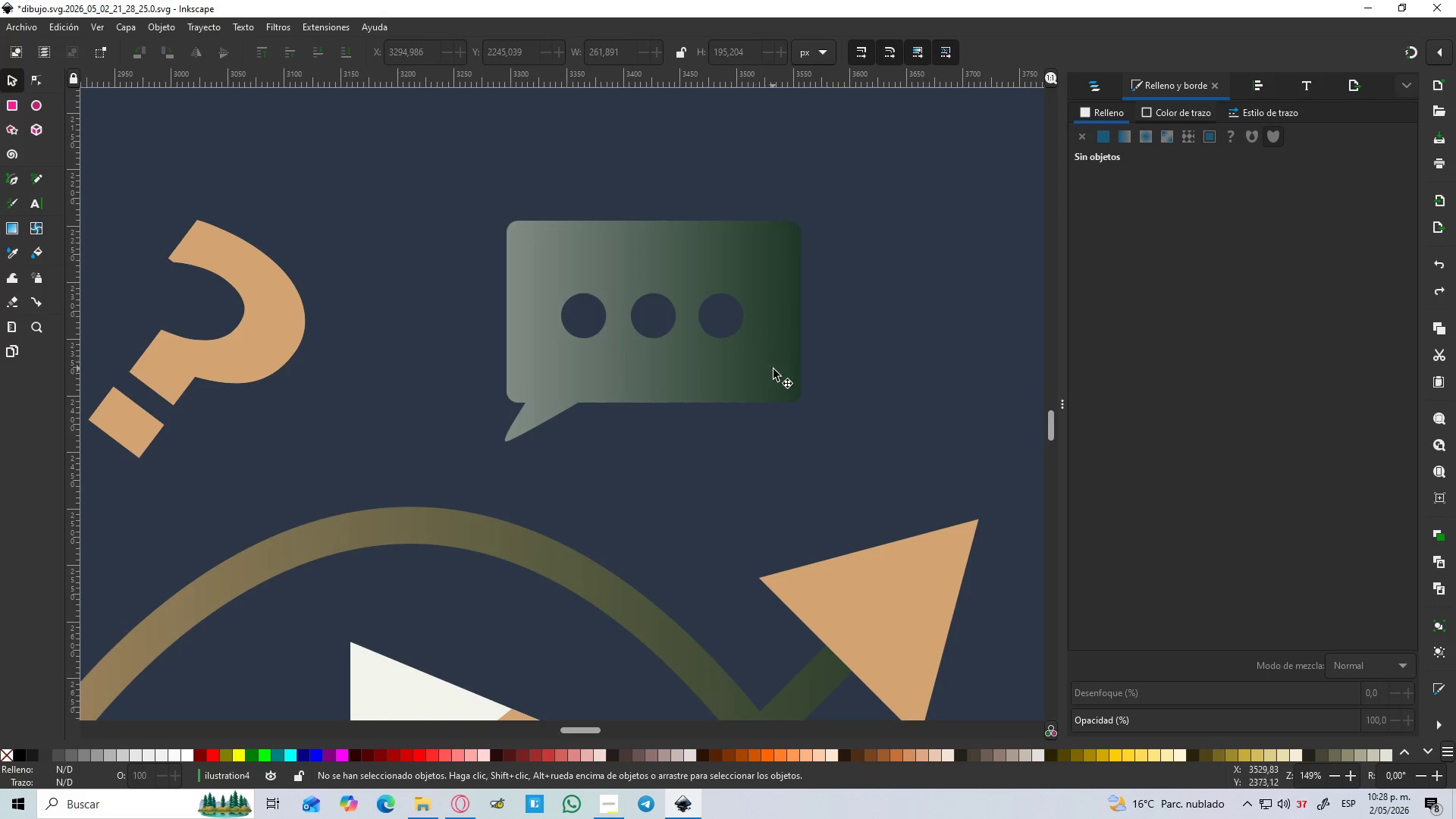 
left_click([774, 369])
 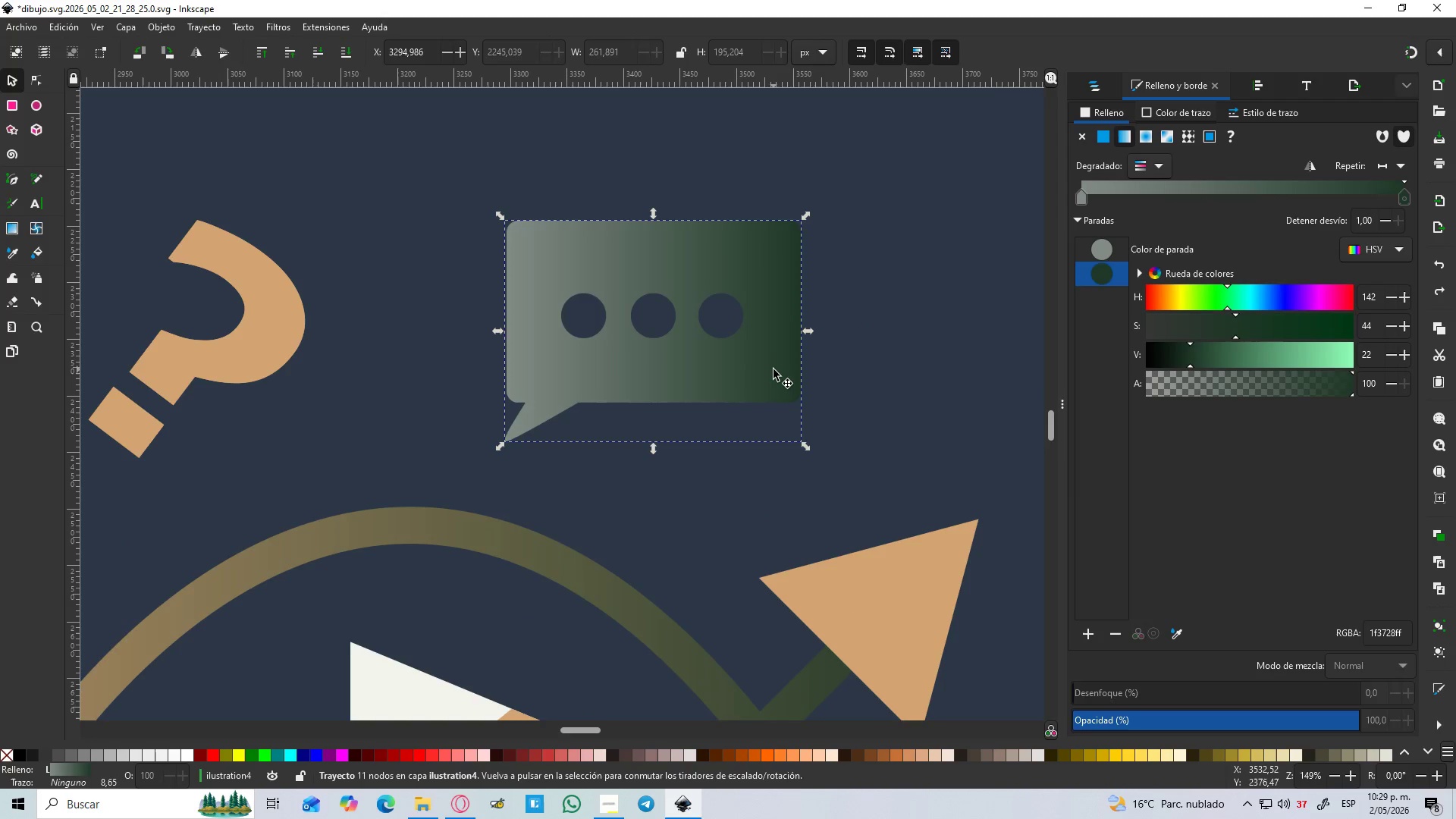 
key(Control+D)
 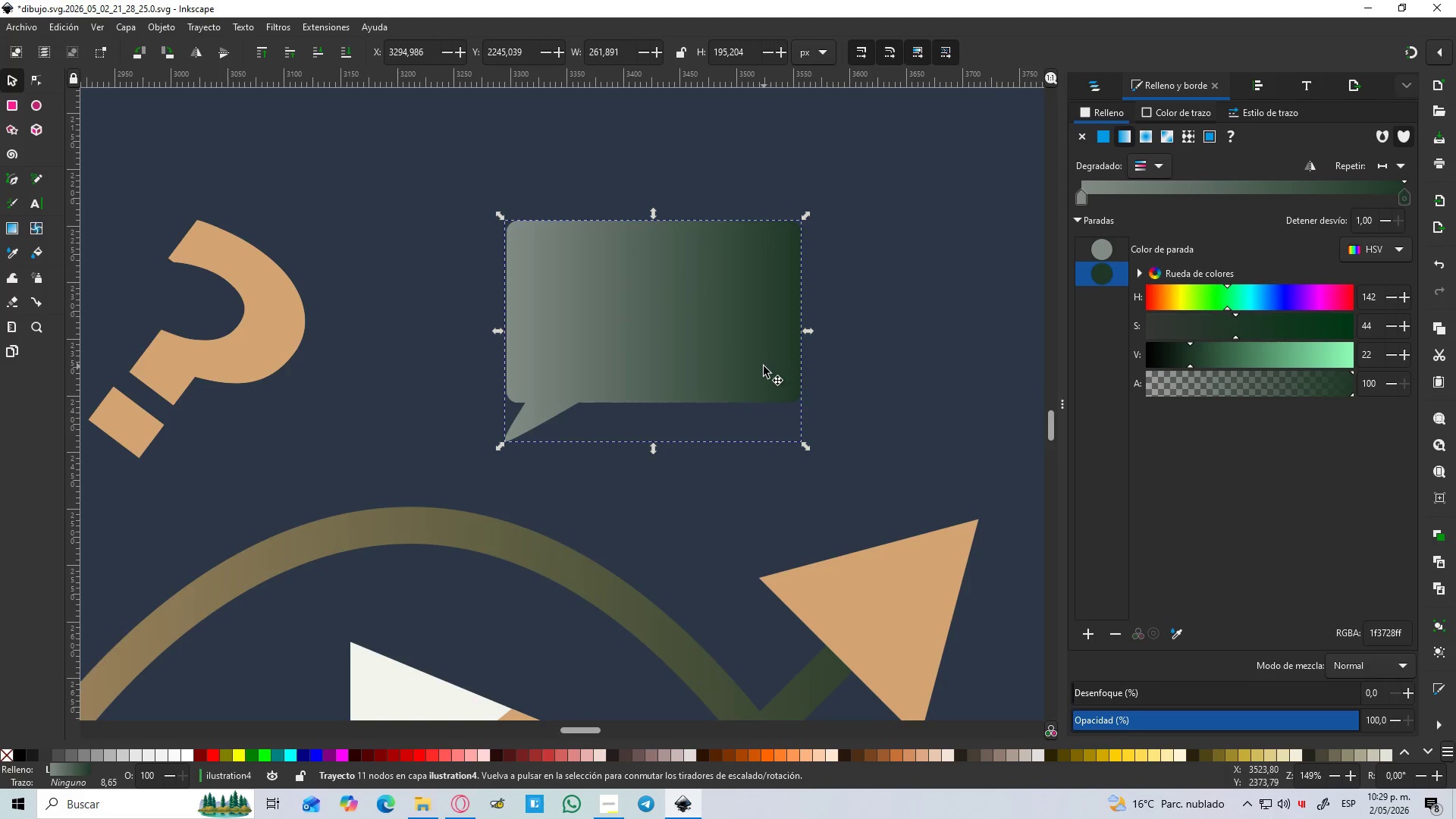 
left_click_drag(start_coordinate=[764, 366], to_coordinate=[939, 369])
 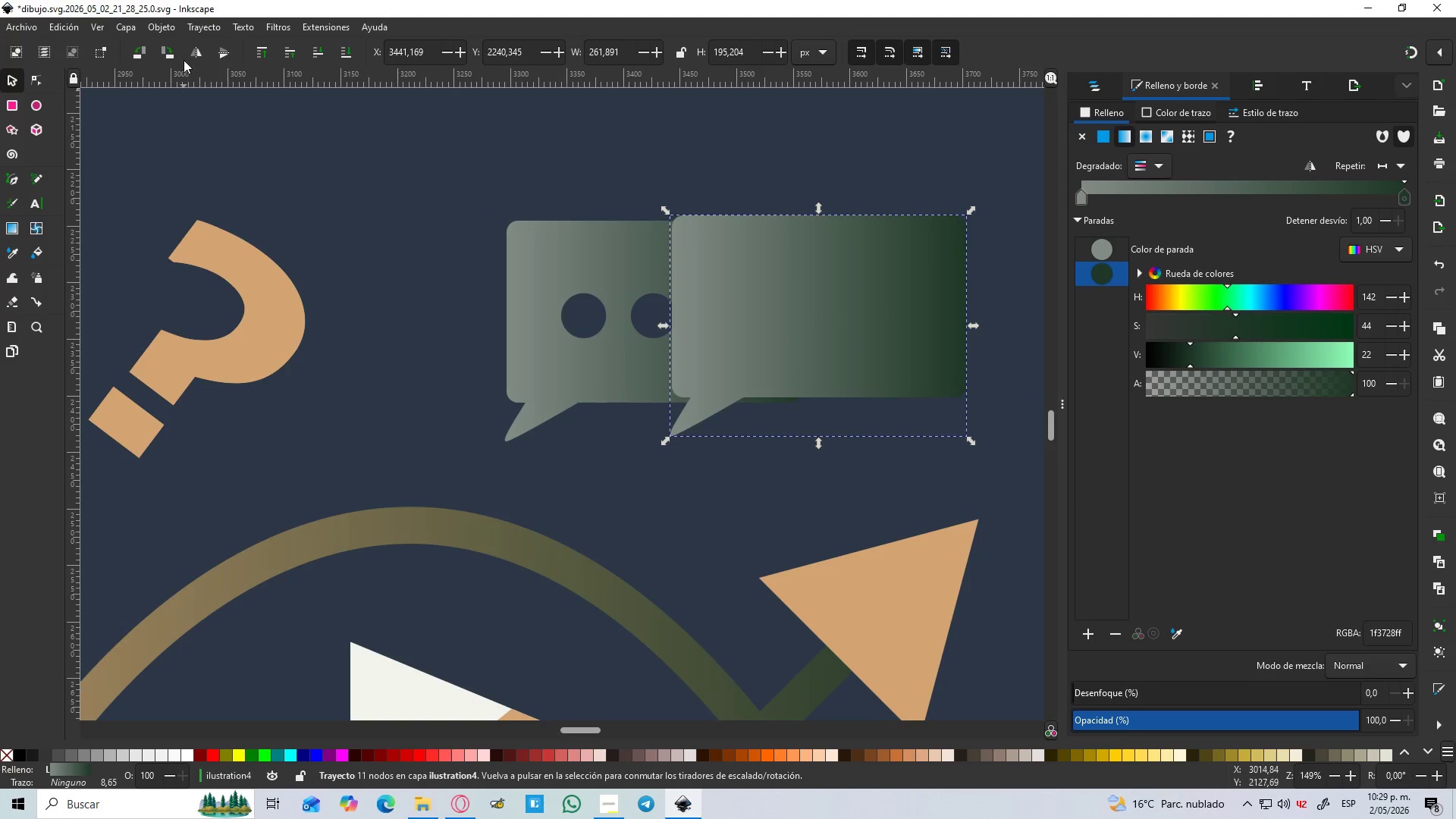 
left_click([205, 54])
 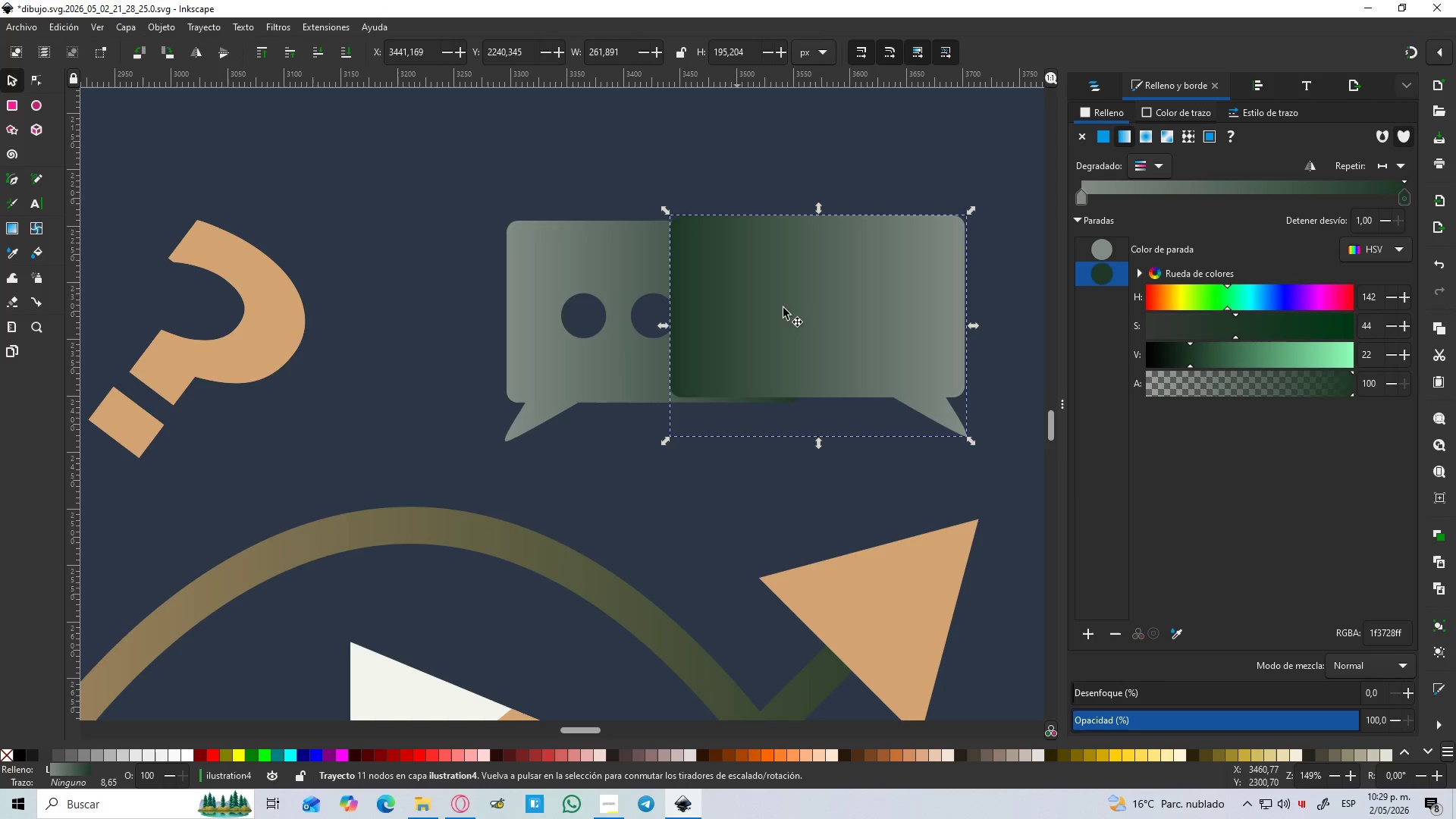 
left_click_drag(start_coordinate=[813, 316], to_coordinate=[906, 405])
 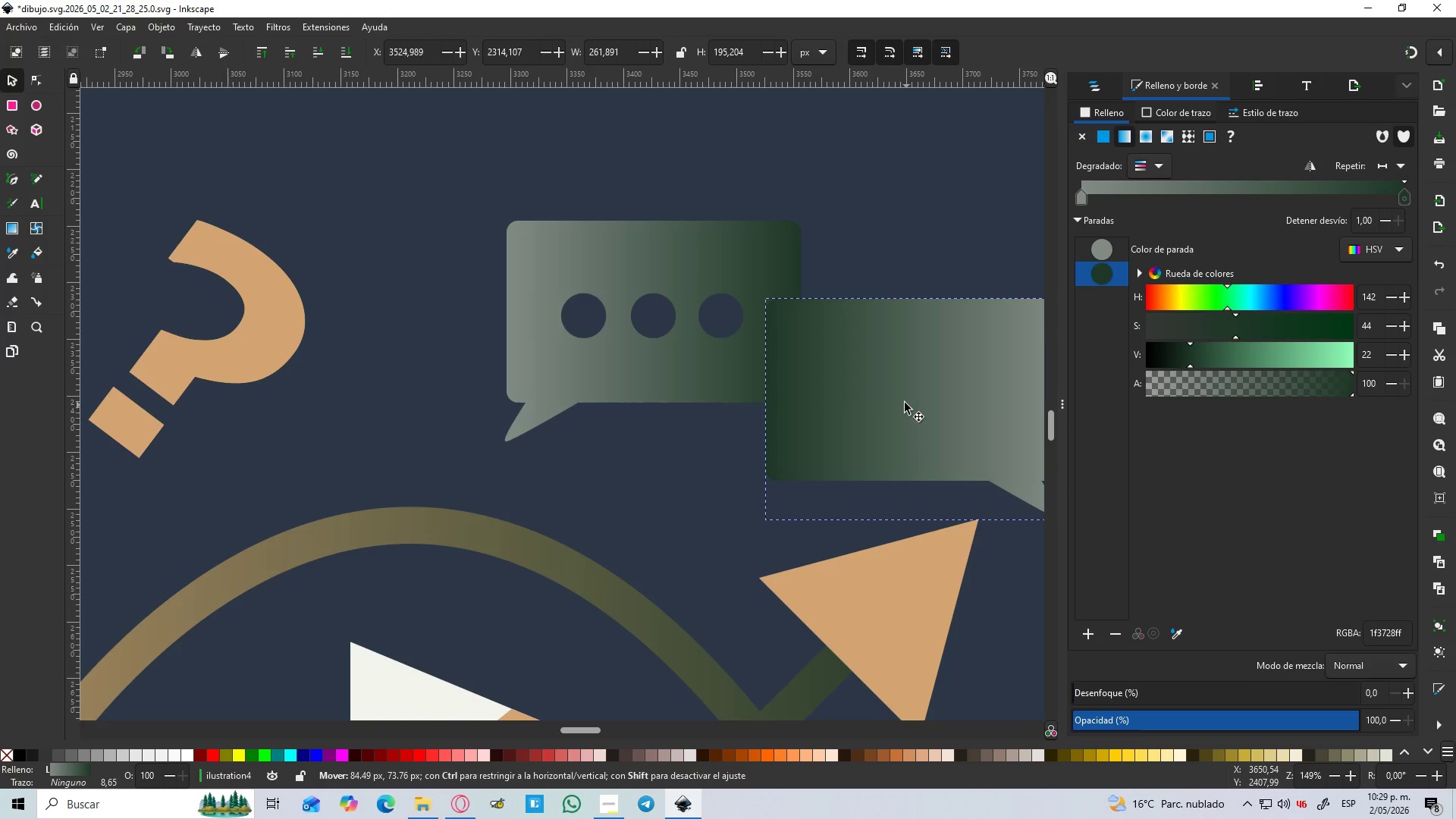 
hold_key(key=ControlLeft, duration=0.44)
scroll: coordinate [905, 403], scroll_direction: down, amount: 2.0
 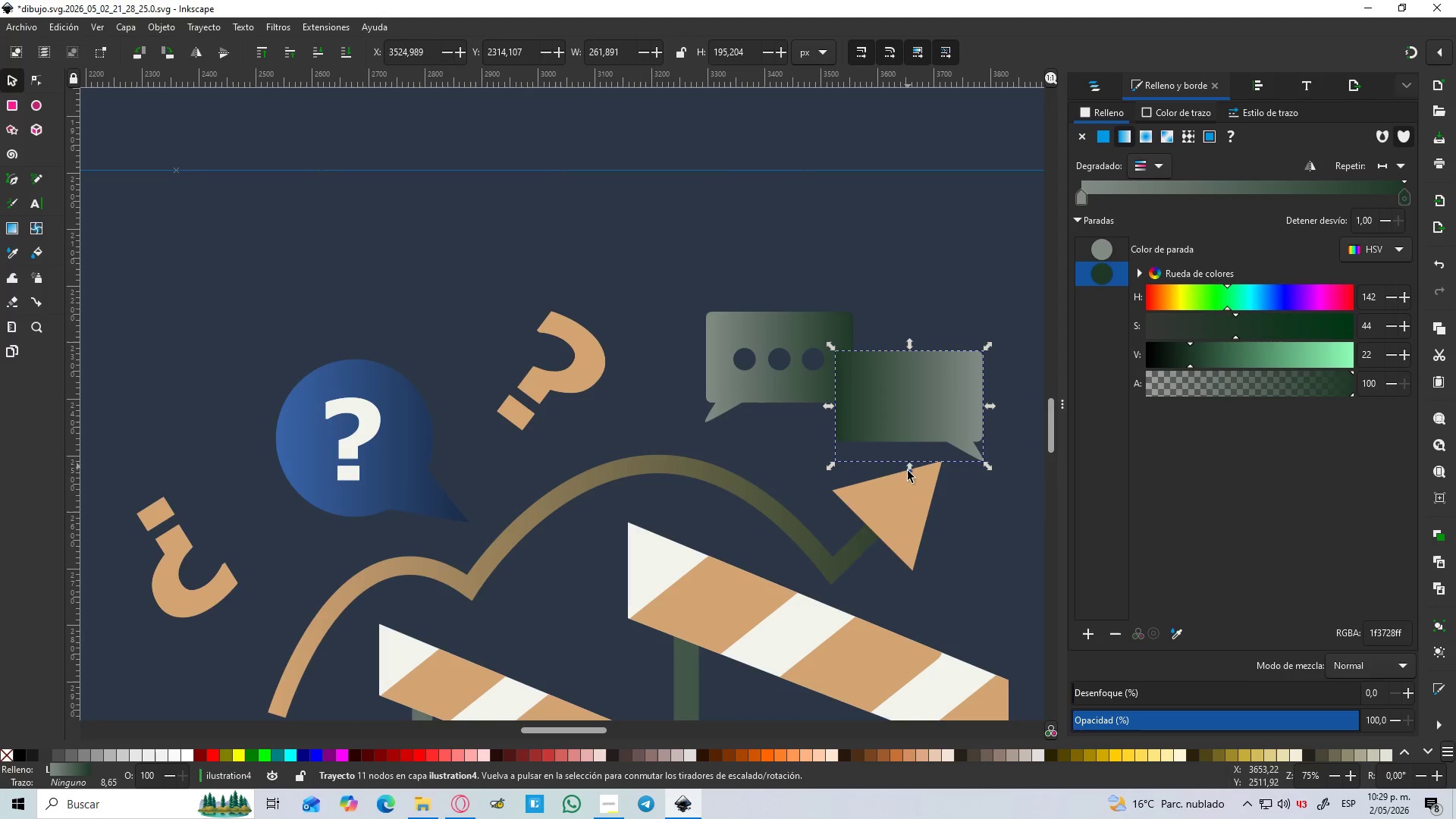 
key(D)
 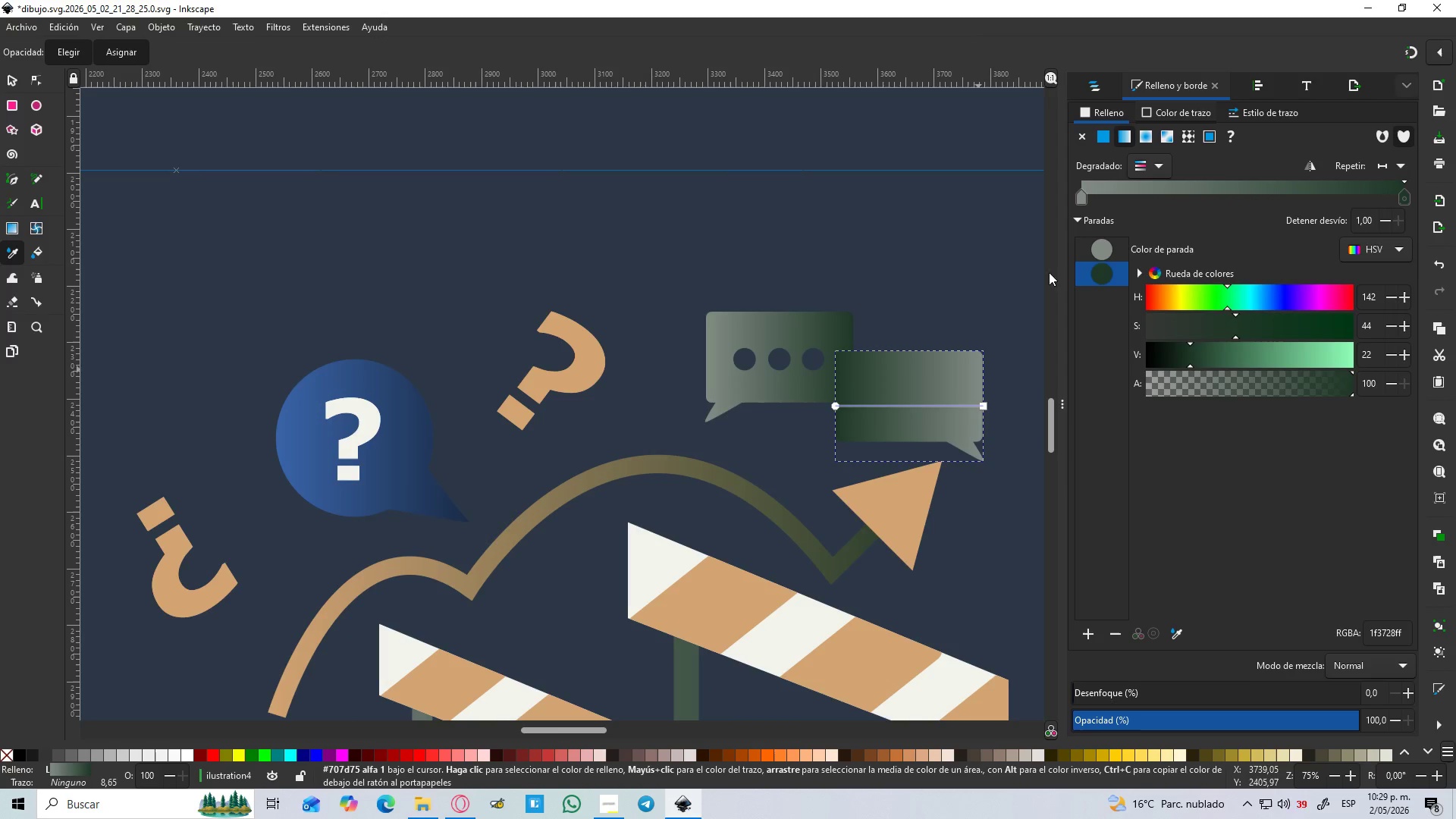 
left_click([1152, 167])
 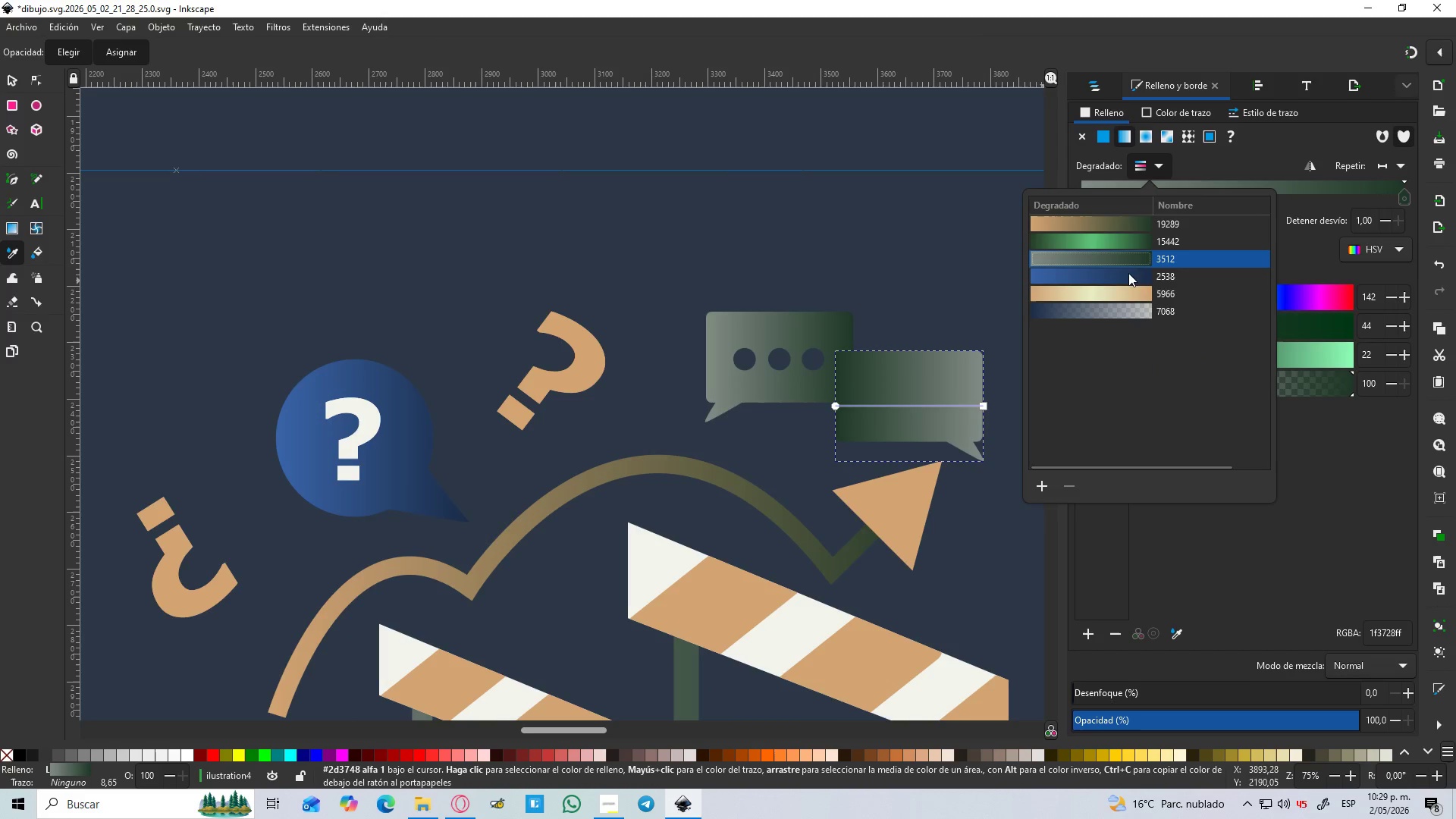 
left_click([1128, 295])
 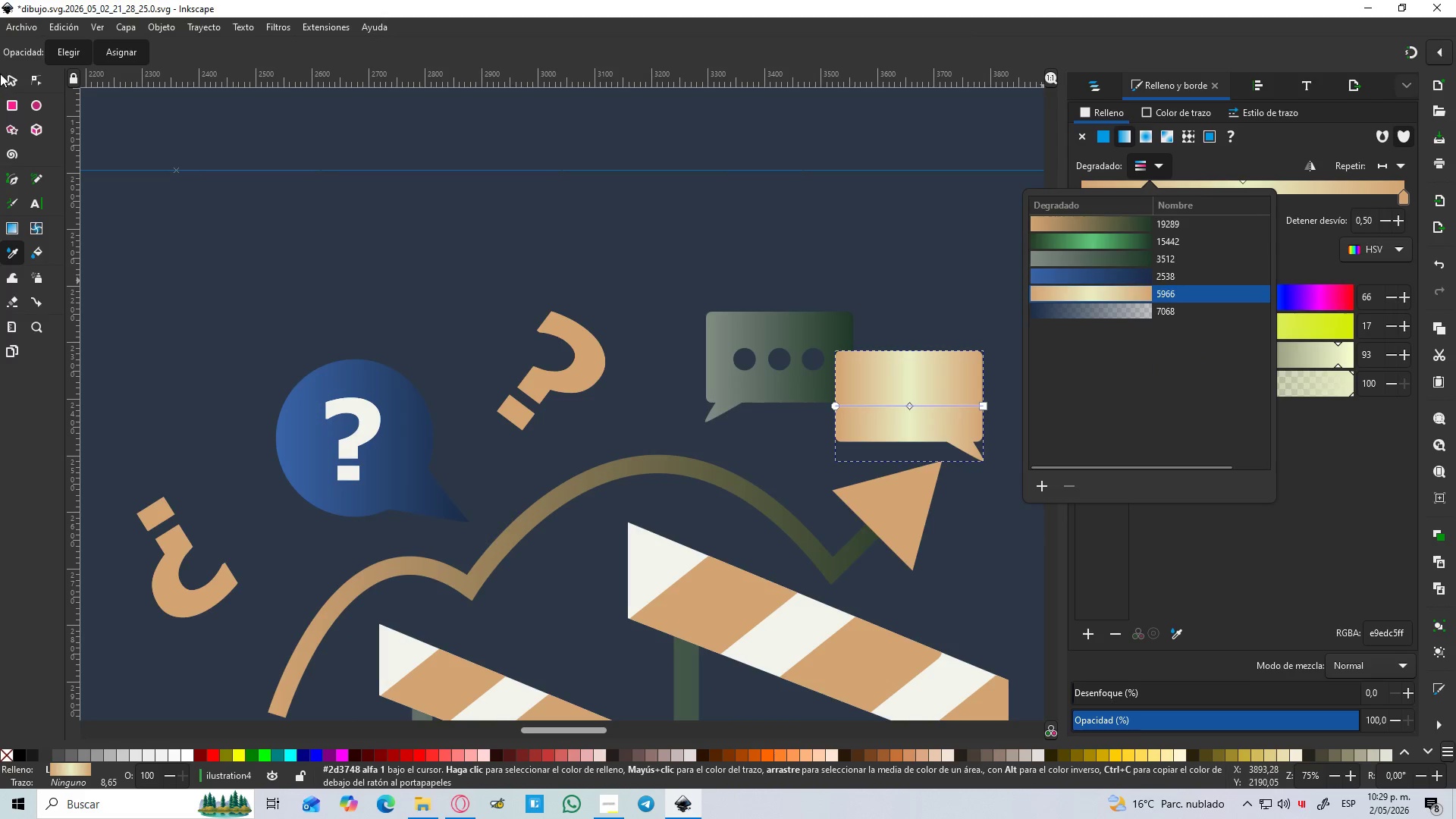 
left_click([3, 83])
 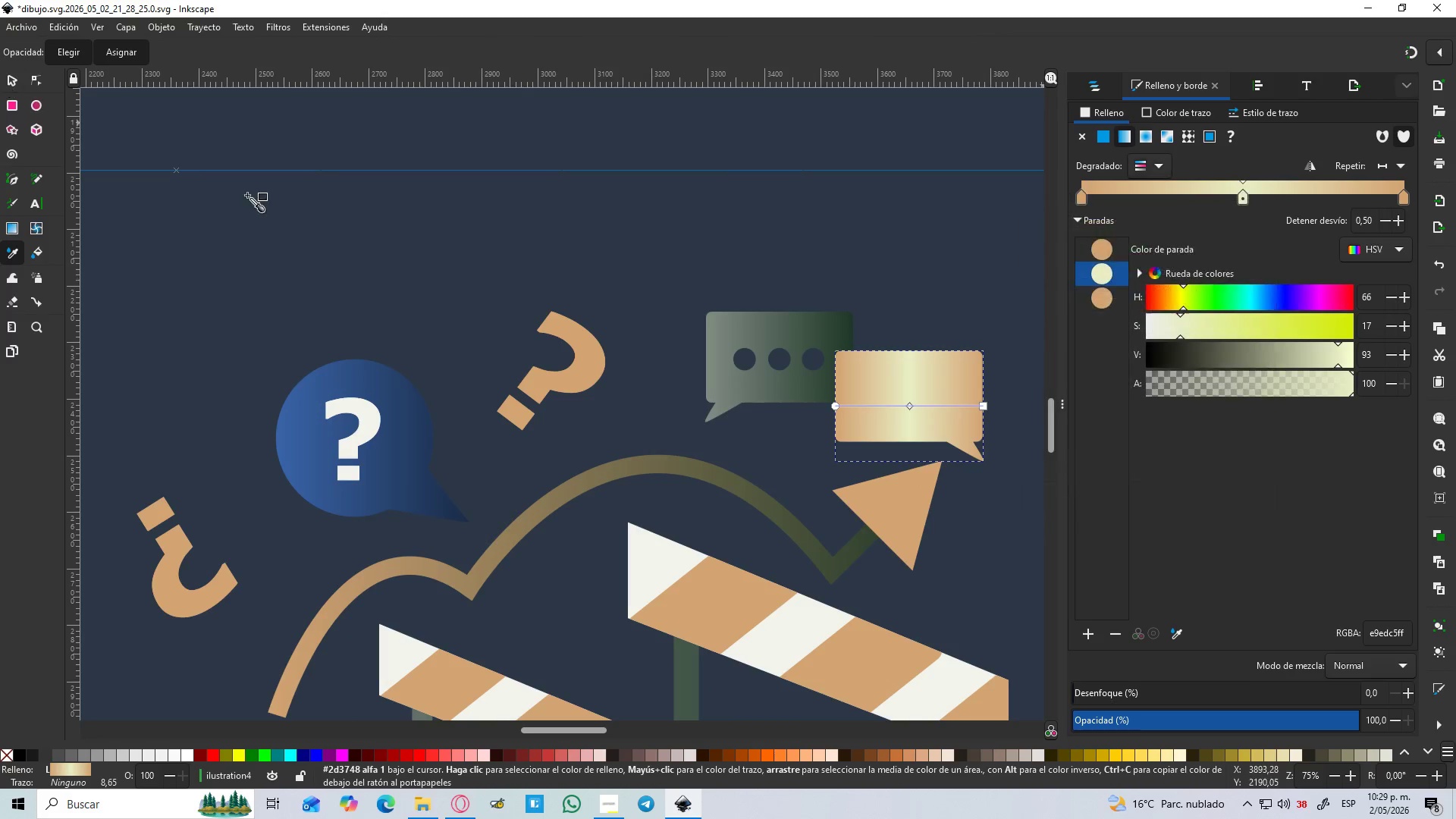 
hold_key(key=ControlLeft, duration=0.62)
scroll: coordinate [277, 202], scroll_direction: down, amount: 2.0
 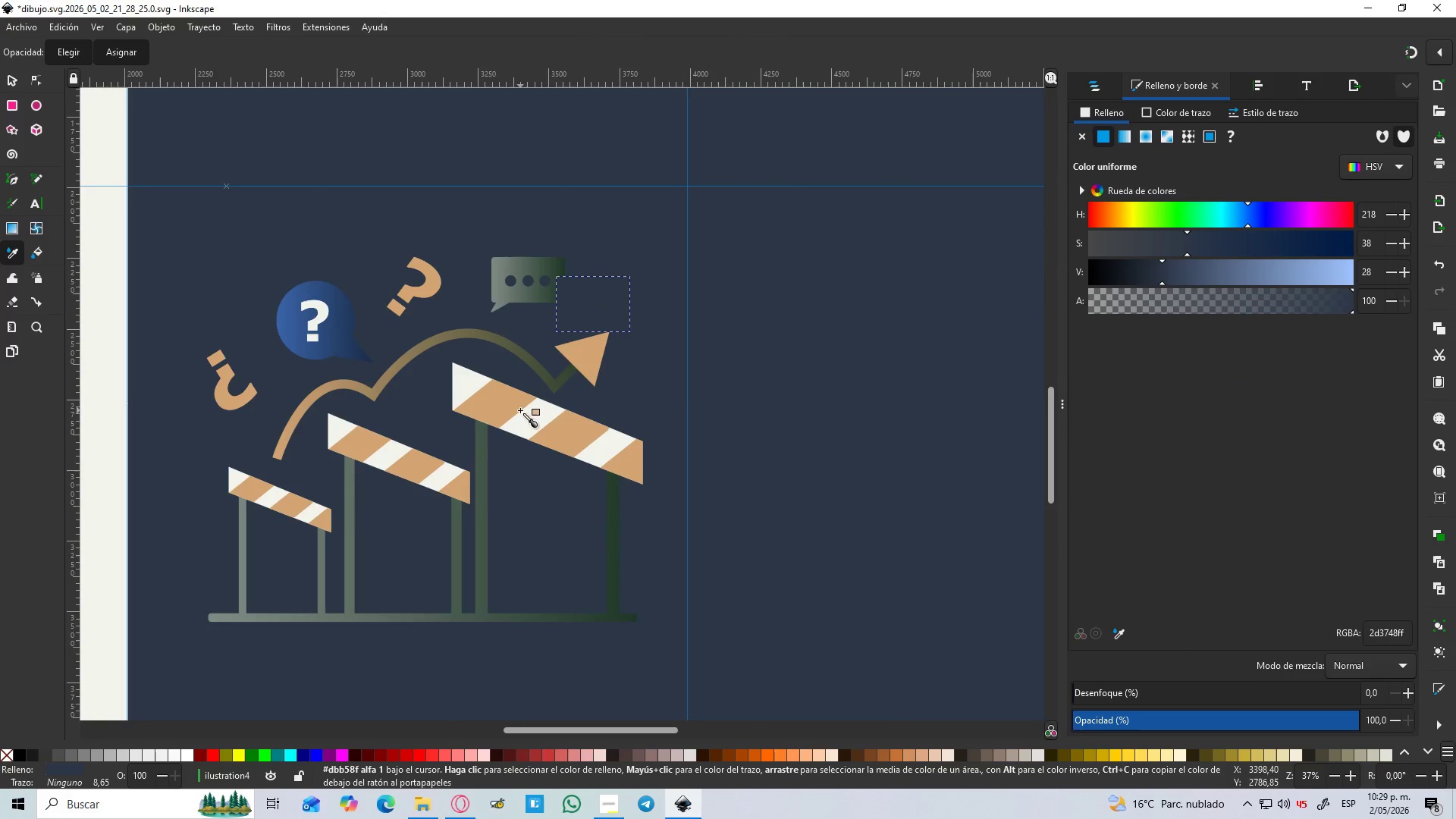 
key(Control+Z)
 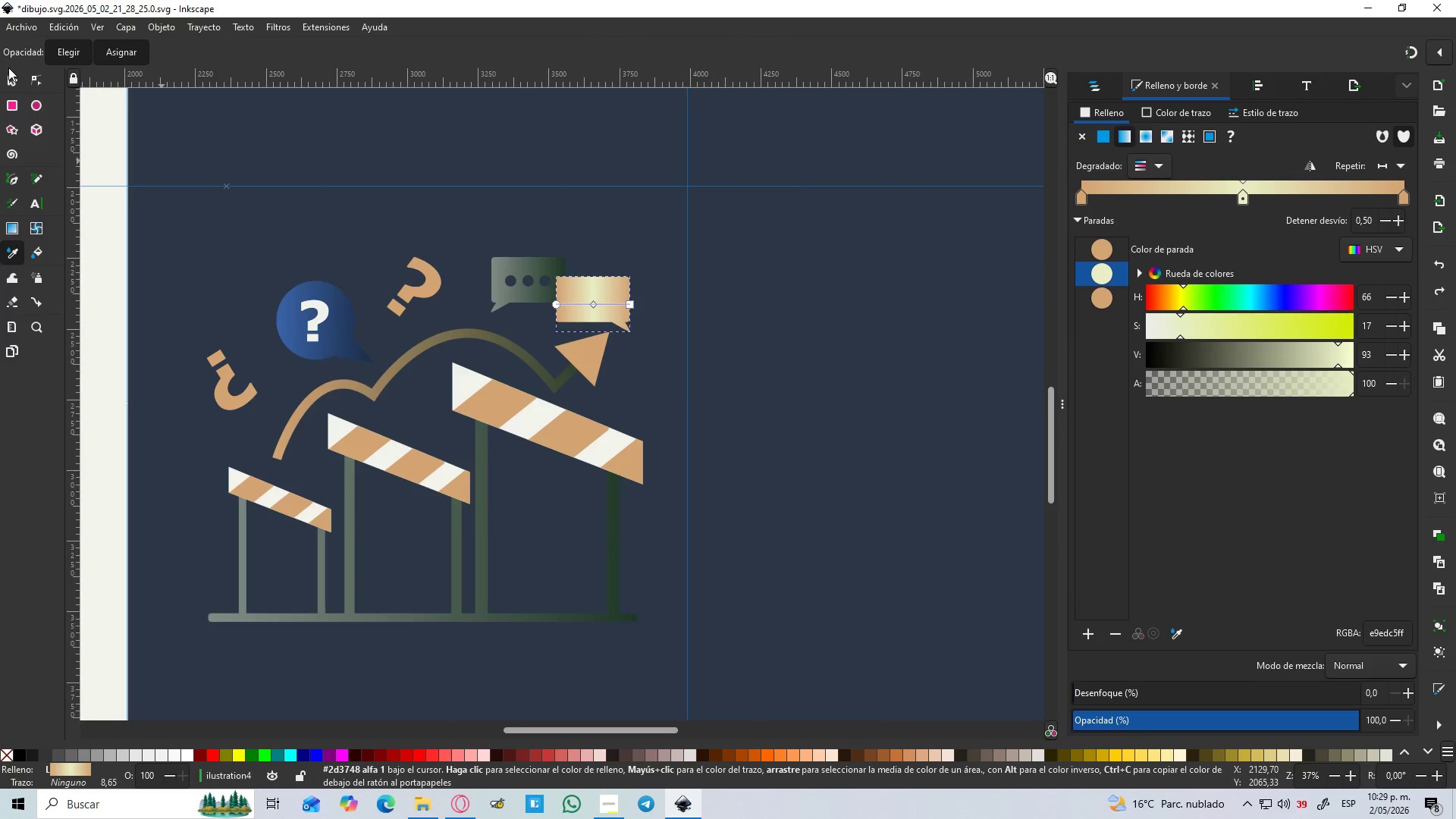 
left_click([19, 84])
 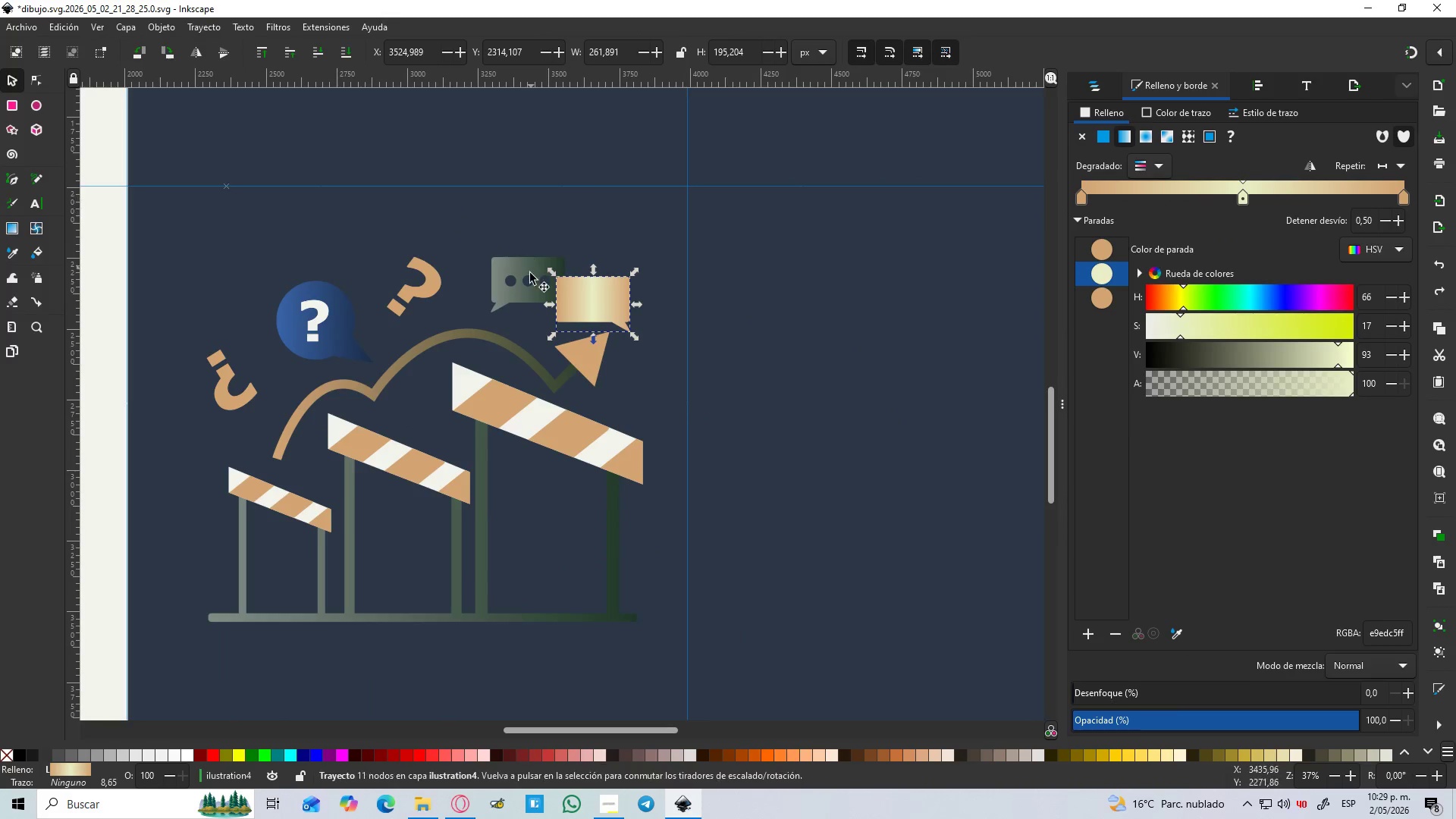 
left_click([524, 282])
 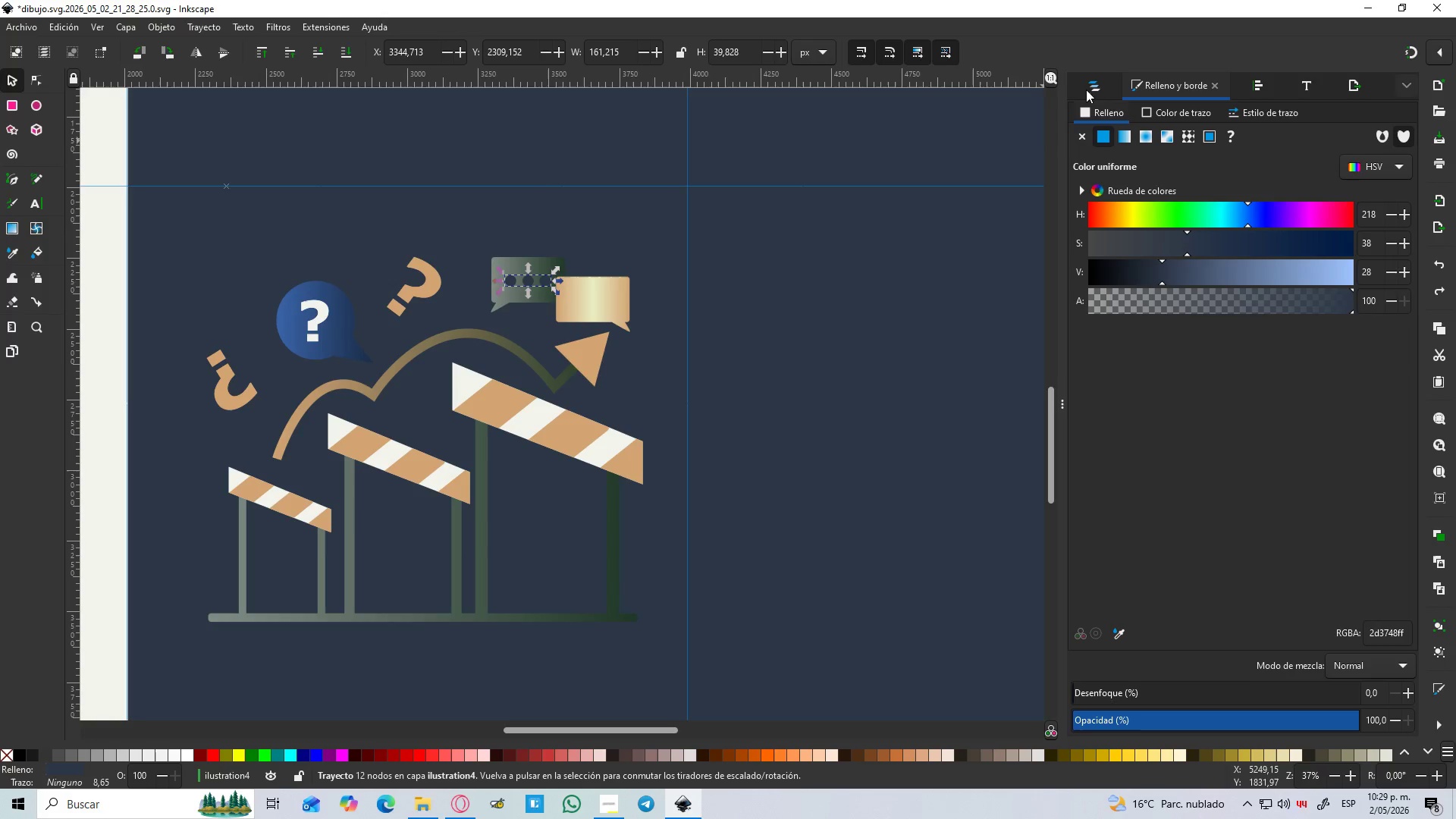 
left_click([1098, 79])
 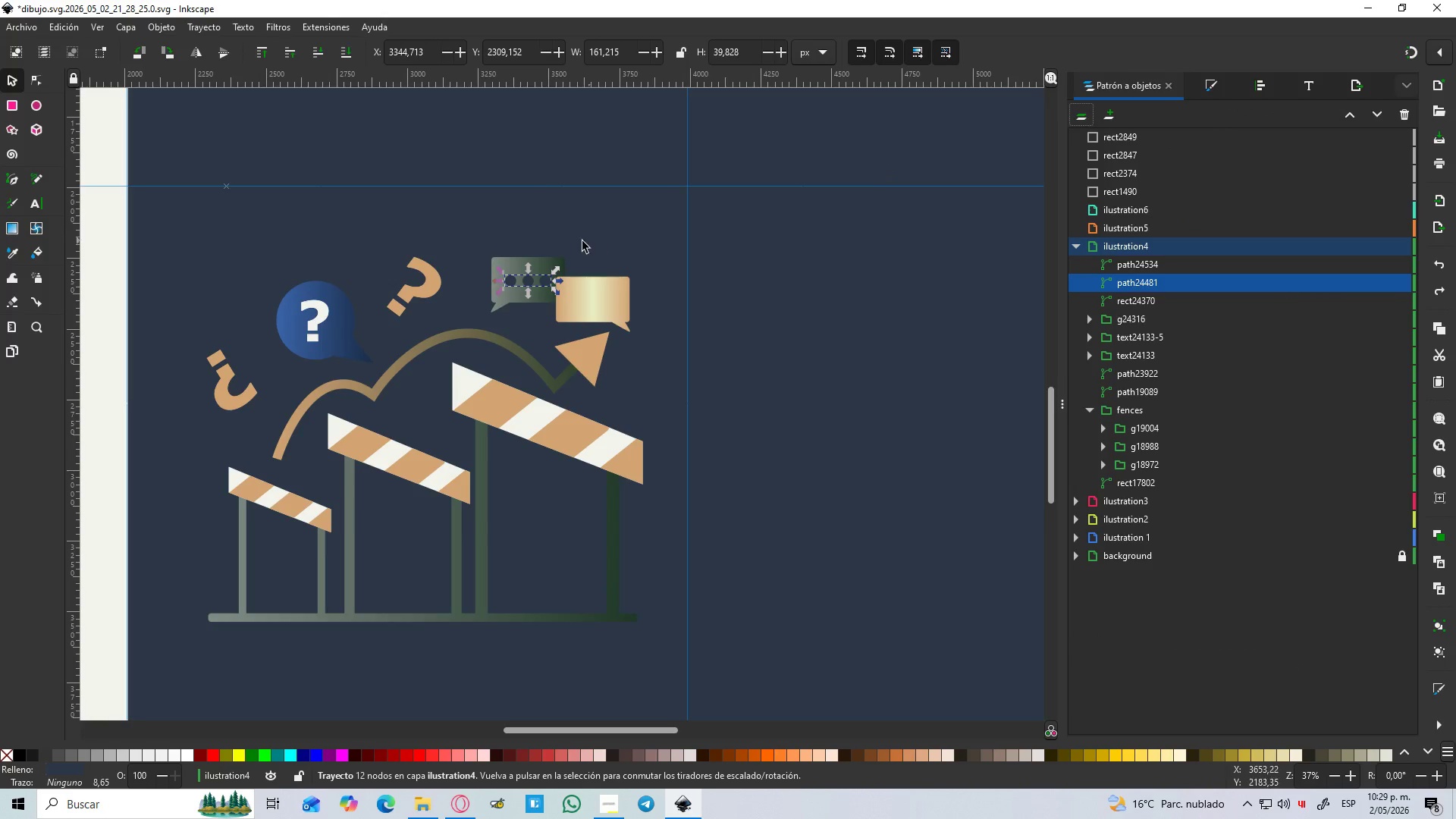 
hold_key(key=ShiftLeft, duration=0.72)
left_click([504, 263])
 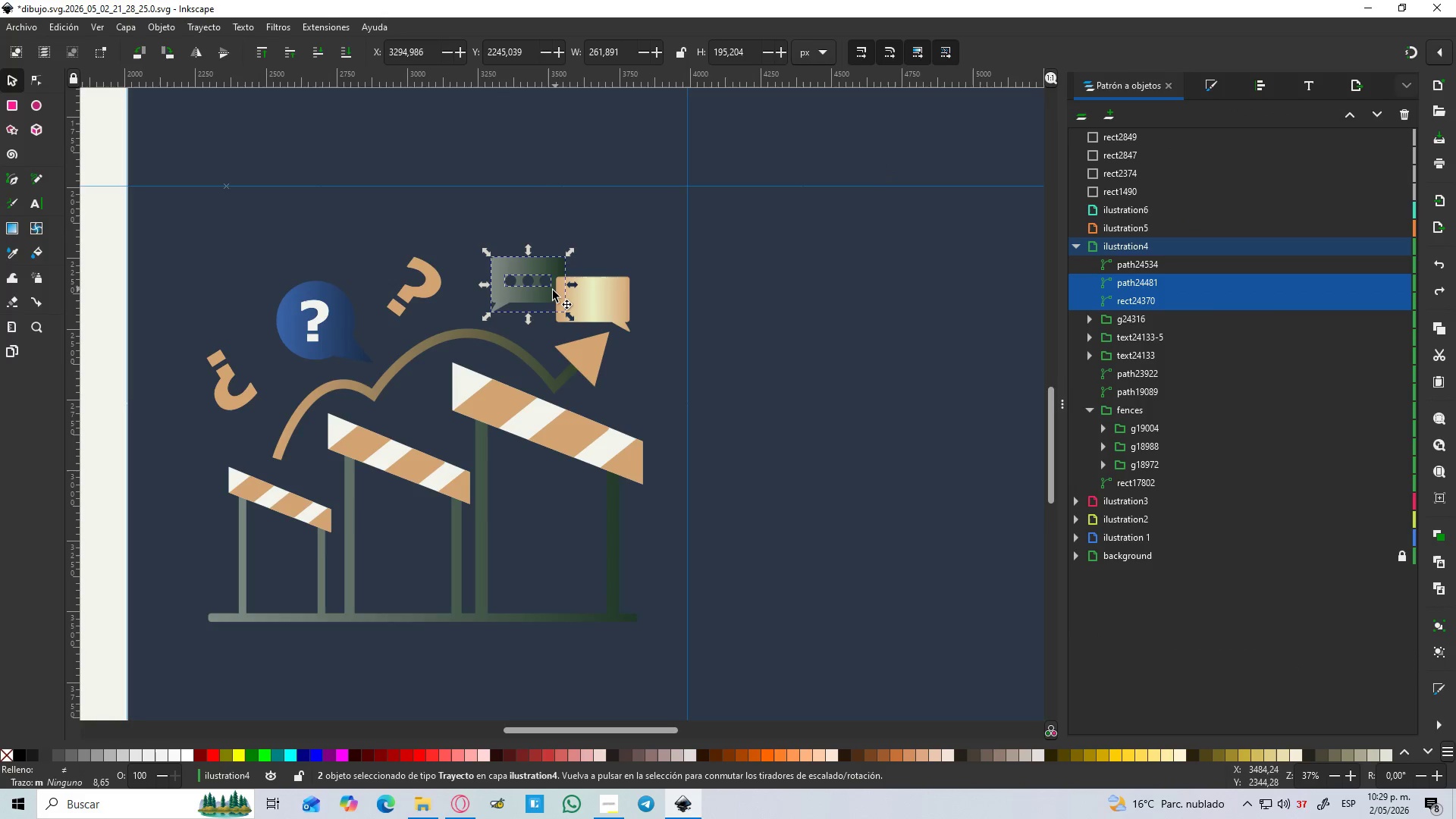 
key(Control+G)
 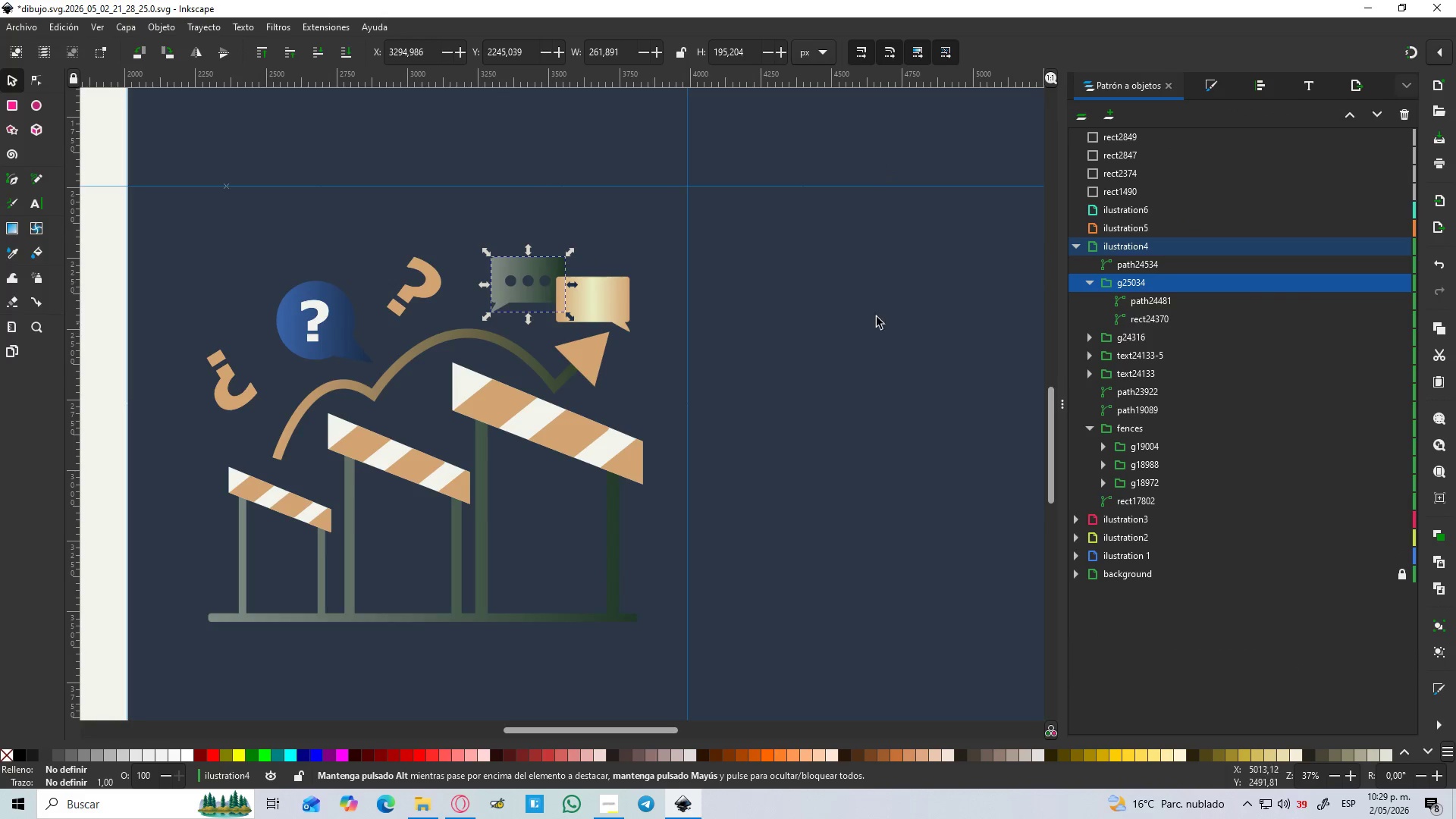 
left_click([606, 309])
 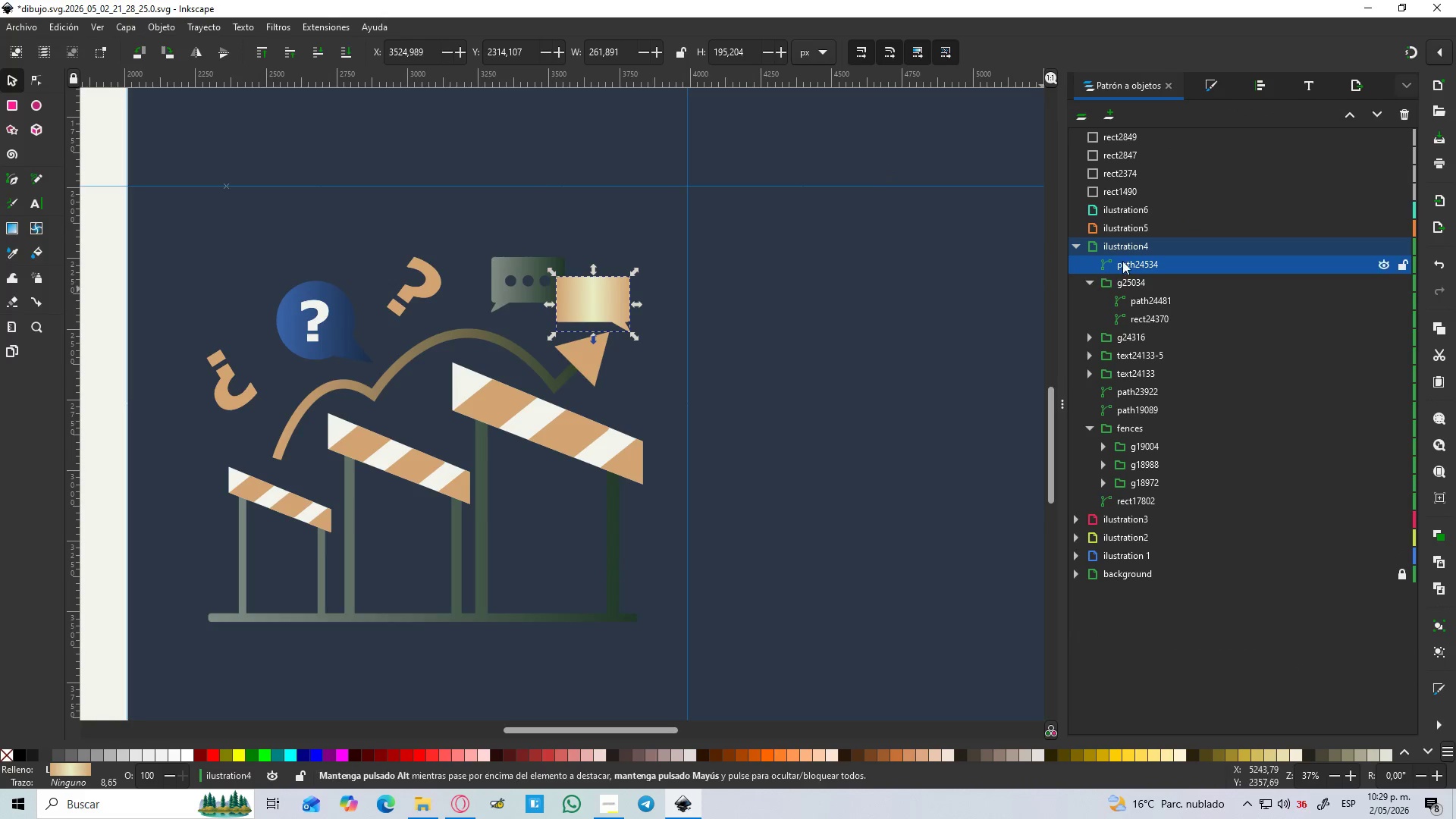 
left_click_drag(start_coordinate=[1125, 262], to_coordinate=[1165, 328])
 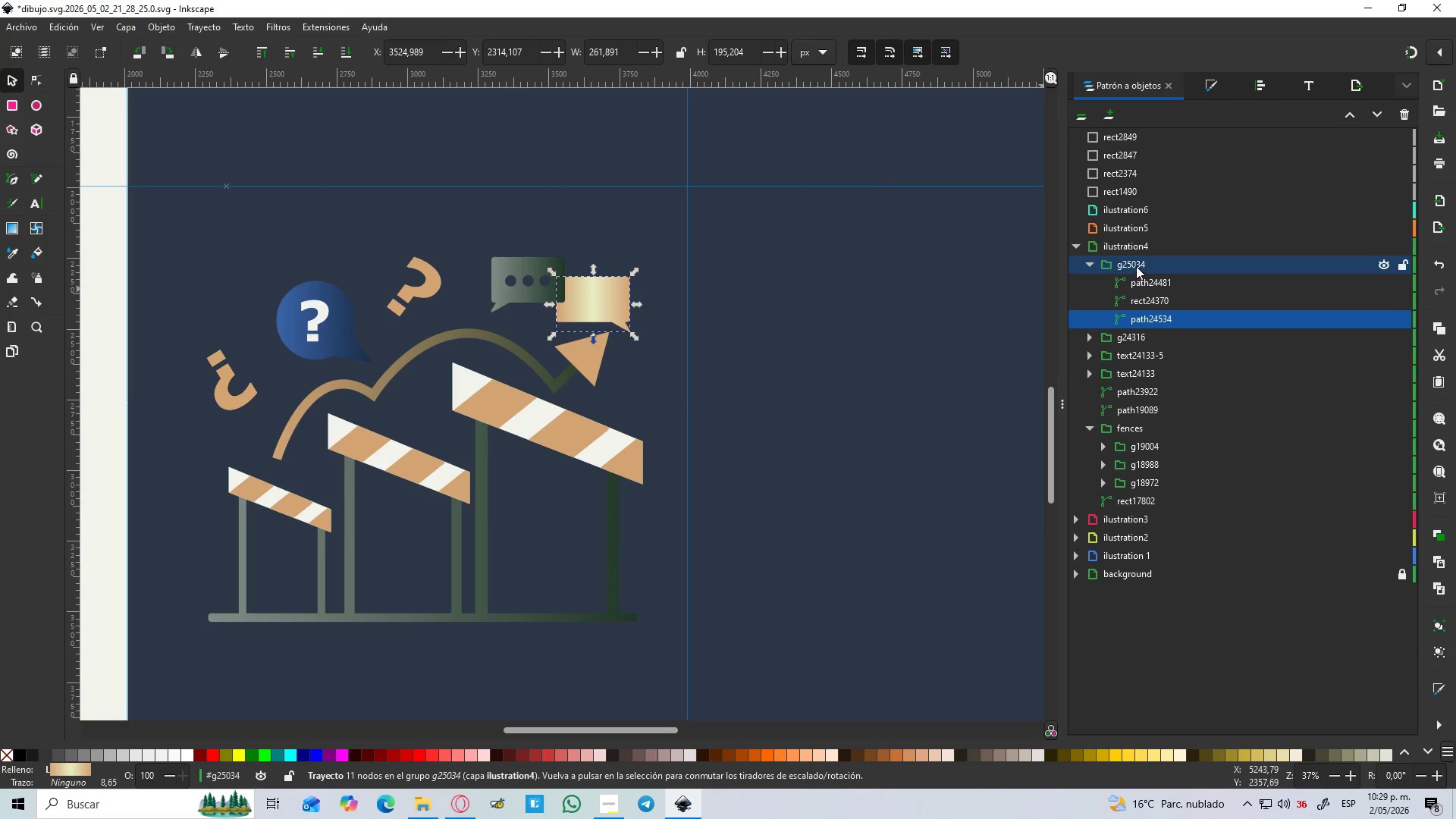 
double_click([1136, 266])
 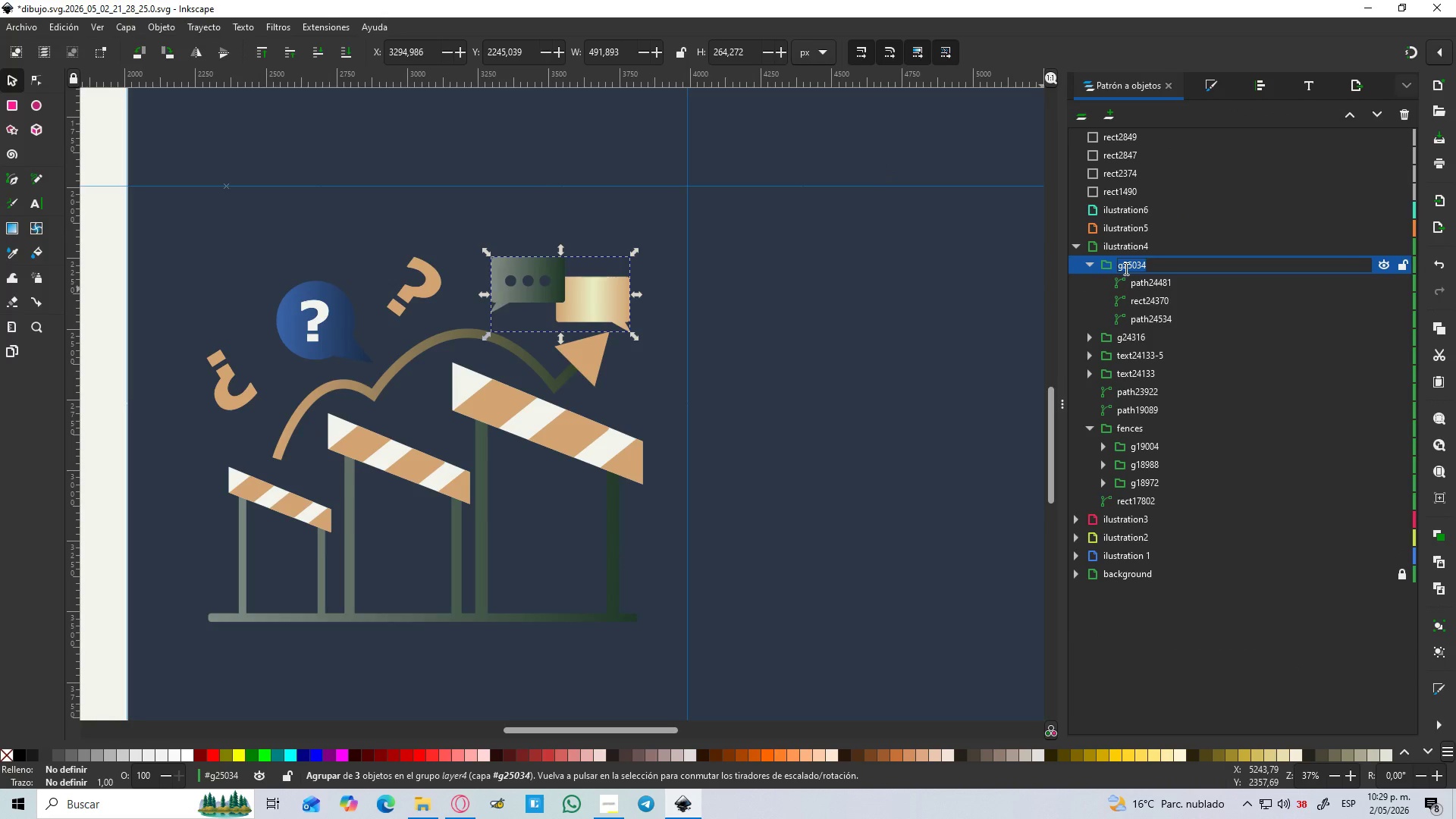 
type(coversation)
 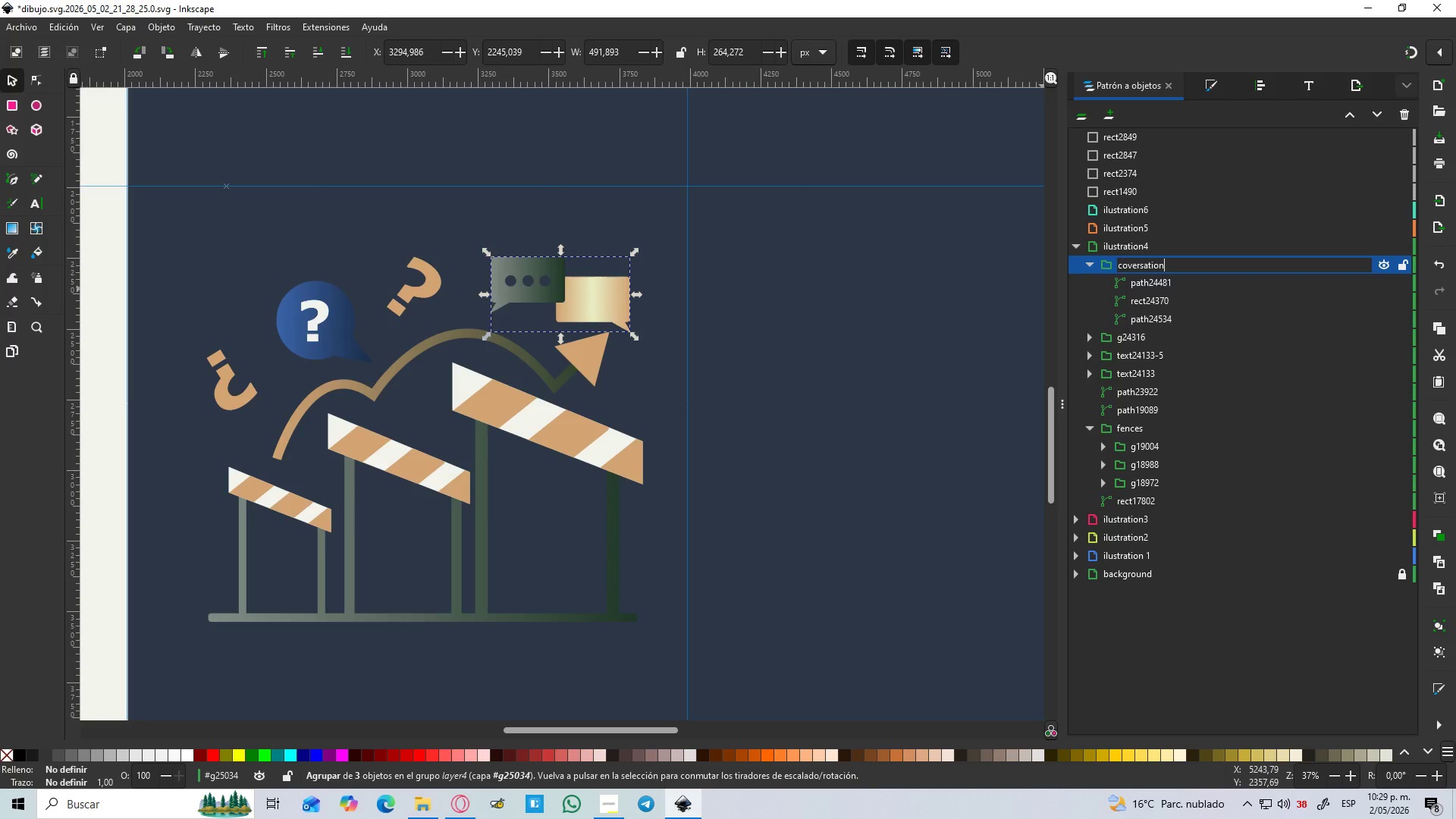 
key(Enter)
 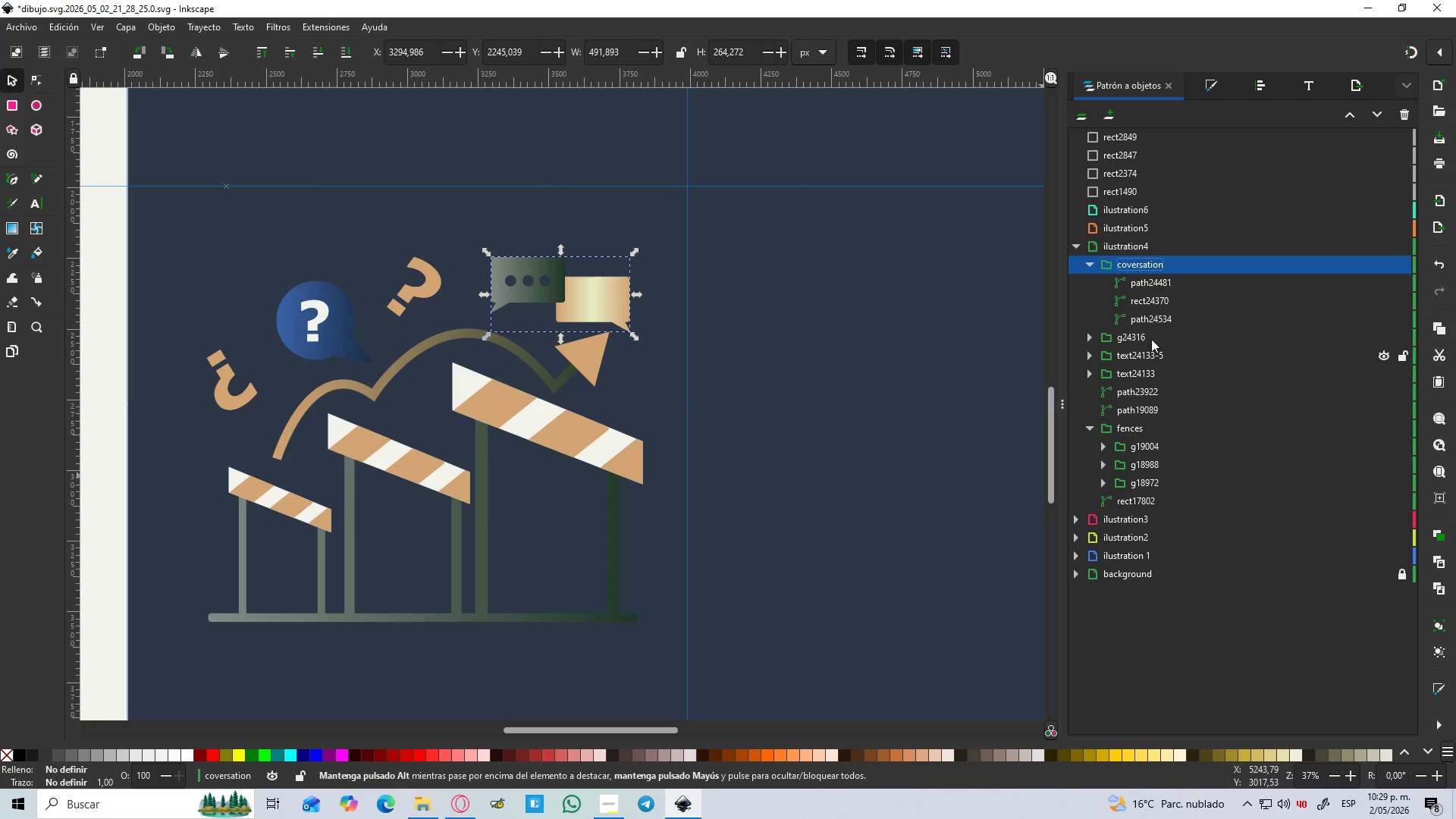 
left_click([316, 322])
 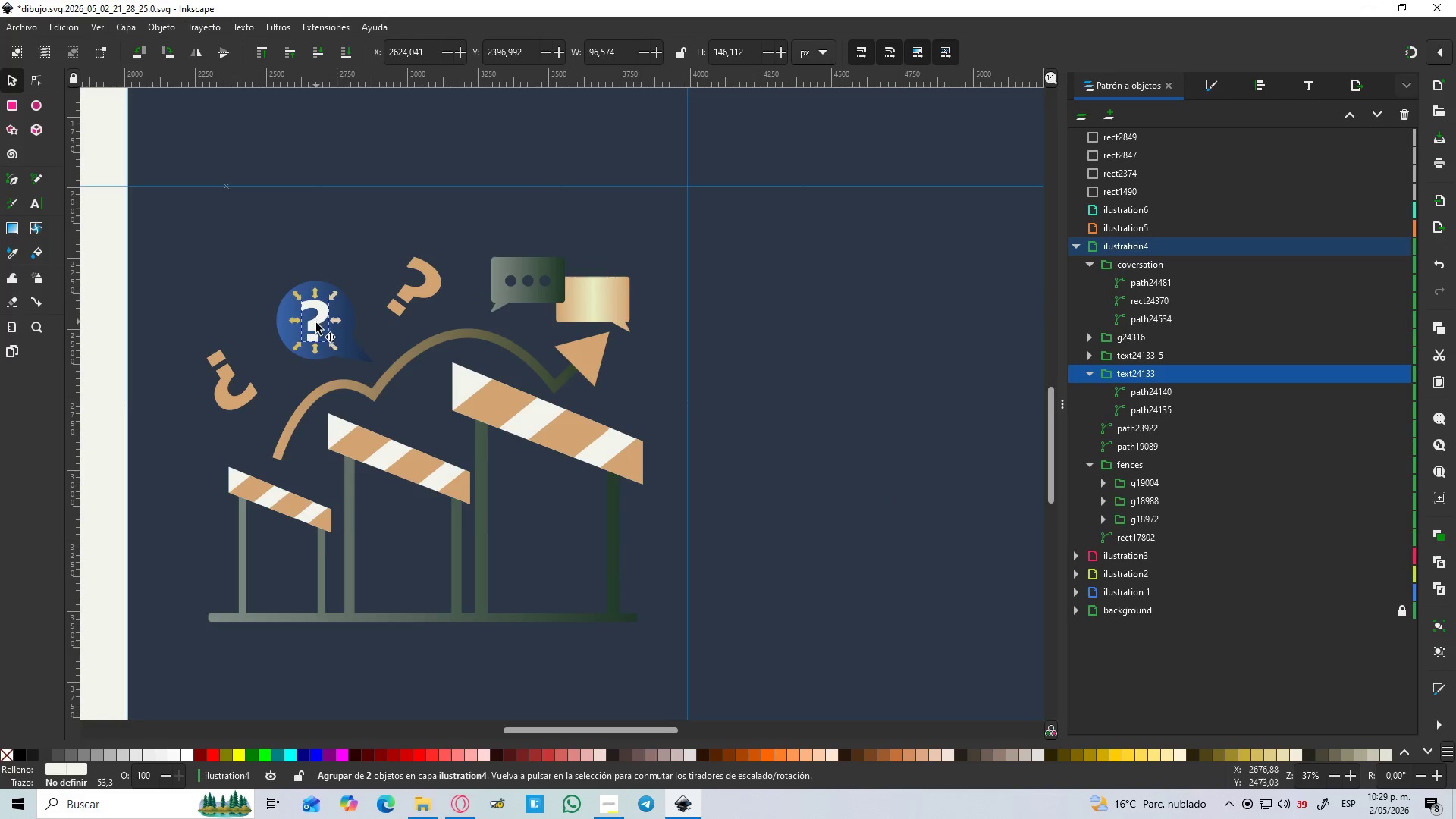 
hold_key(key=ShiftLeft, duration=1.5)
left_click([337, 340])
 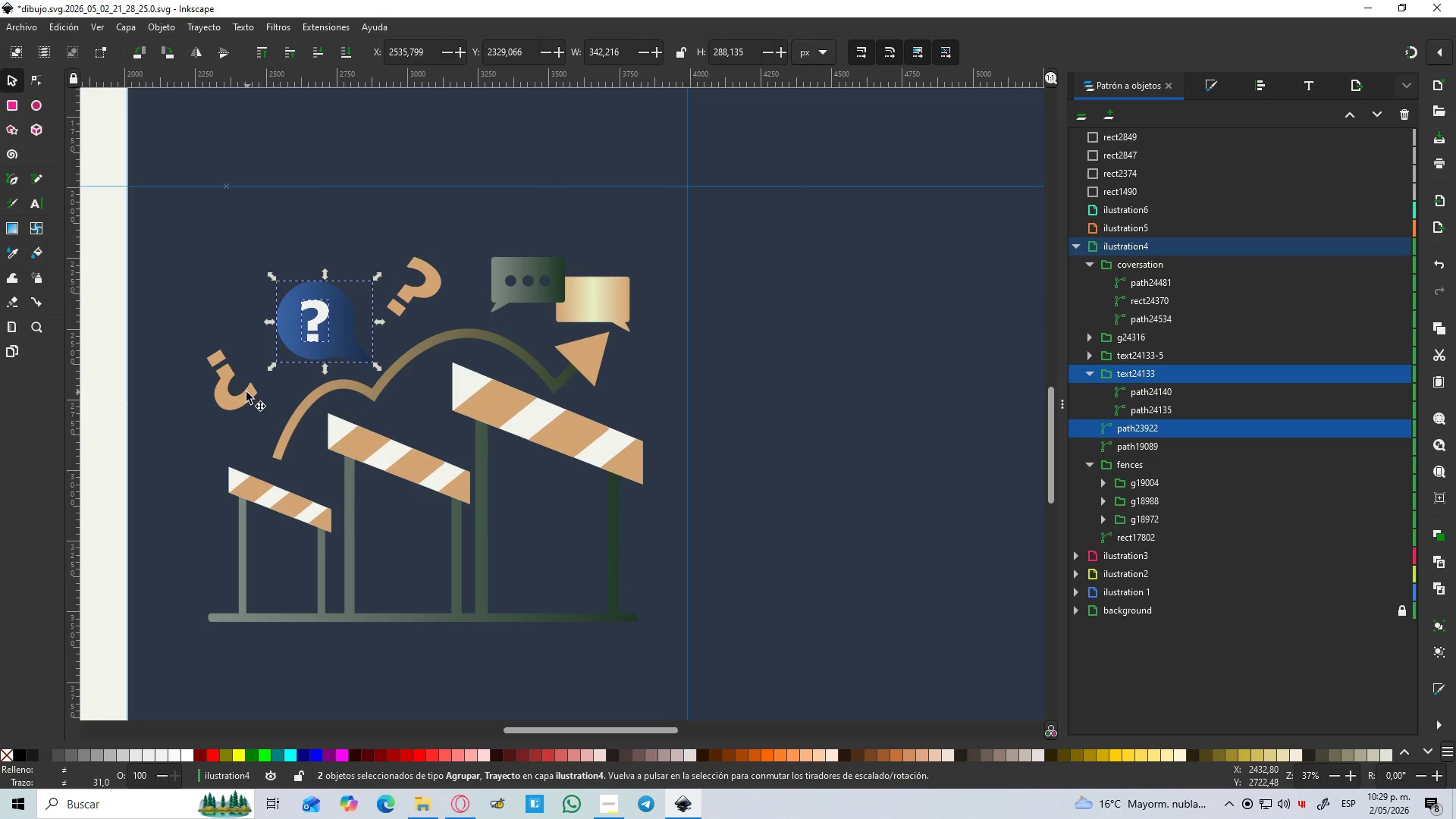 
hold_key(key=ShiftLeft, duration=0.94)
left_click([408, 295])
 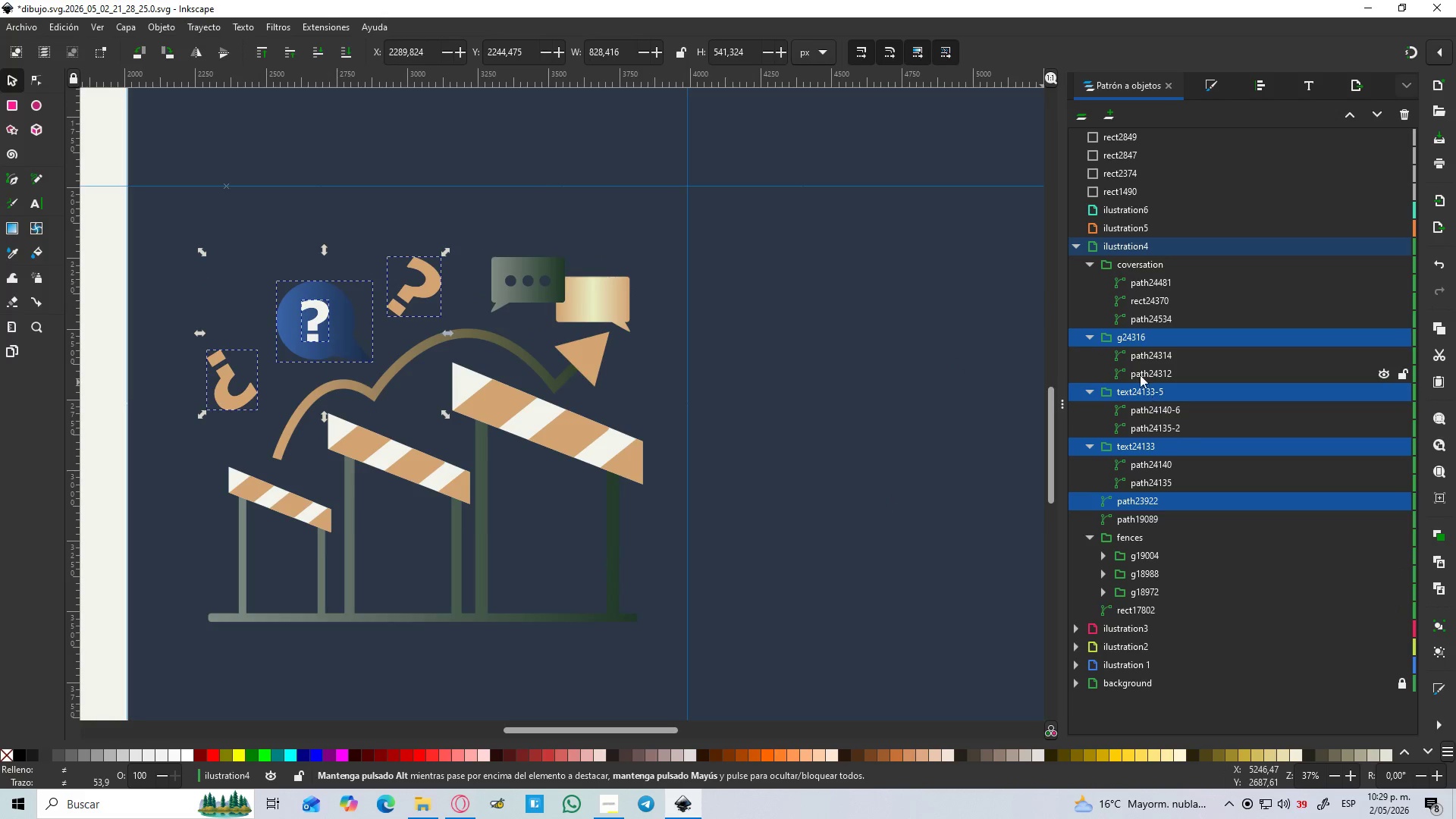 
key(Control+G)
 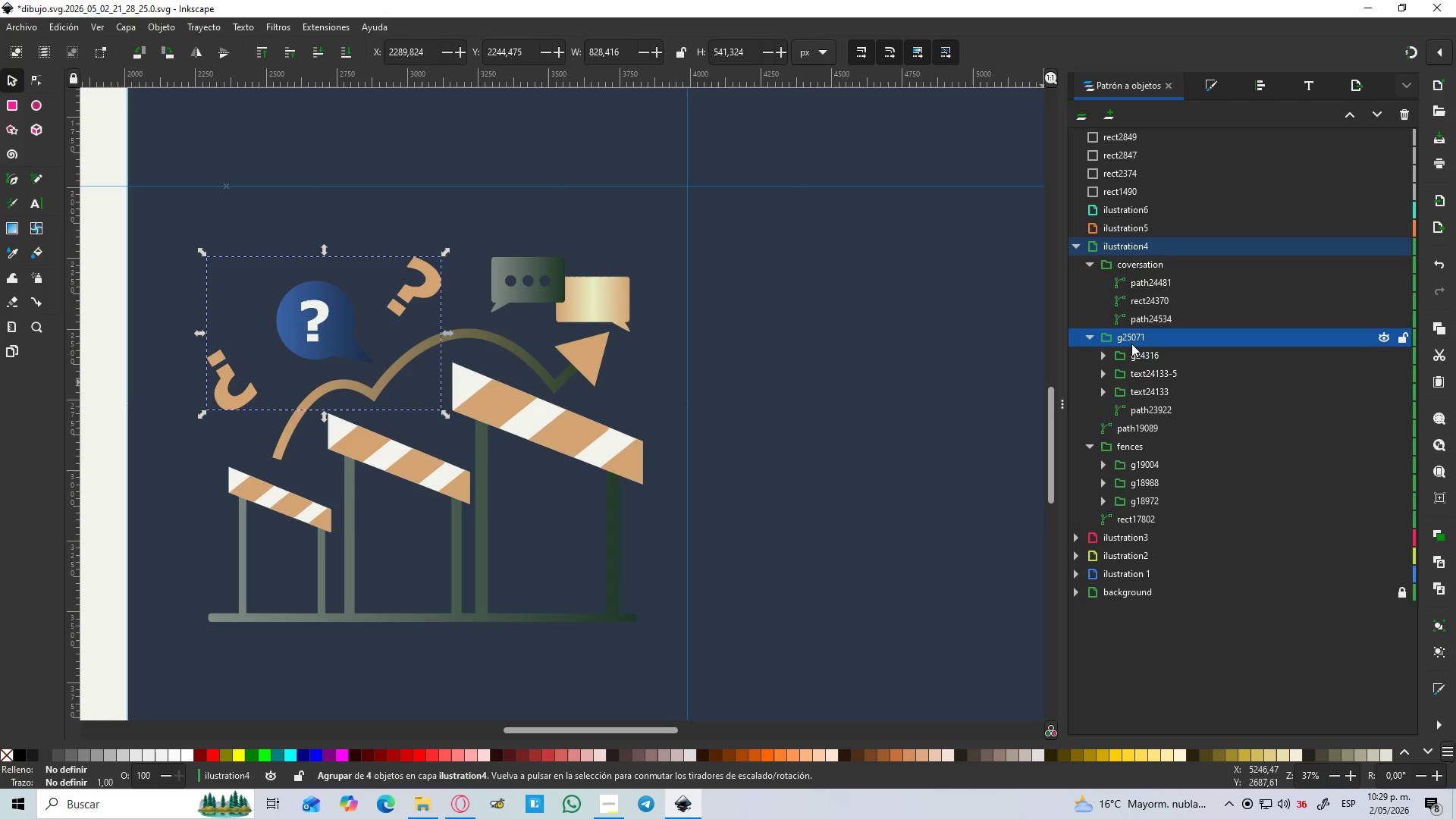 
double_click([1131, 344])
 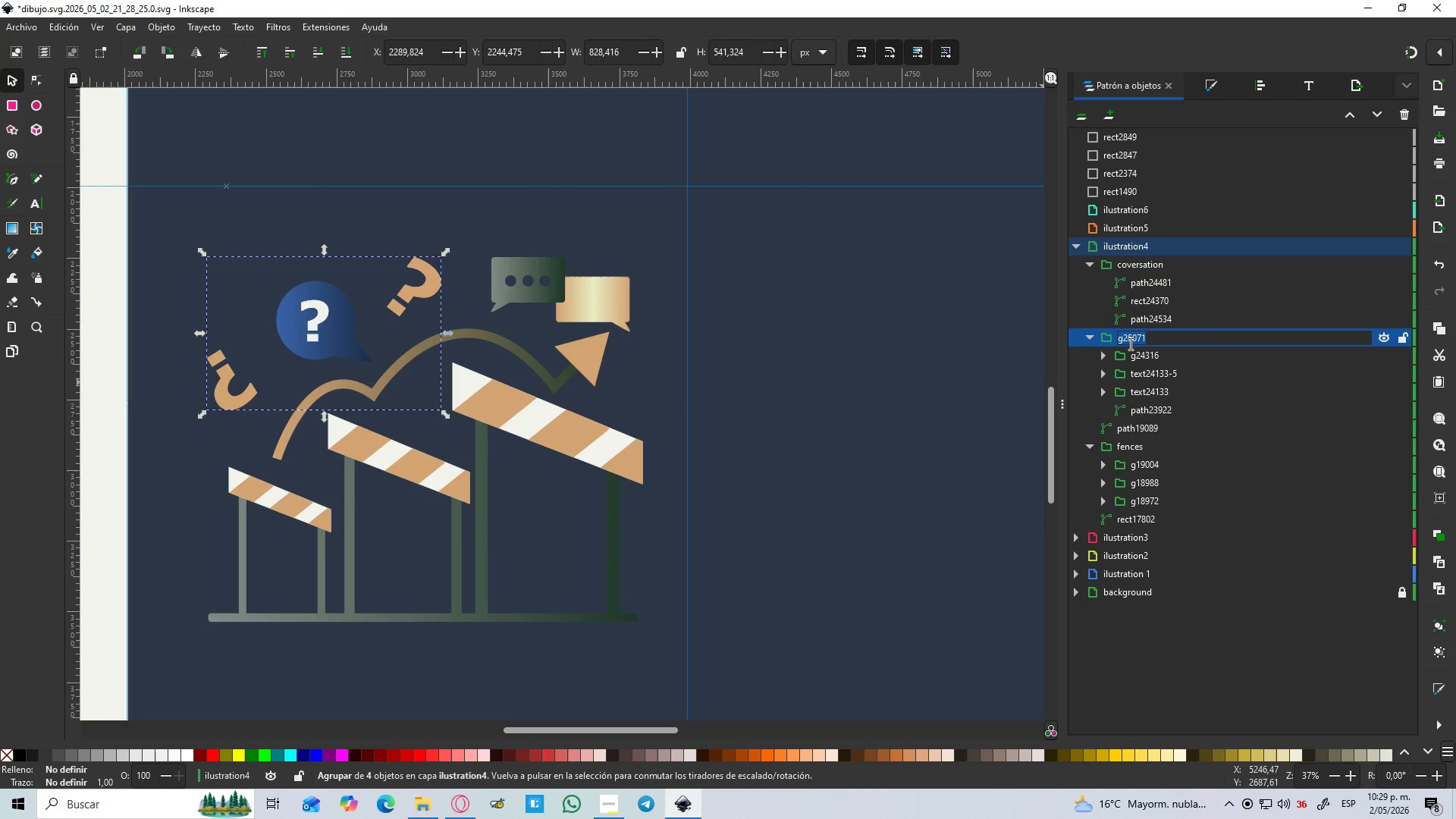 
type(quest)
 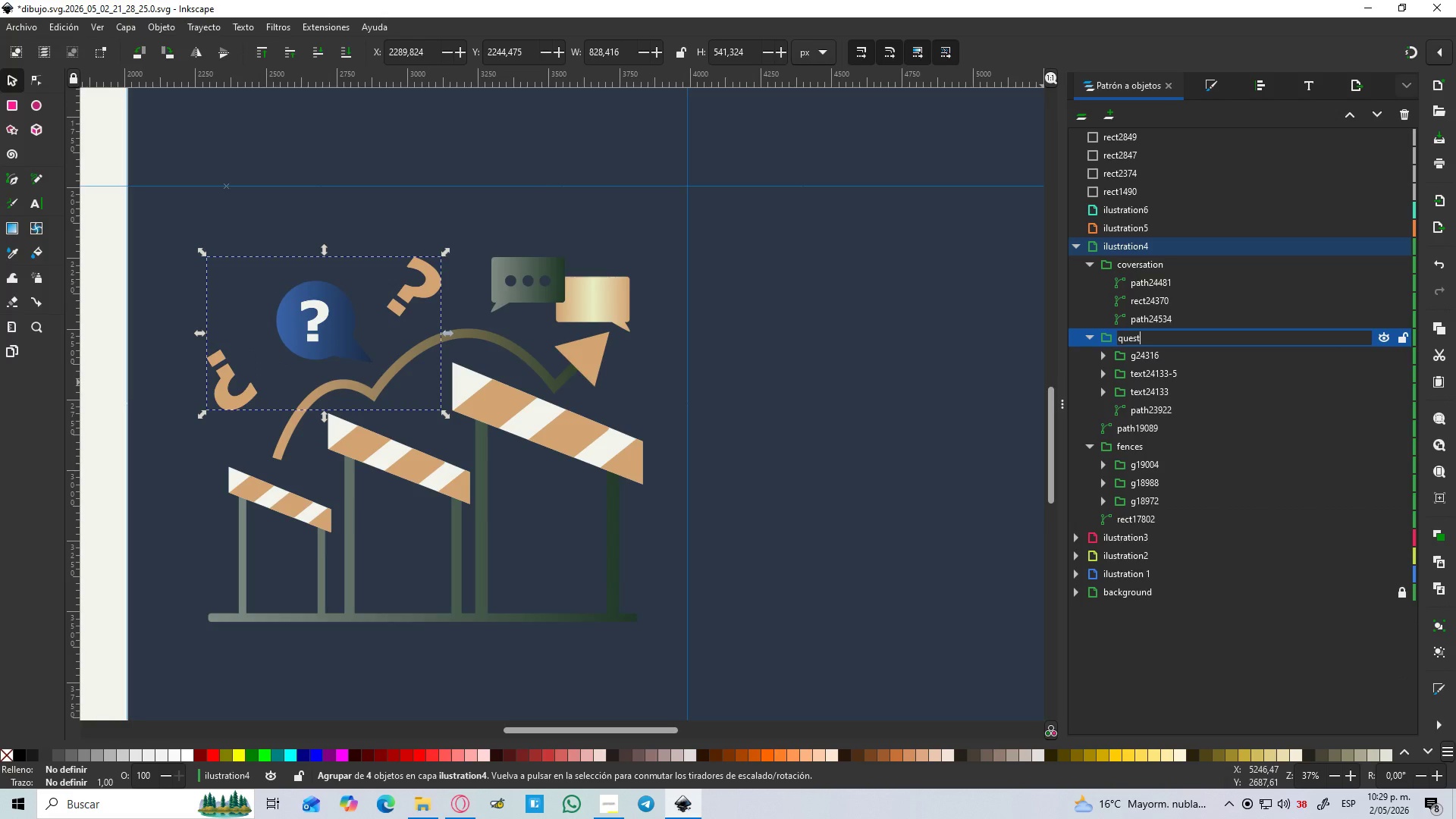 
key(Enter)
 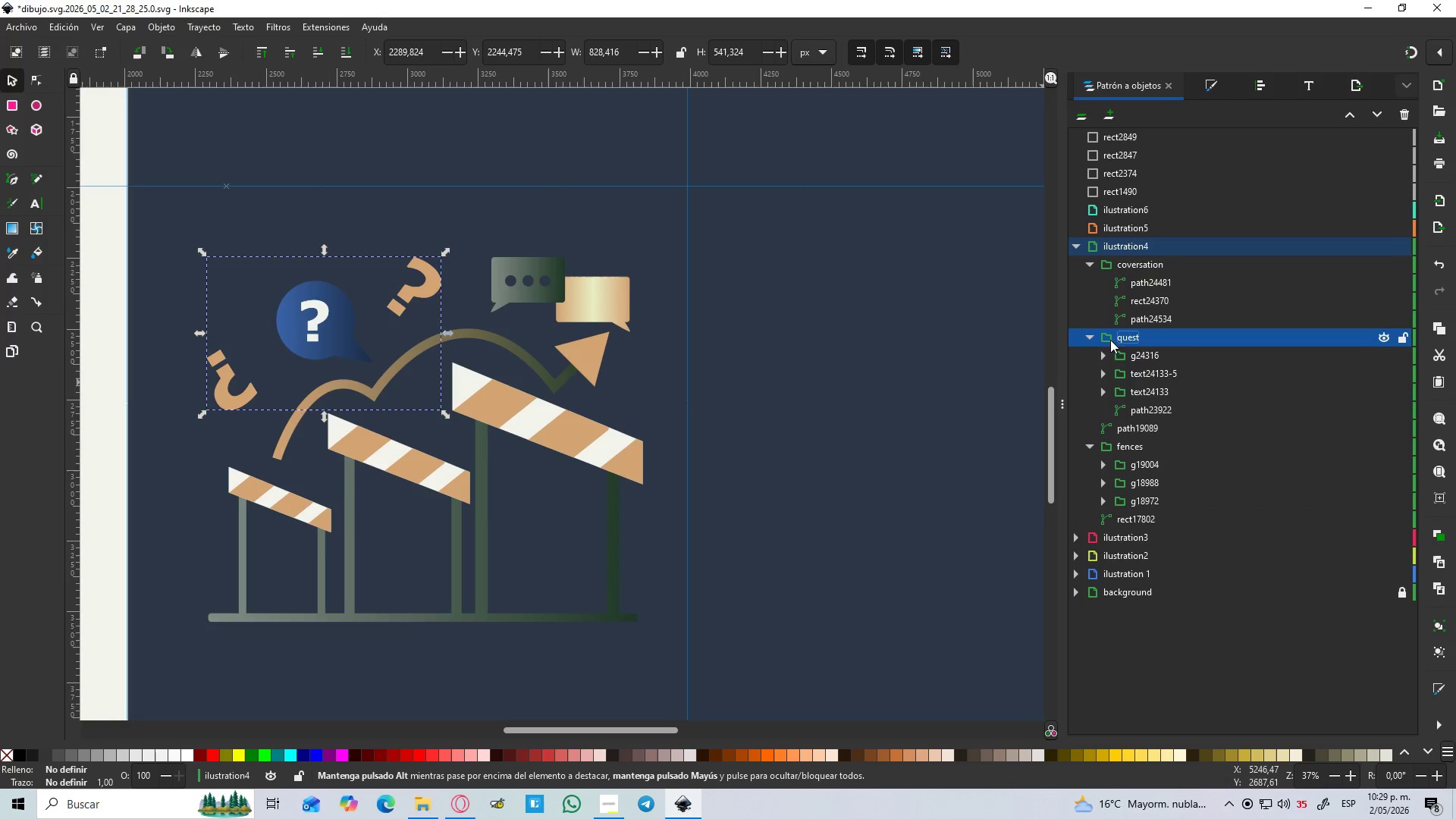 
left_click([1090, 339])
 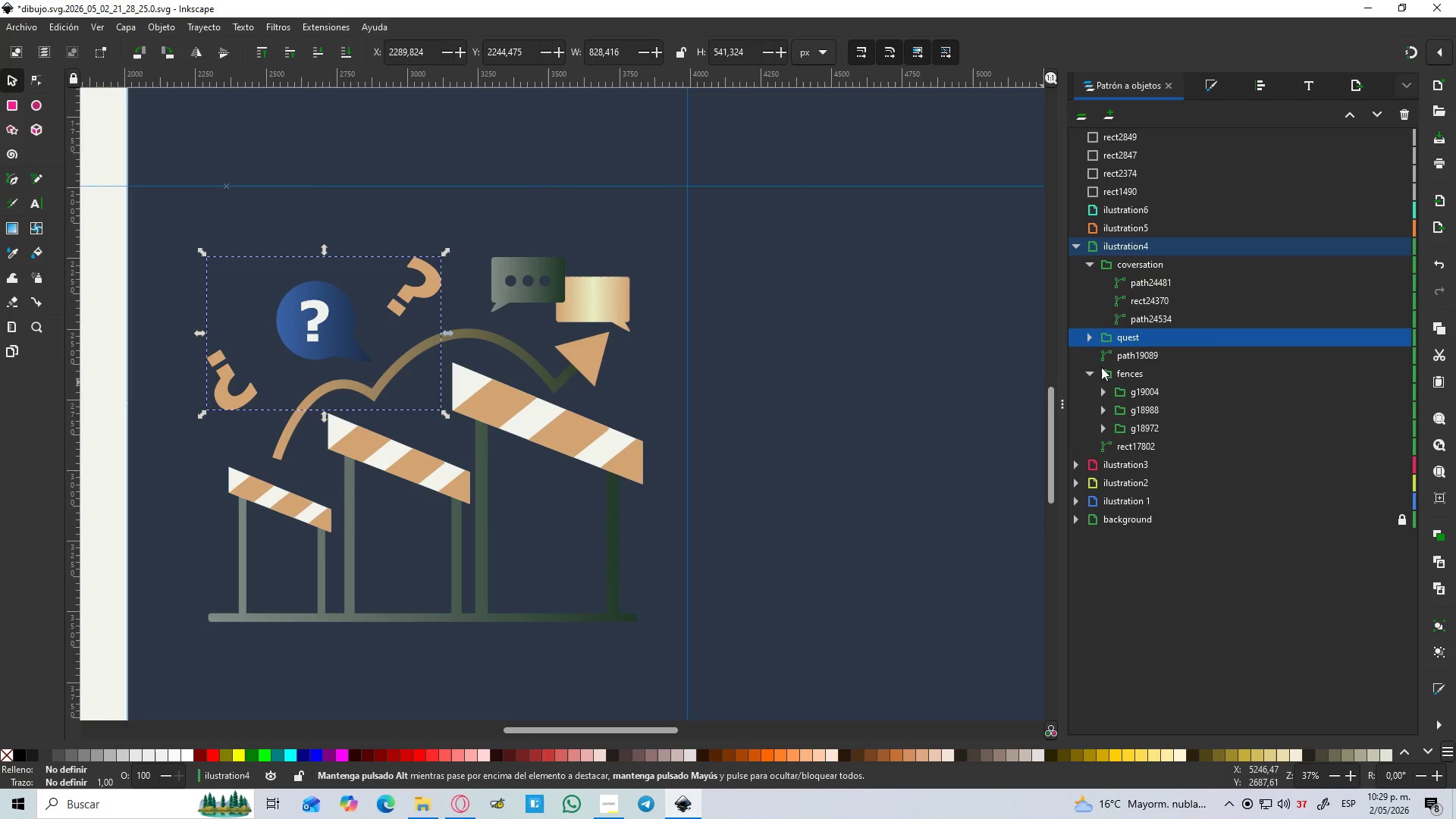 
left_click([1108, 359])
 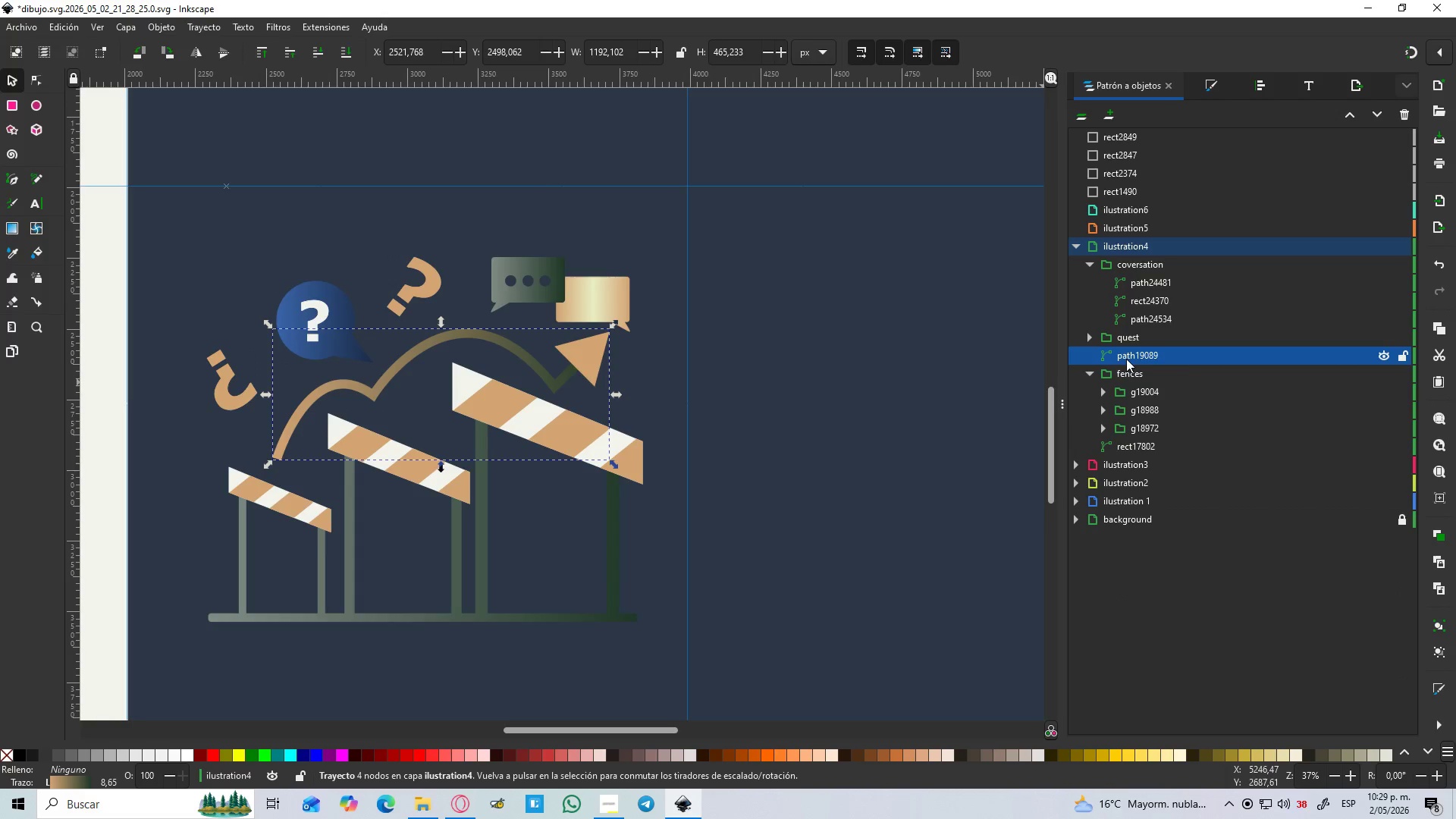 
left_click([1126, 359])
 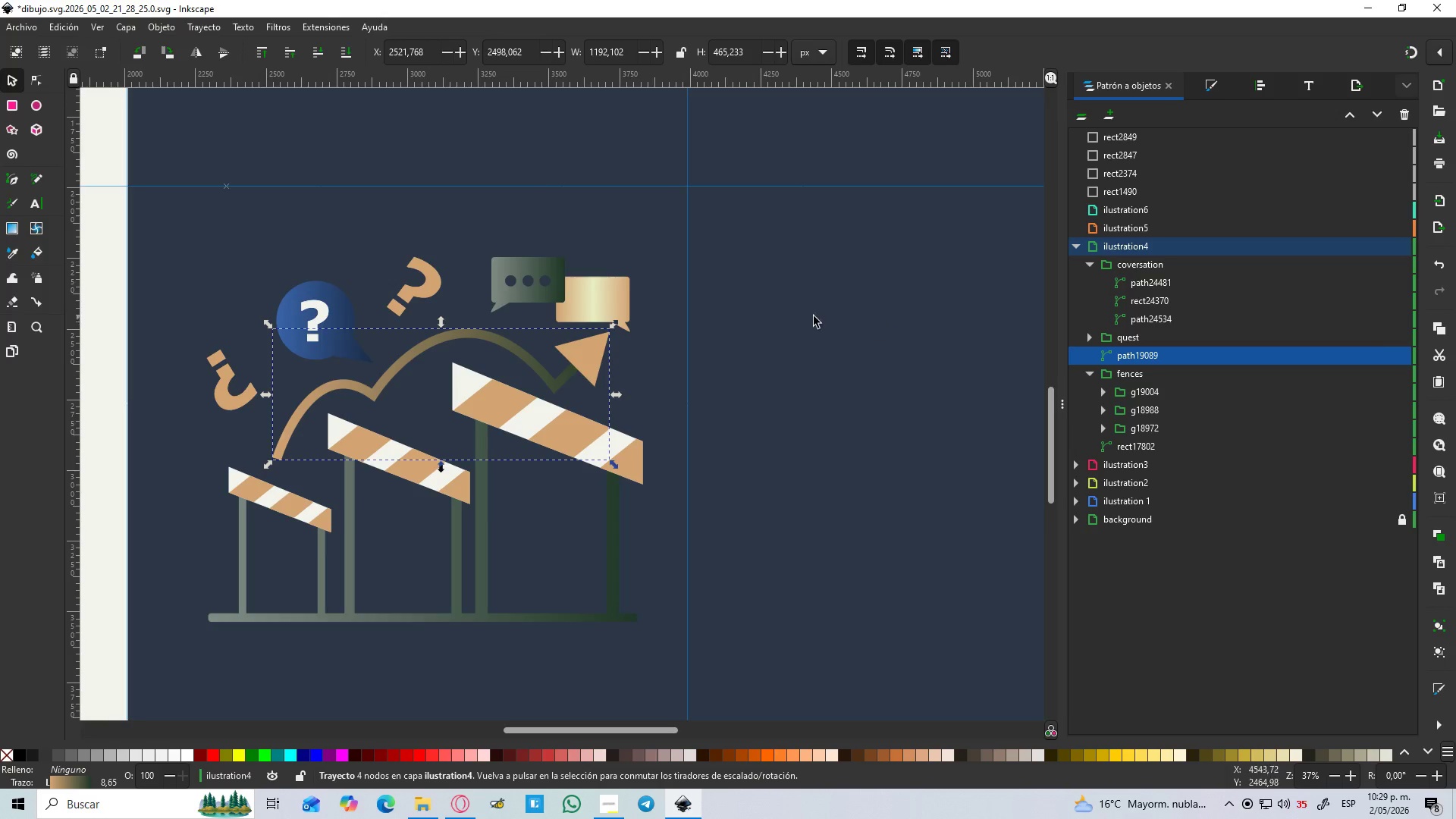 
left_click([613, 292])
 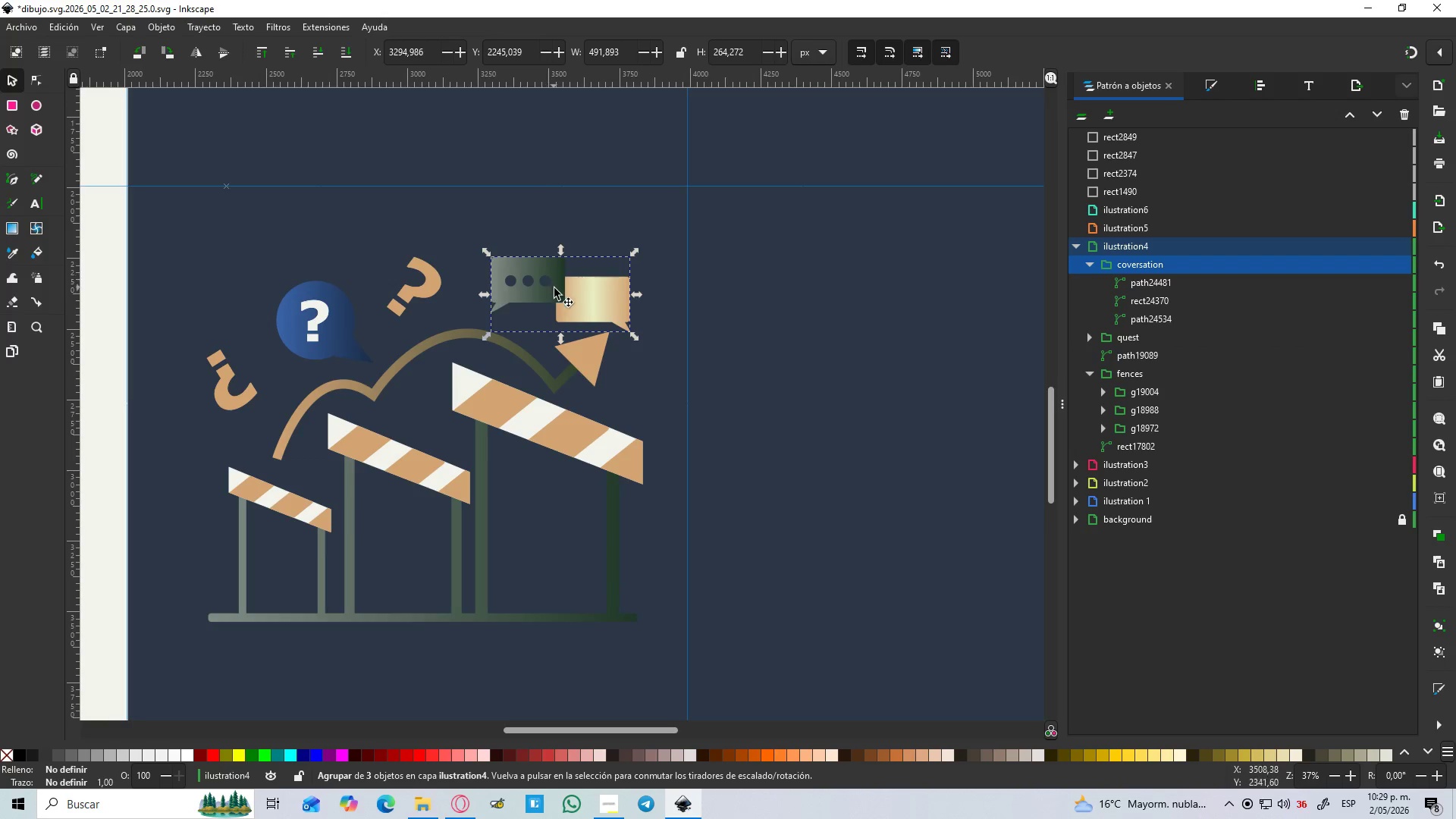 
left_click_drag(start_coordinate=[554, 290], to_coordinate=[552, 265])
 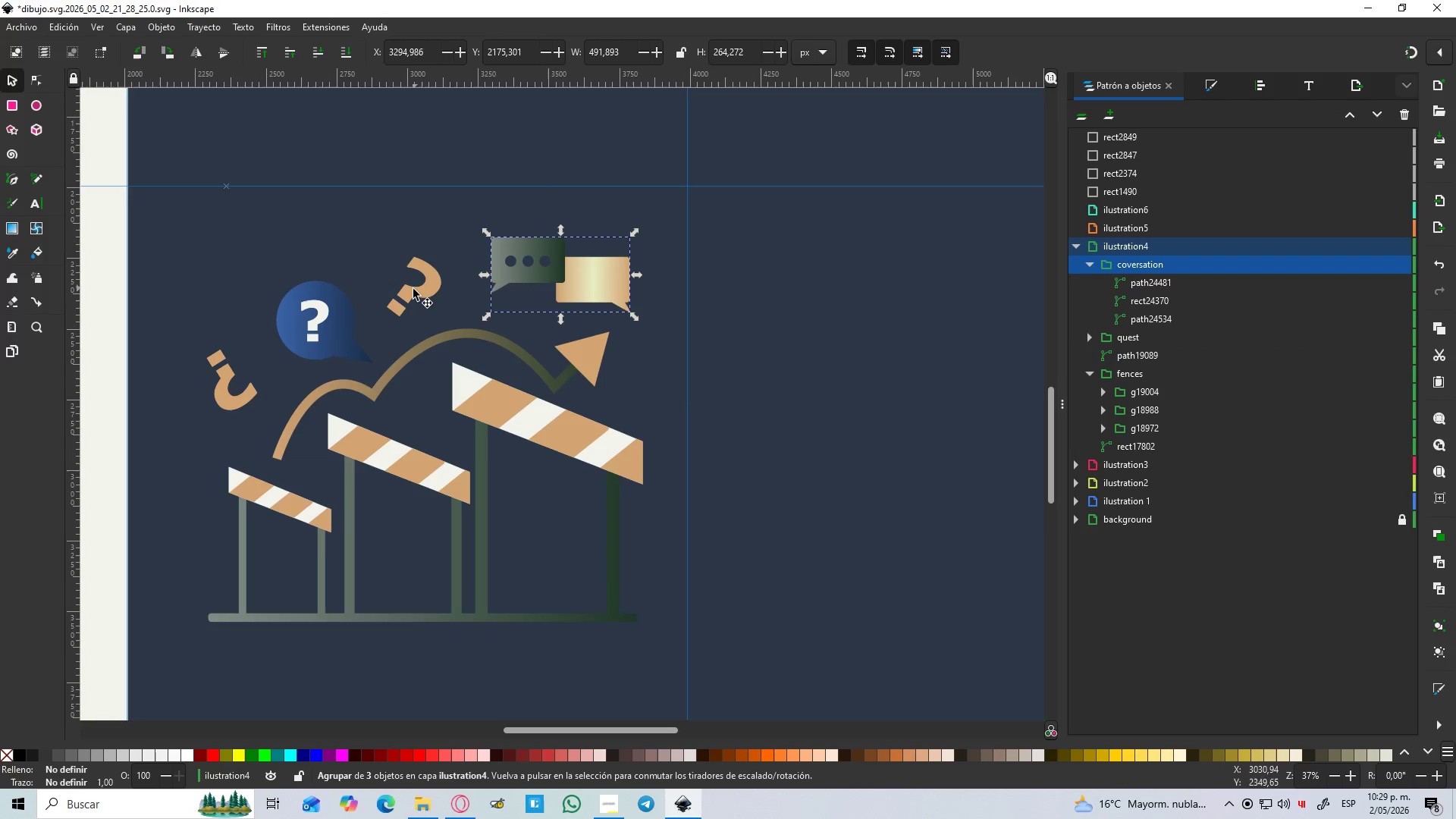 
hold_key(key=ControlLeft, duration=0.84)
 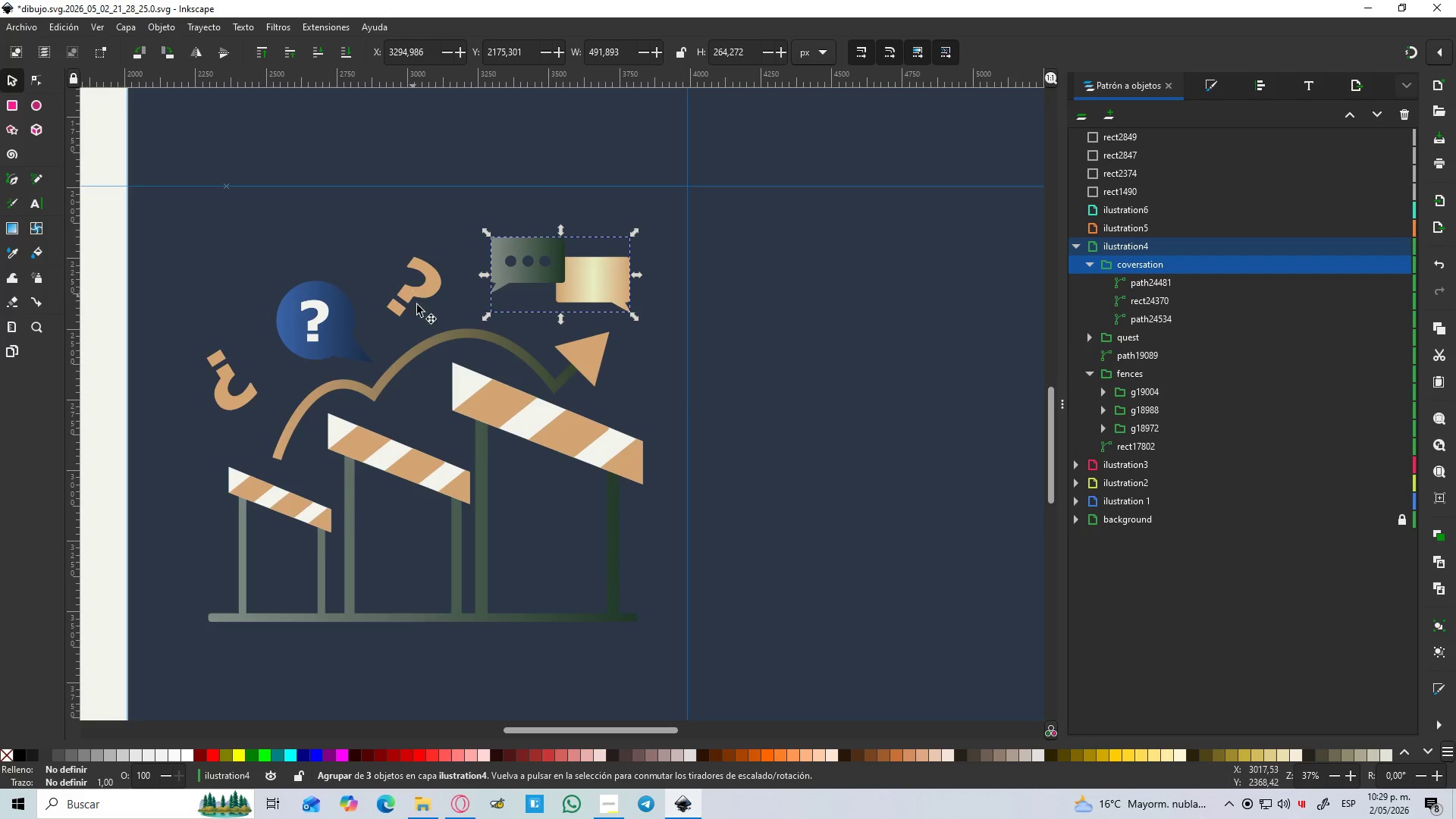 
hold_key(key=ControlLeft, duration=0.55)
scroll: coordinate [502, 436], scroll_direction: down, amount: 2.0
 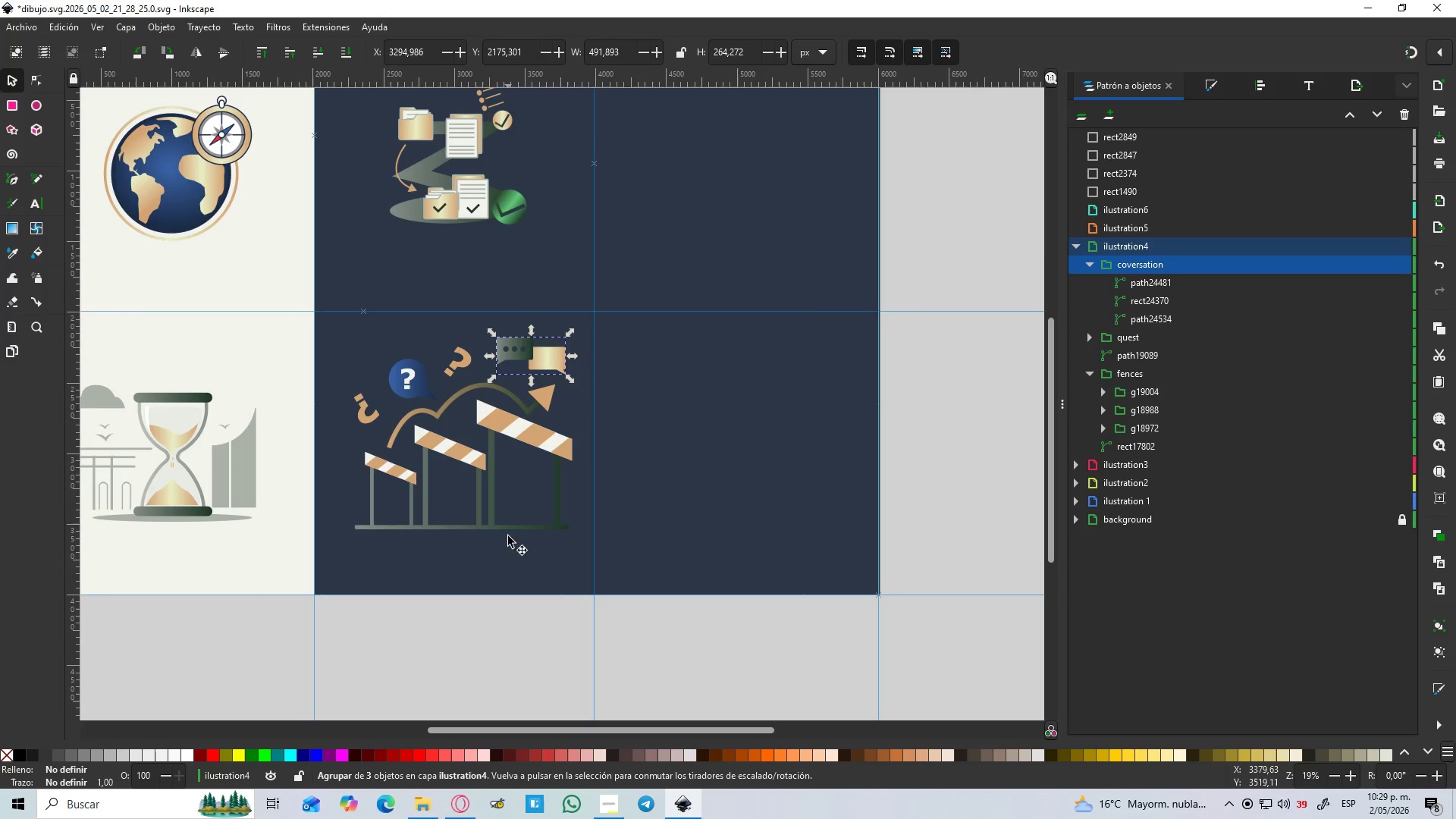 
left_click([503, 544])
 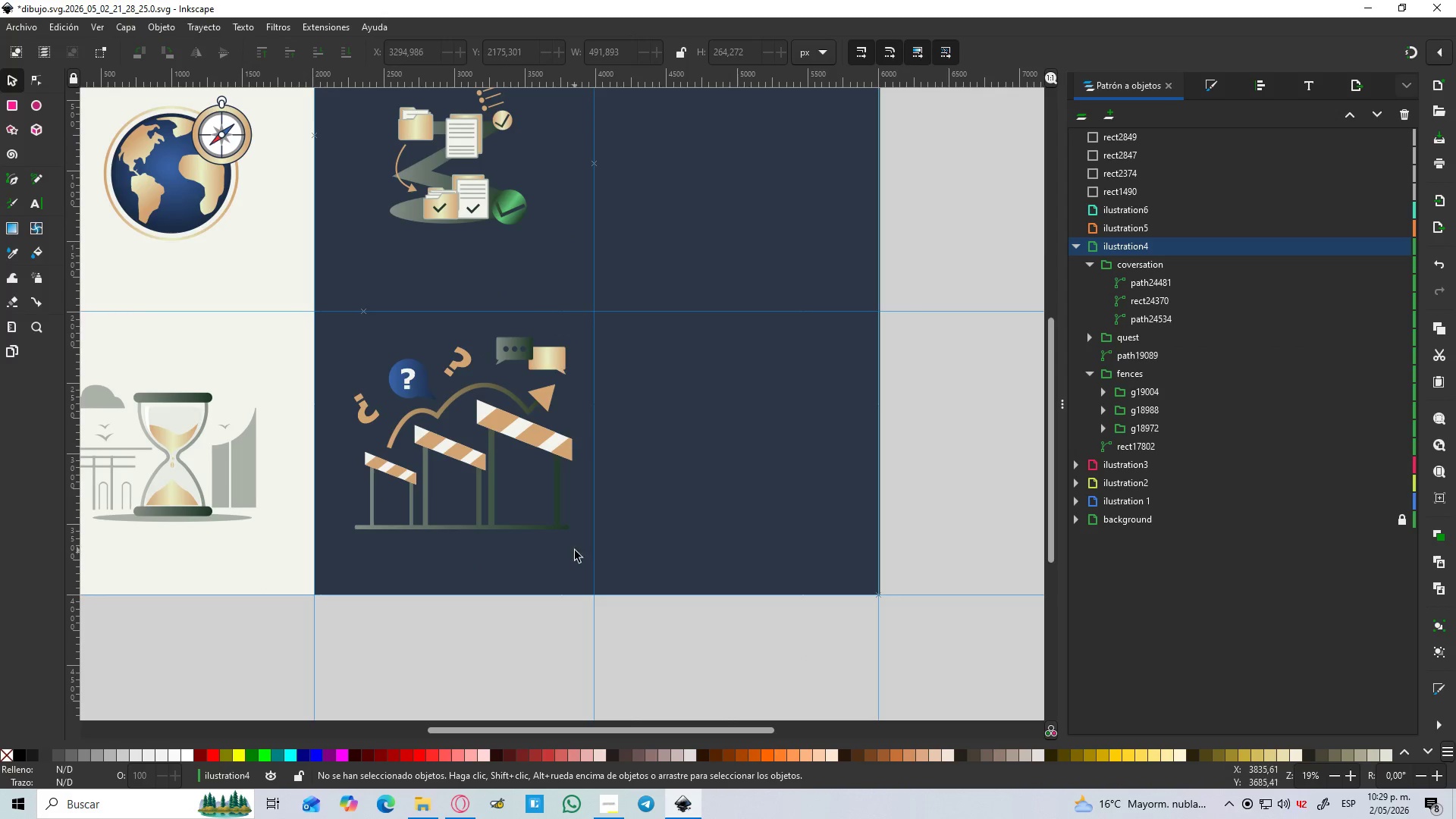 
left_click_drag(start_coordinate=[582, 550], to_coordinate=[340, 325])
 